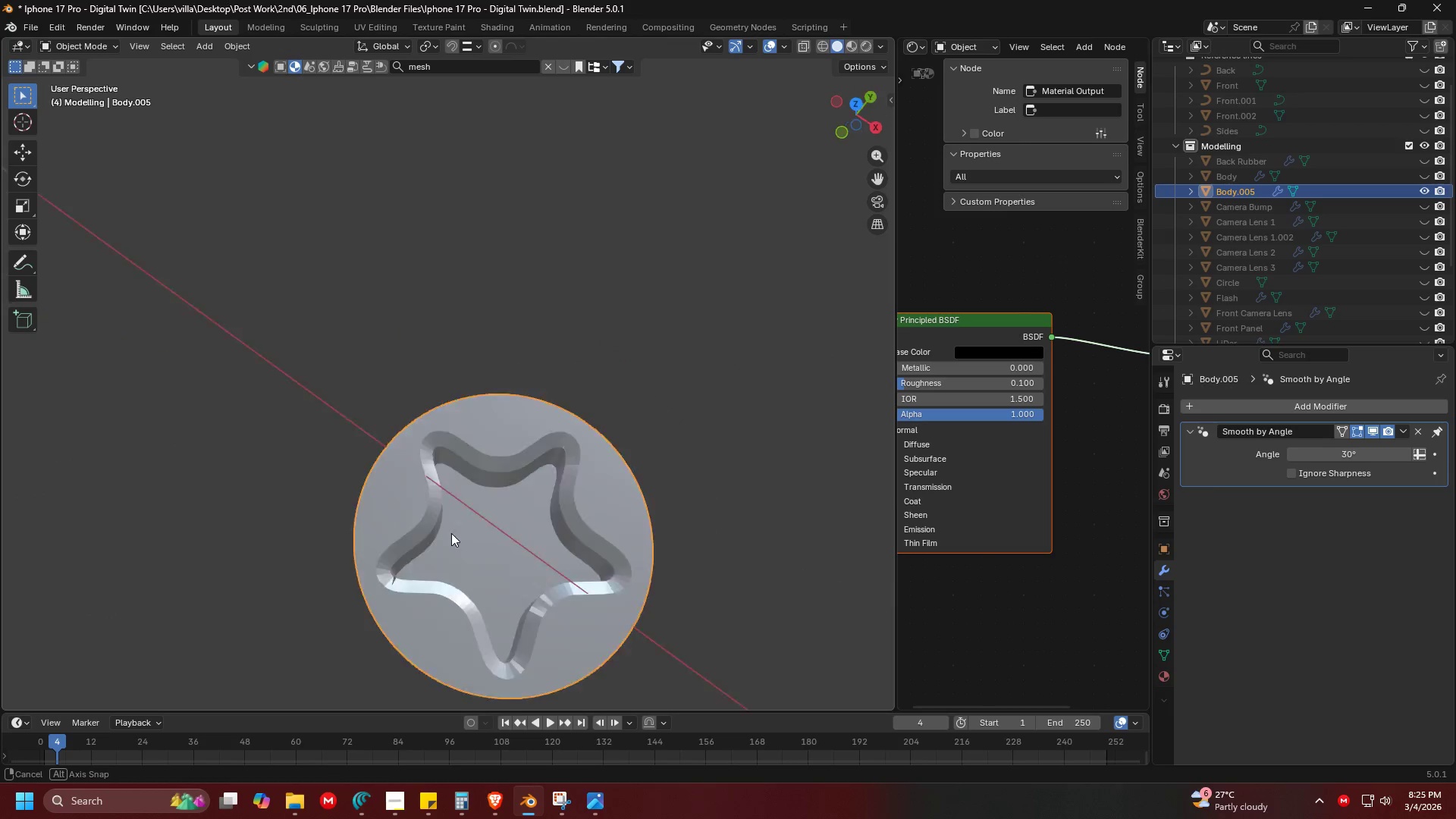 
scroll: coordinate [566, 425], scroll_direction: up, amount: 1.0
 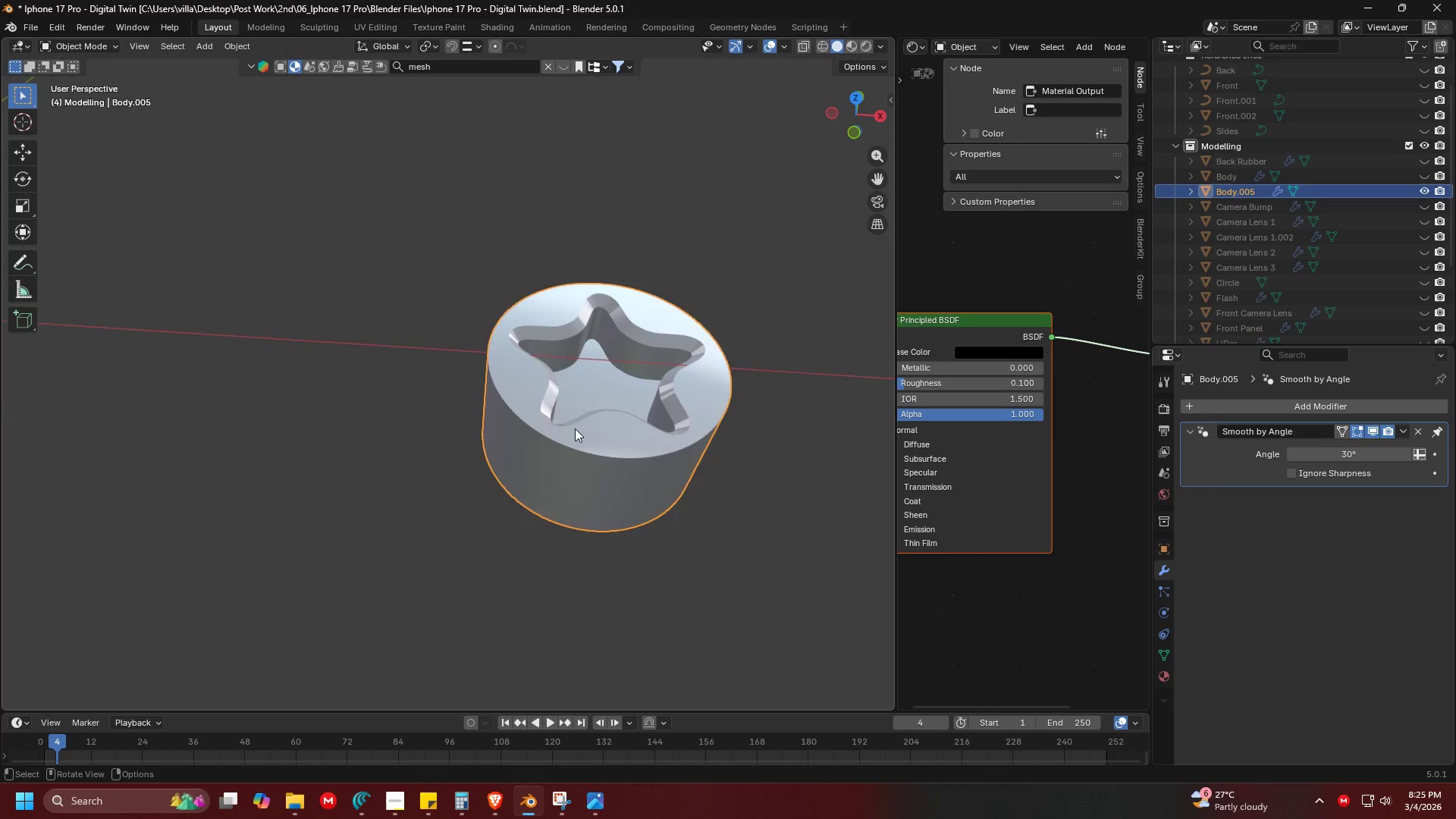 
key(Shift+ShiftLeft)
 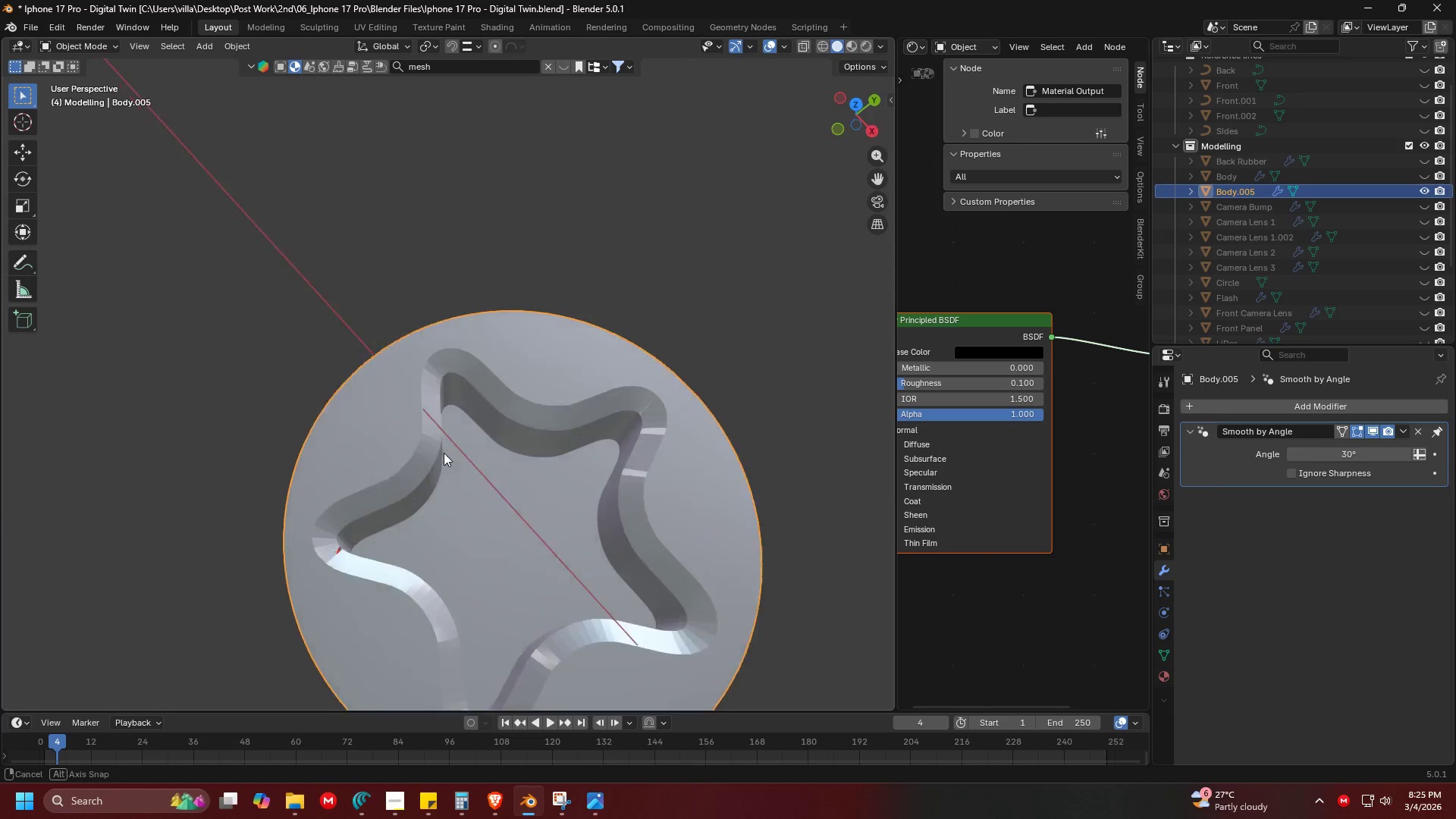 
scroll: coordinate [428, 548], scroll_direction: up, amount: 3.0
 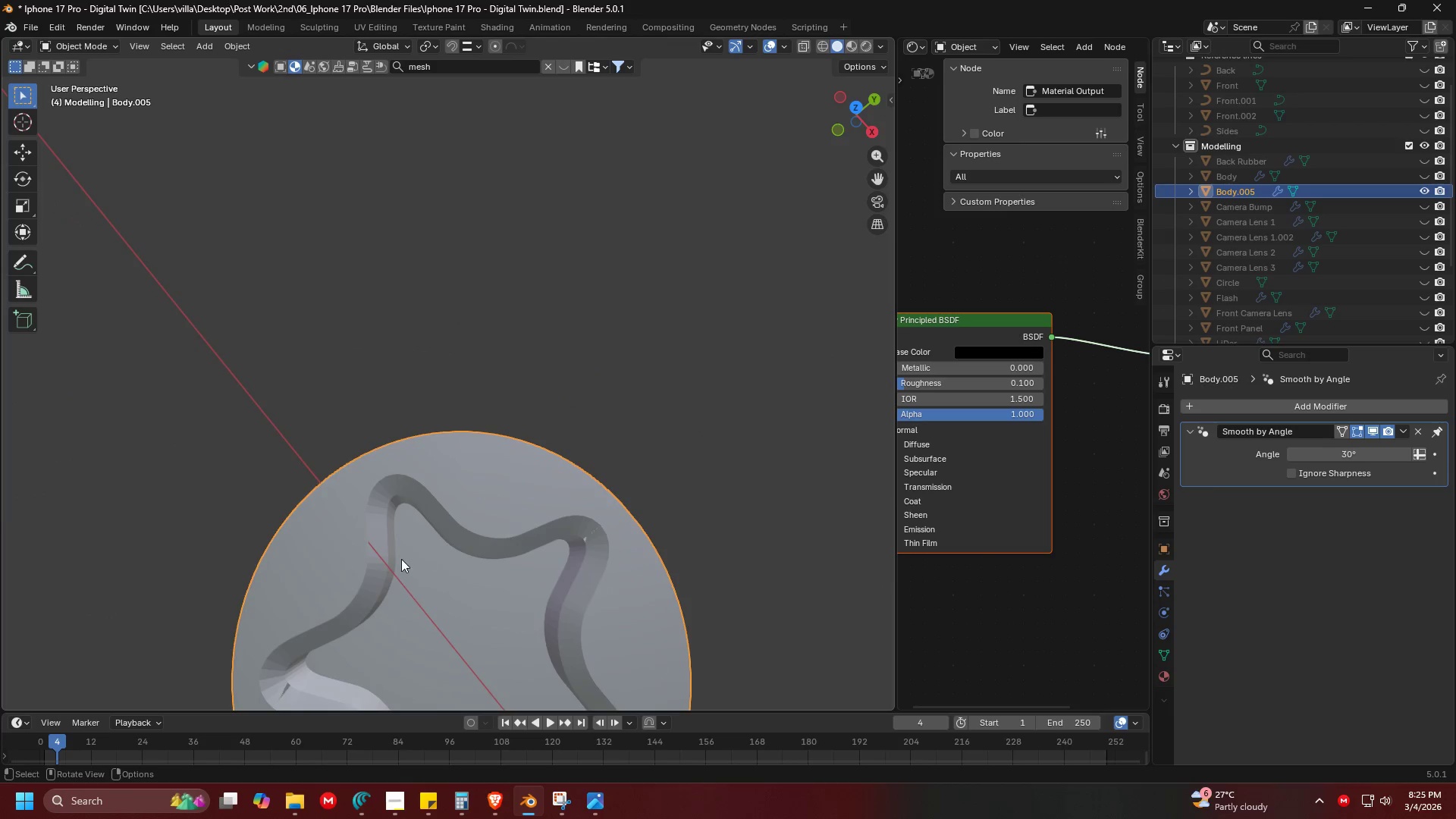 
key(Tab)
 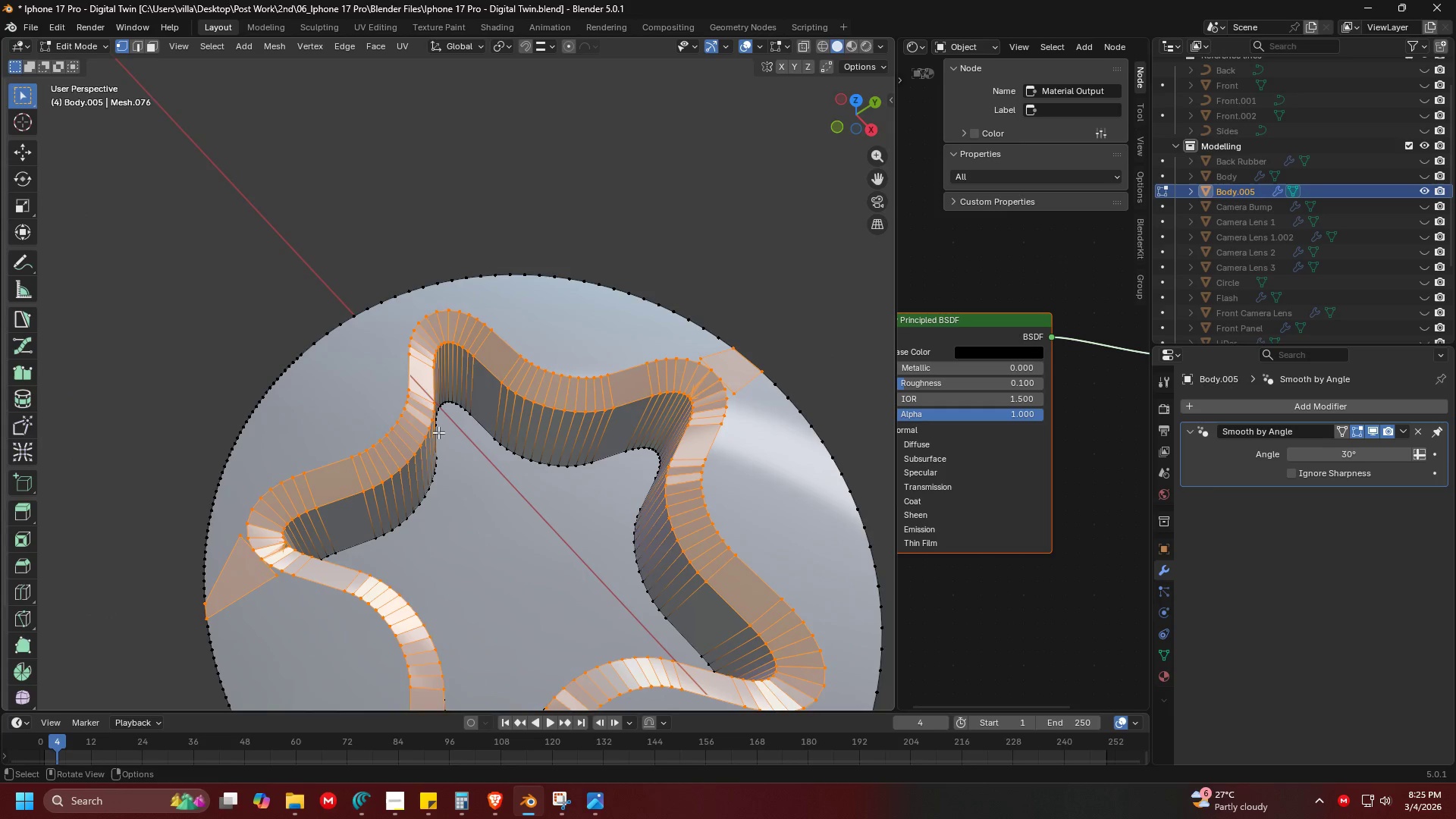 
scroll: coordinate [438, 432], scroll_direction: up, amount: 1.0
 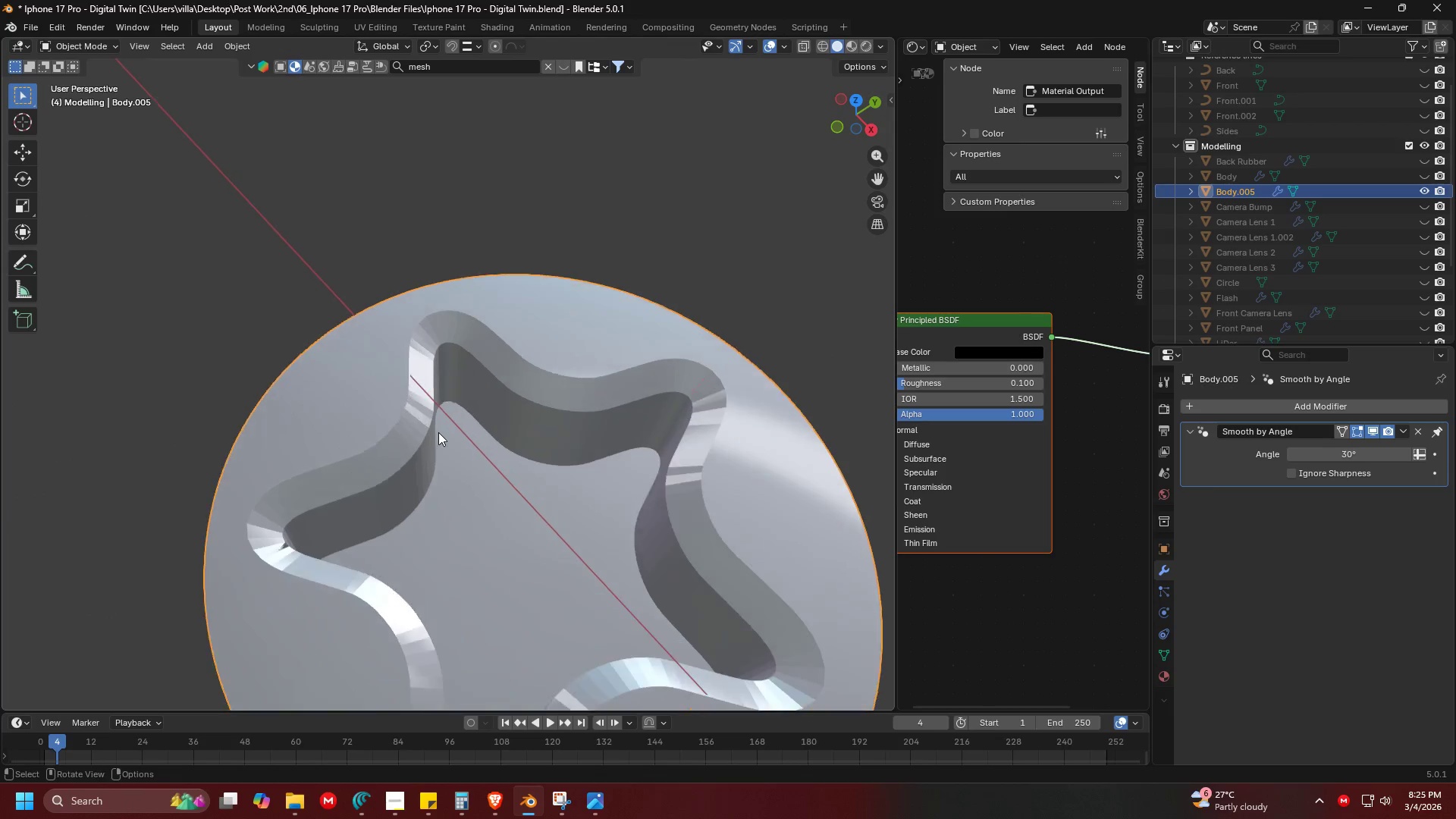 
key(Control+Z)
 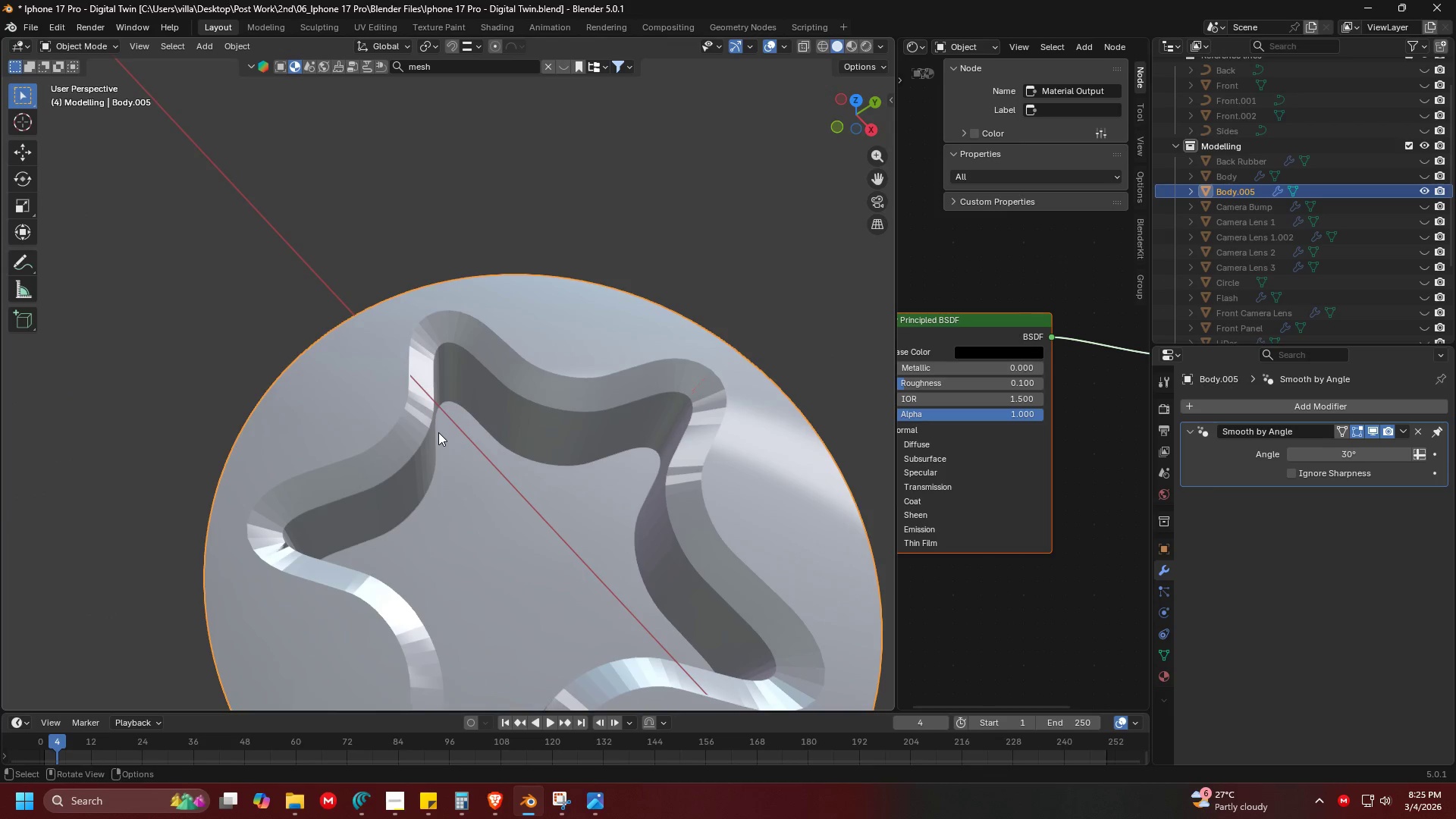 
key(Control+Z)
 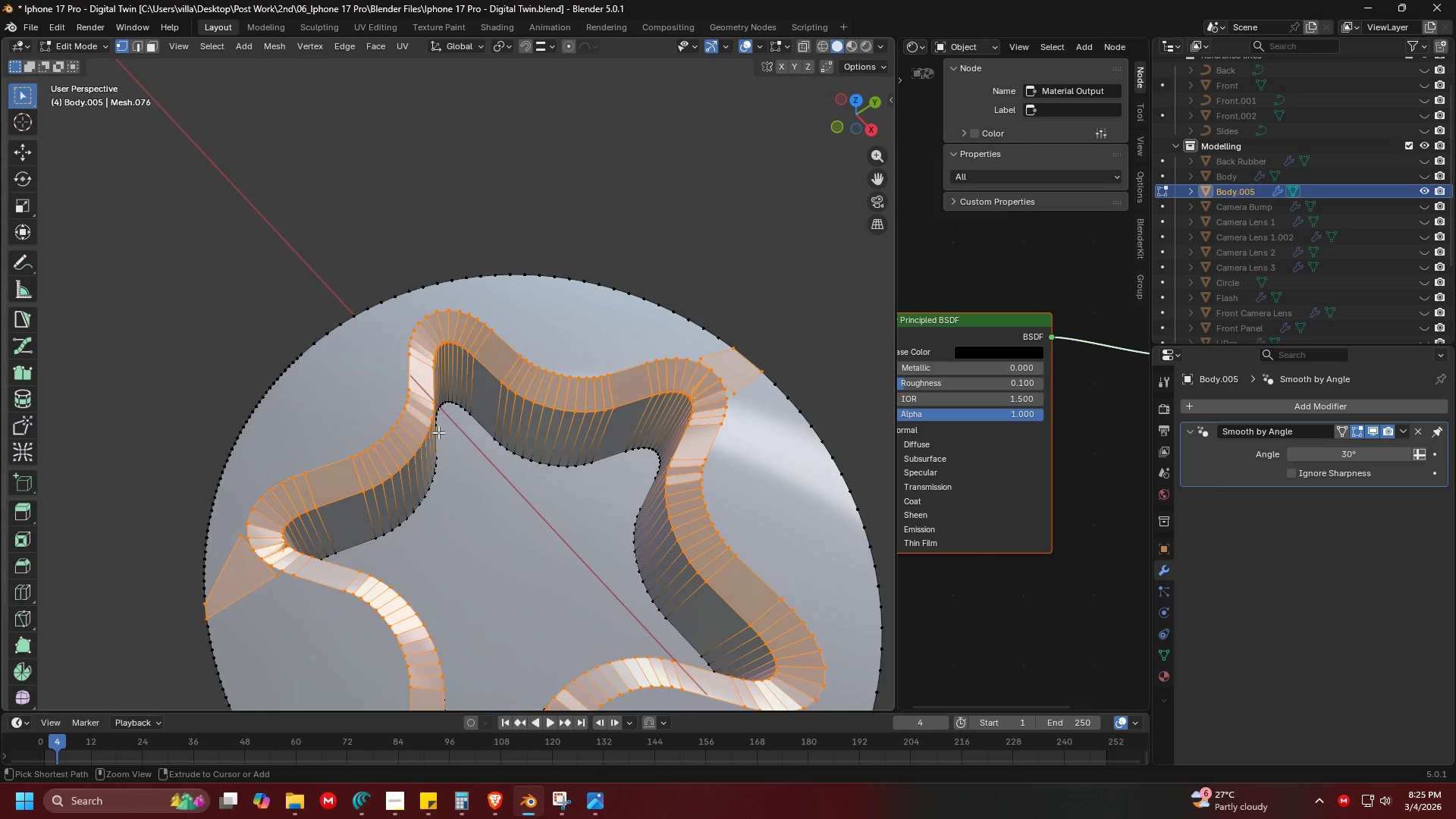 
key(Control+Z)
 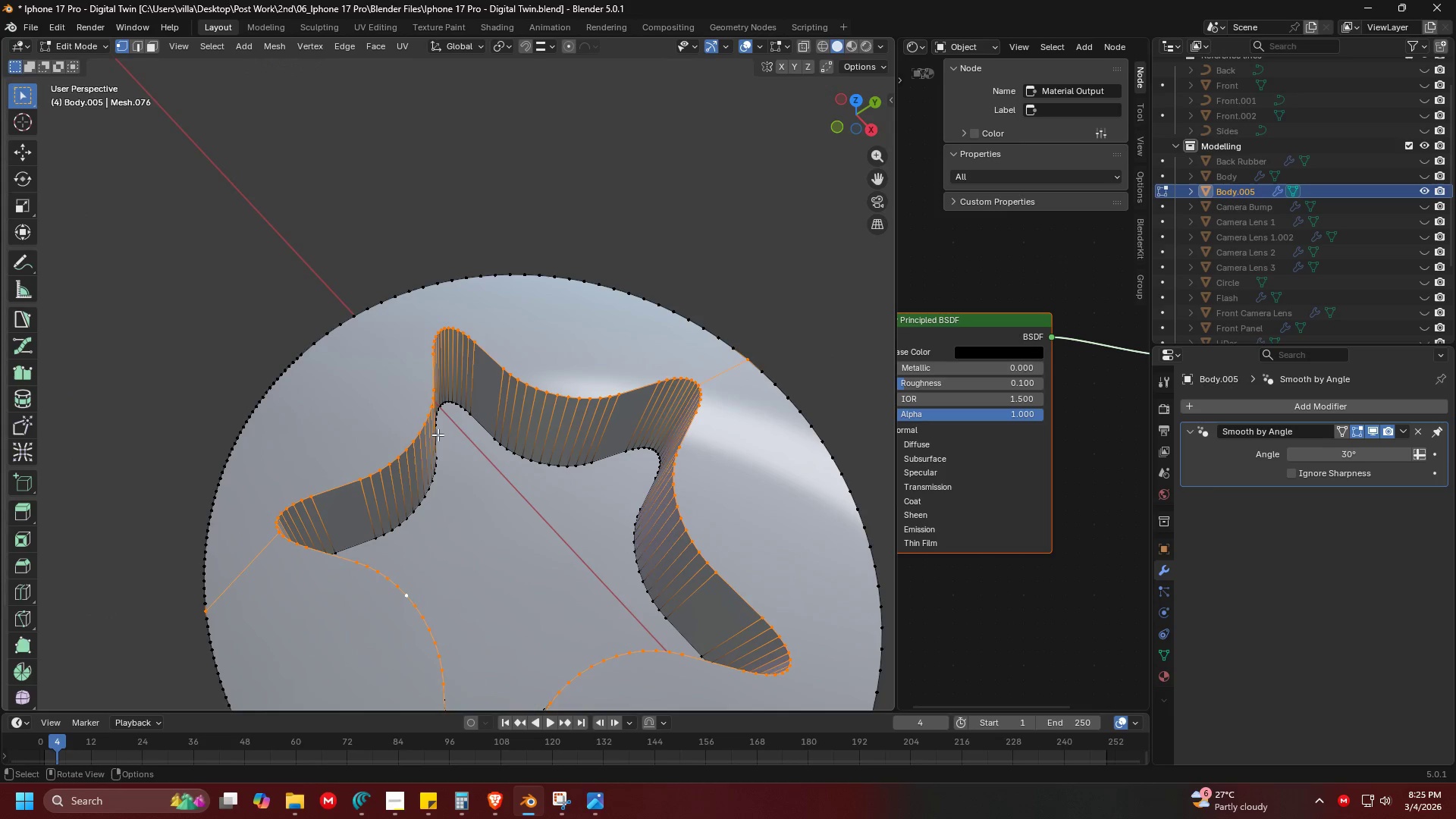 
key(Shift+ShiftLeft)
 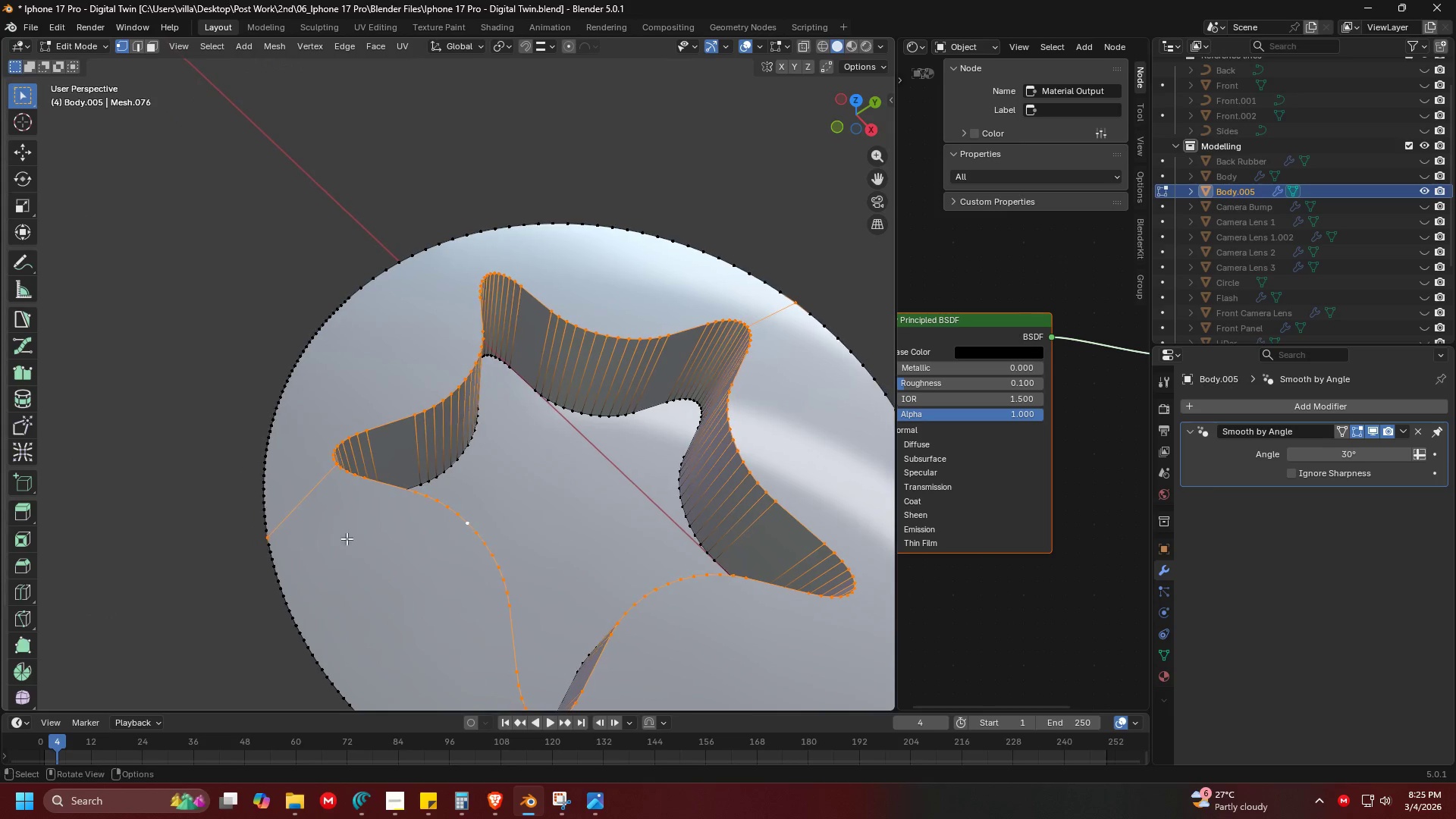 
key(Control+ControlLeft)
 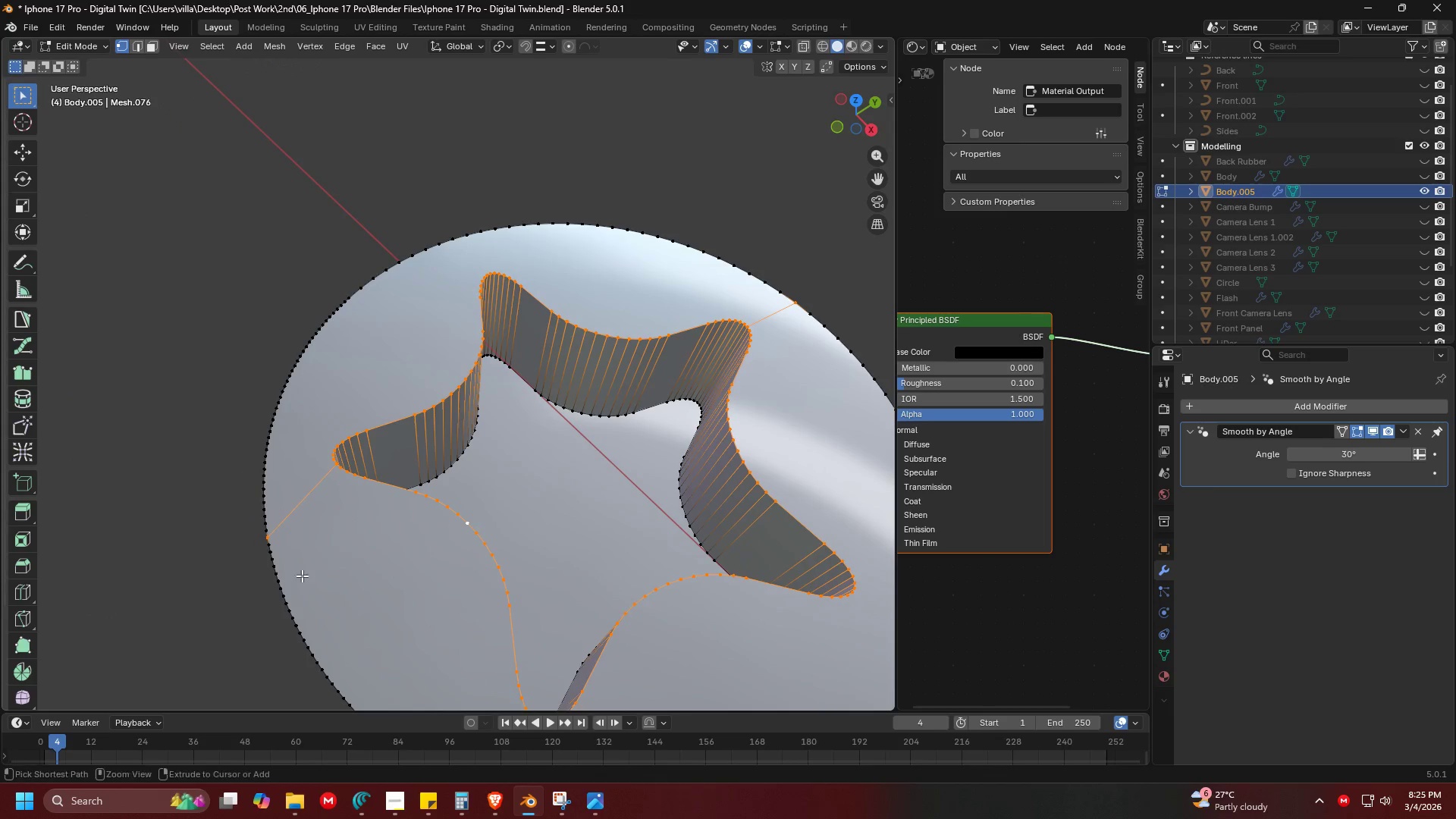 
left_click_drag(start_coordinate=[297, 577], to_coordinate=[230, 494])
 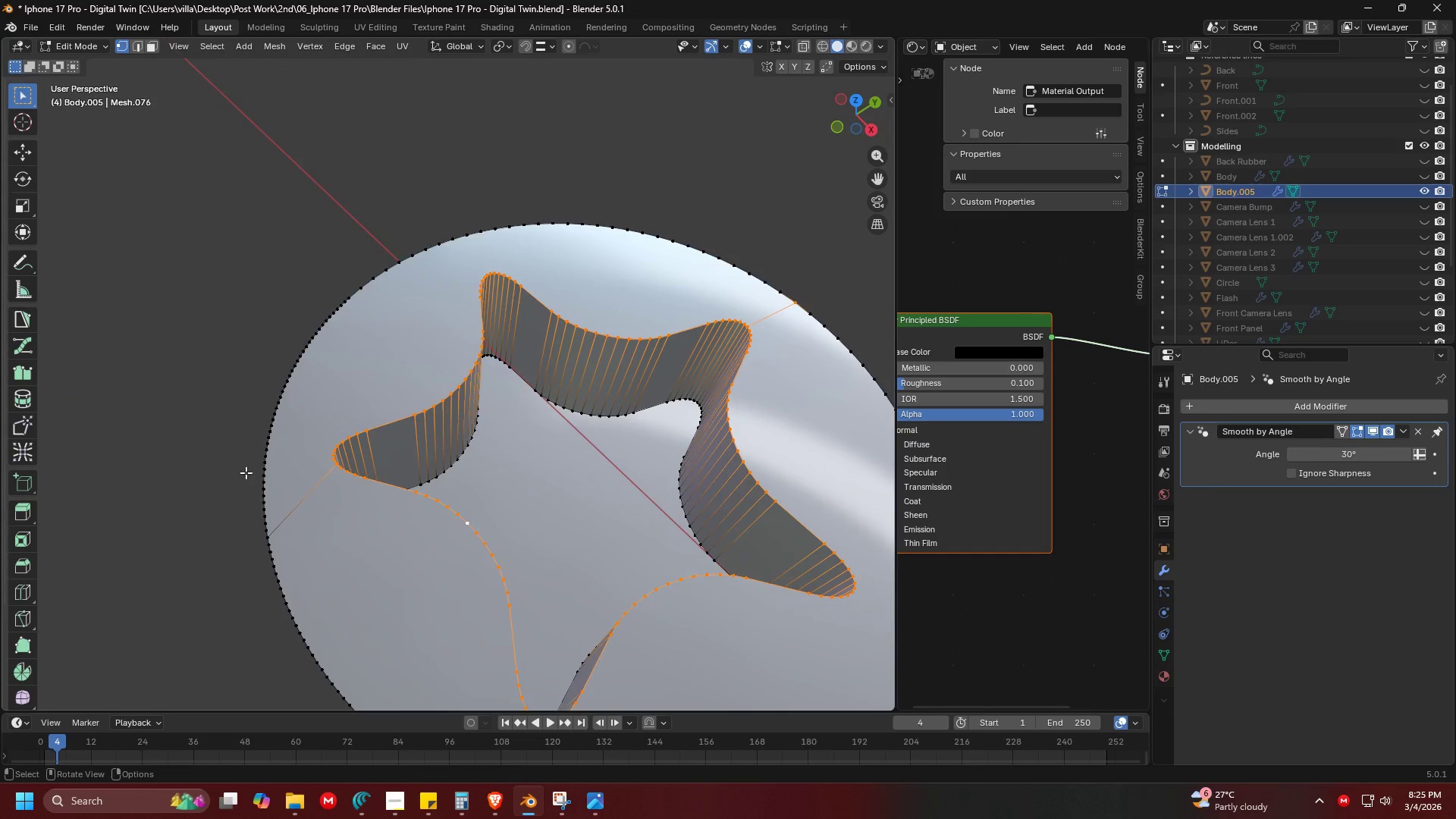 
key(Shift+ShiftLeft)
 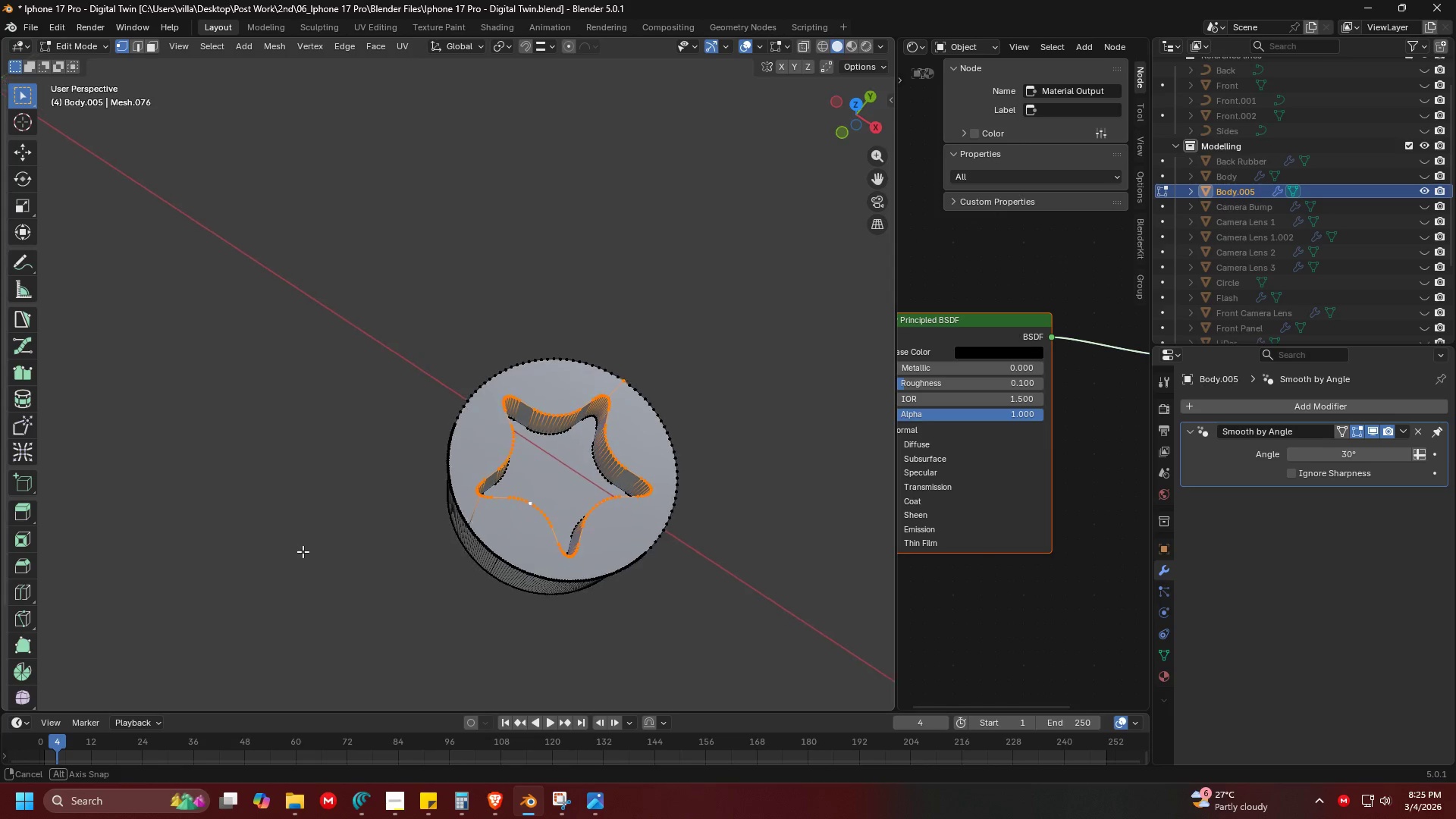 
scroll: coordinate [249, 471], scroll_direction: down, amount: 4.0
 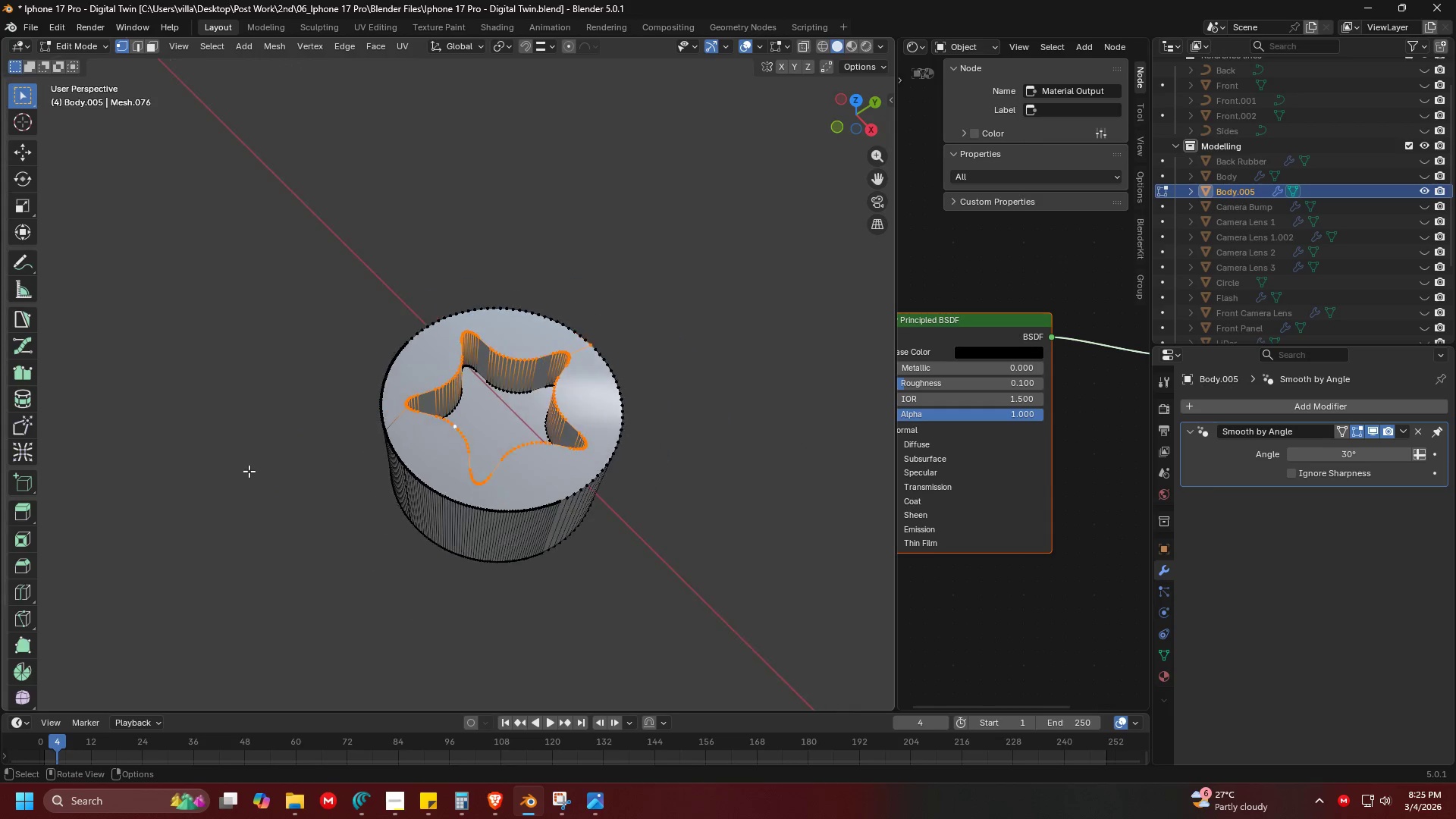 
hold_key(key=ControlLeft, duration=0.62)
left_click_drag(start_coordinate=[637, 388], to_coordinate=[621, 368])
 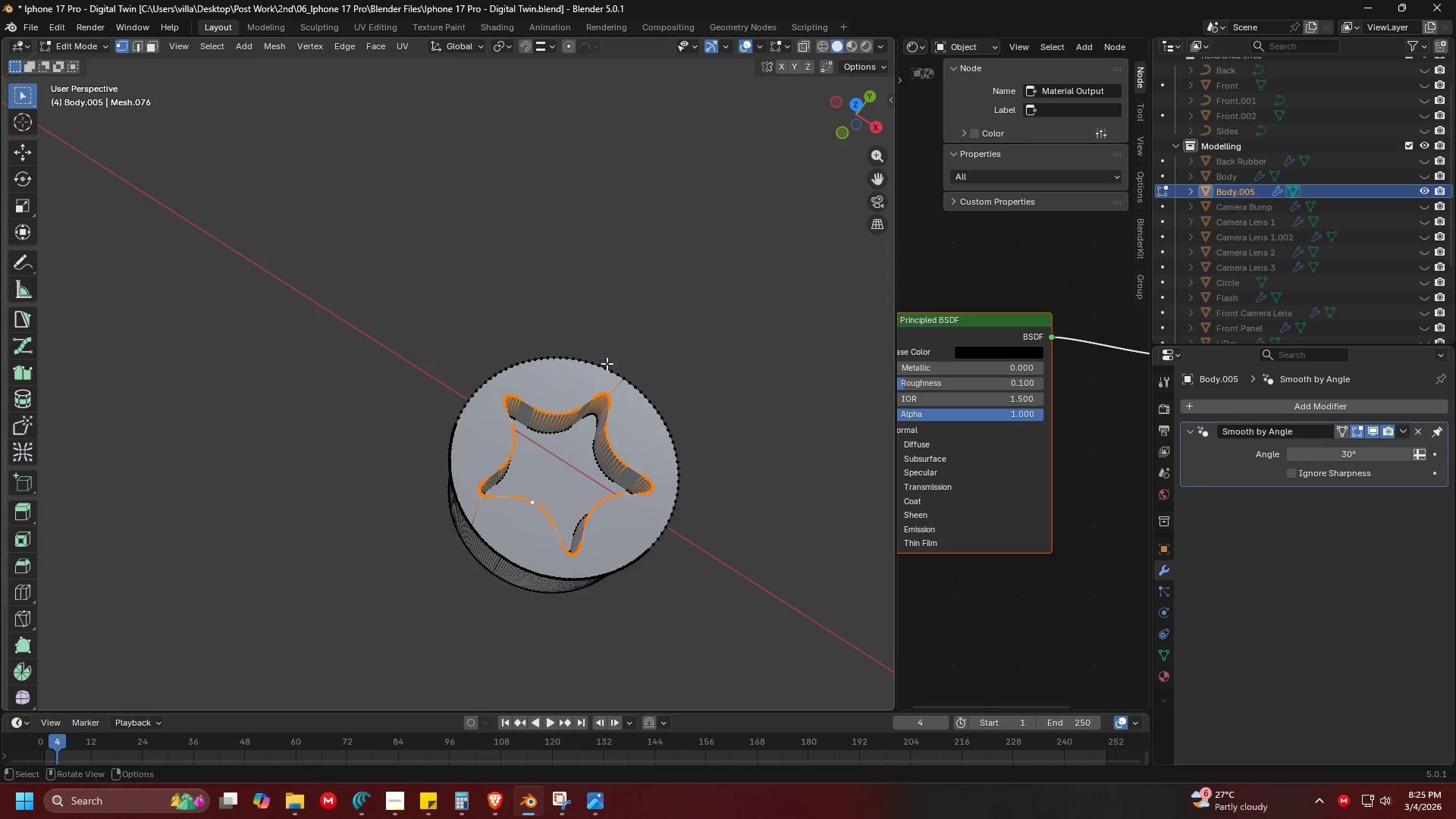 
key(Shift+ShiftLeft)
 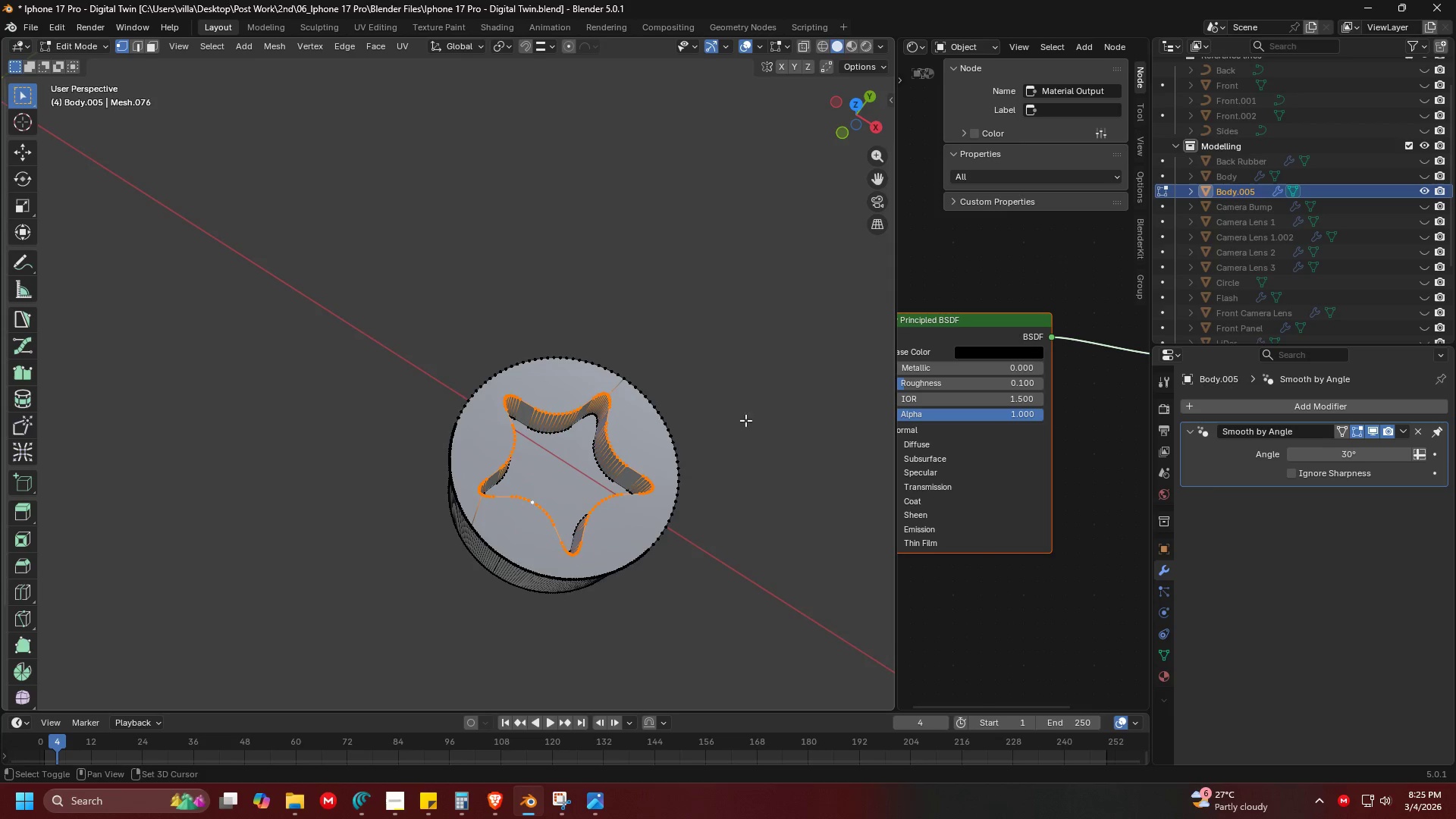 
hold_key(key=ShiftLeft, duration=0.36)
 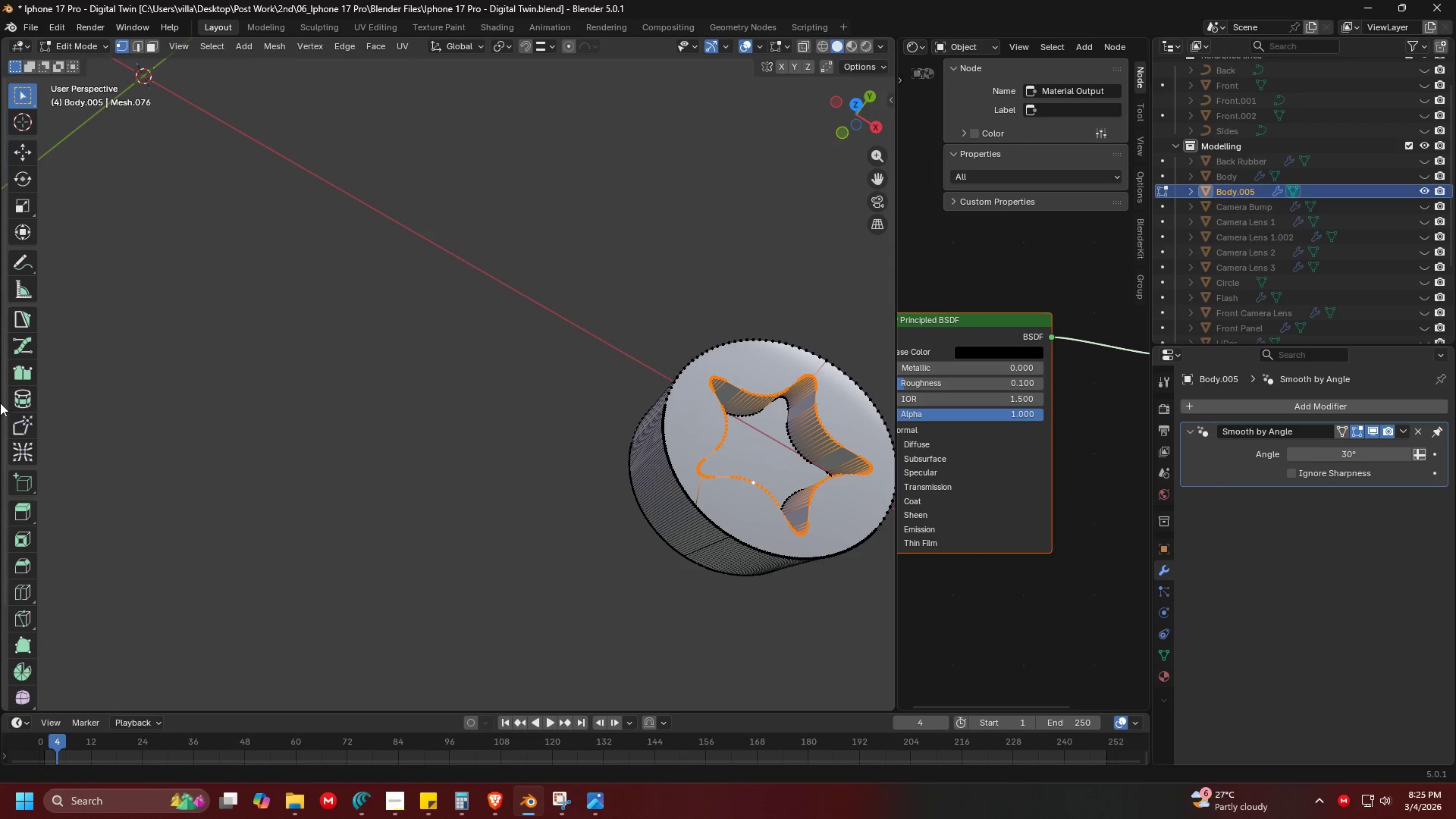 
hold_key(key=ShiftLeft, duration=0.33)
 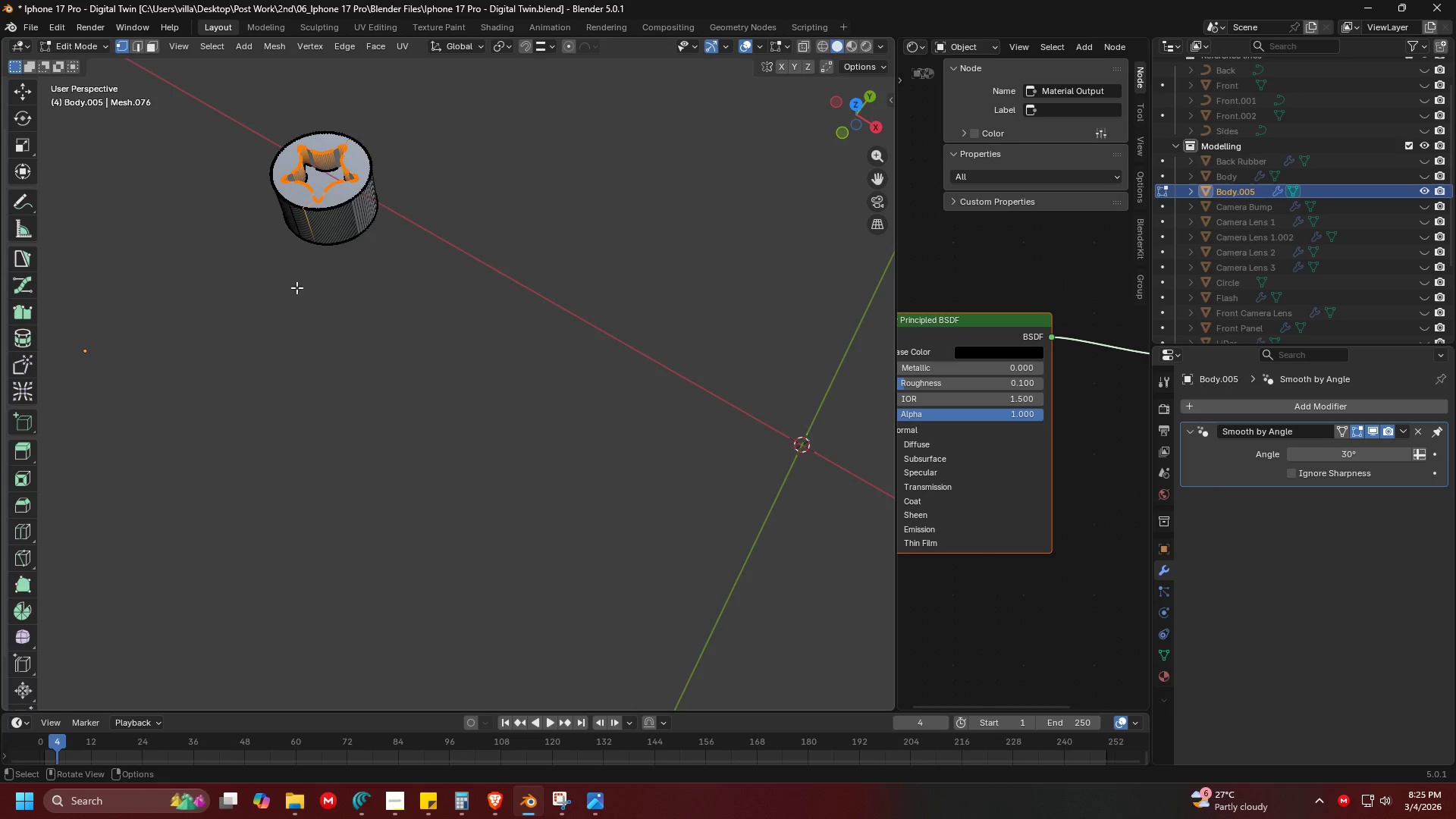 
key(Shift+ShiftLeft)
 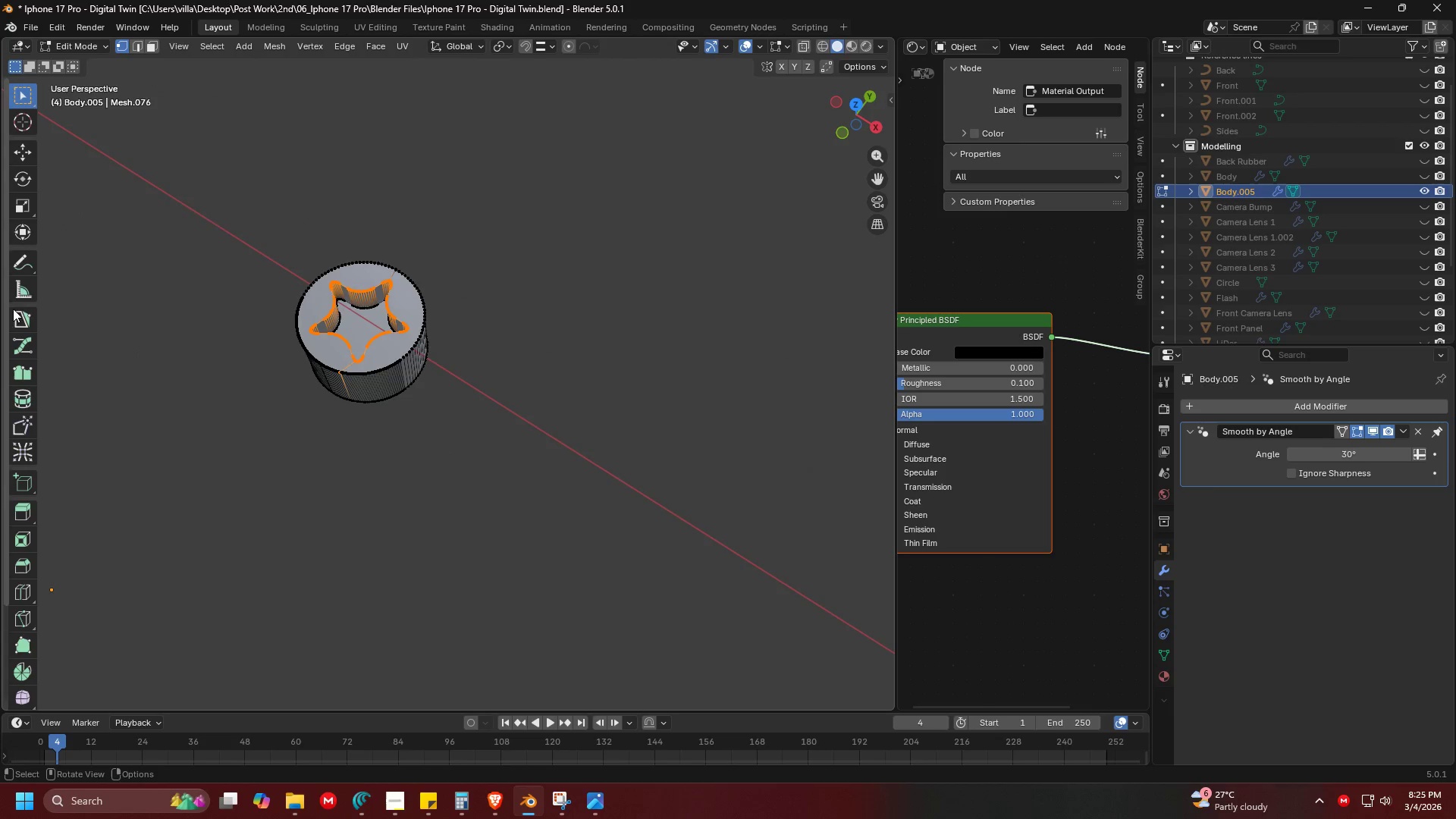 
key(Shift+ShiftLeft)
 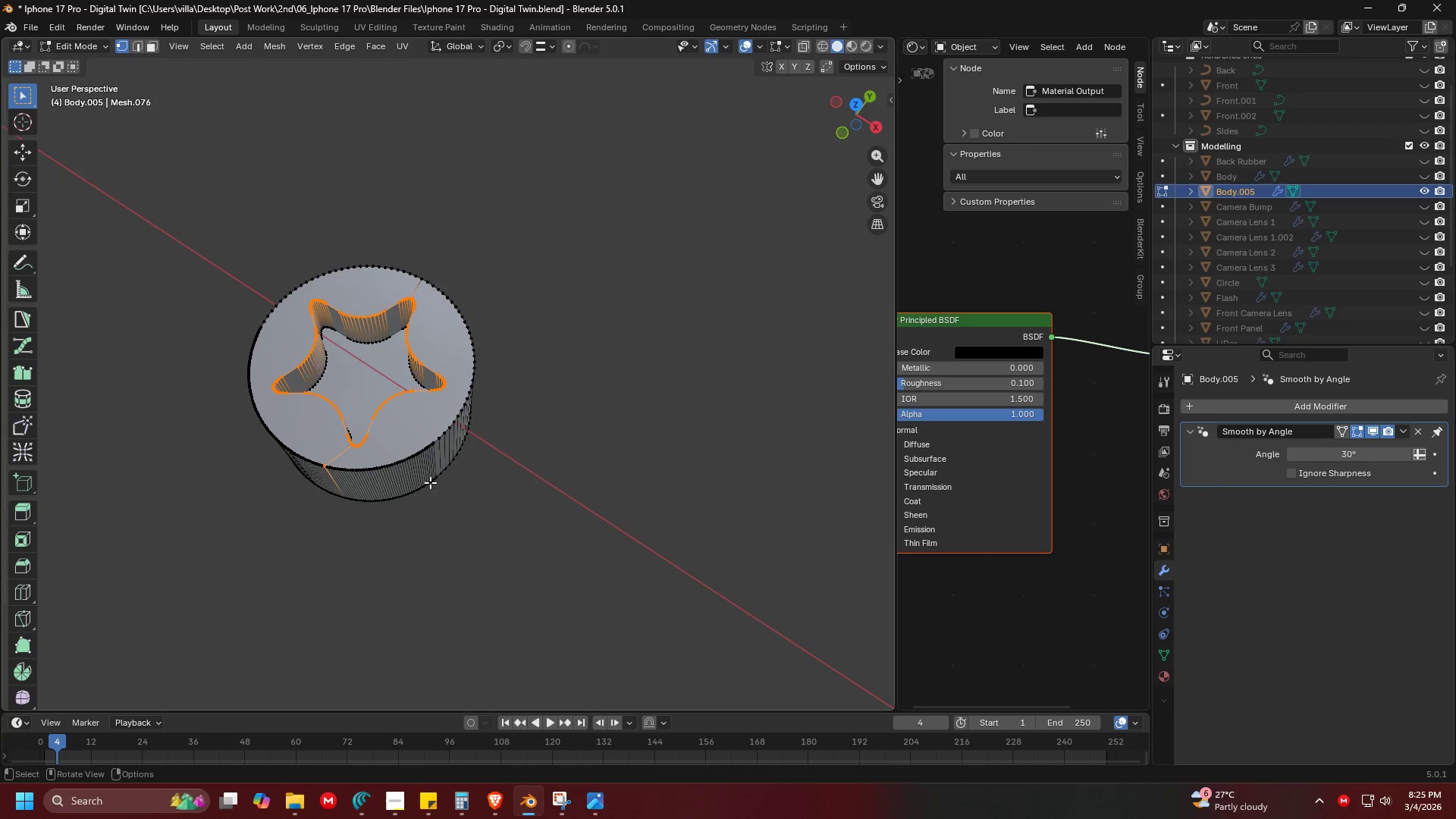 
hold_key(key=ControlLeft, duration=0.64)
 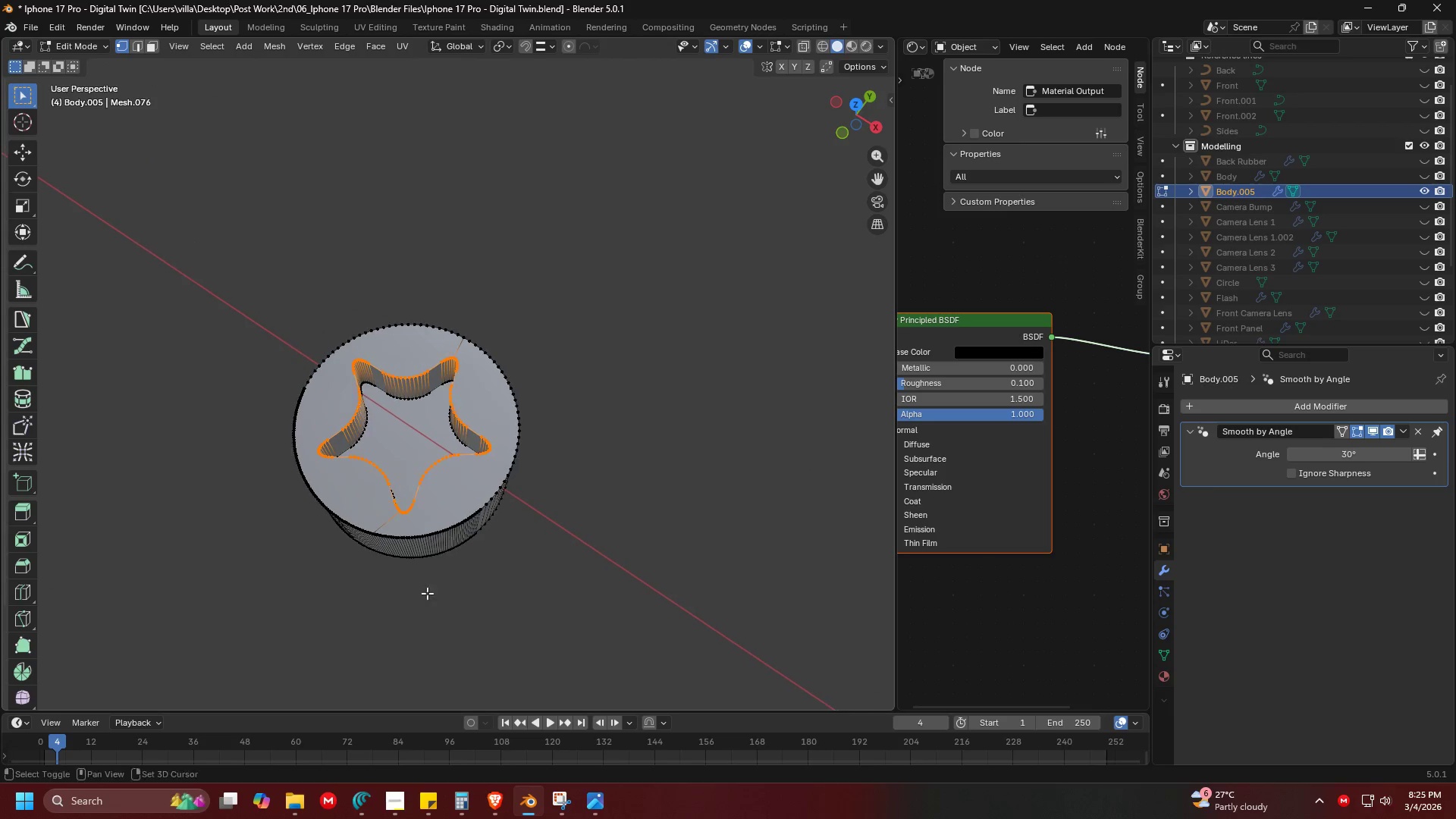 
scroll: coordinate [492, 475], scroll_direction: up, amount: 10.0
 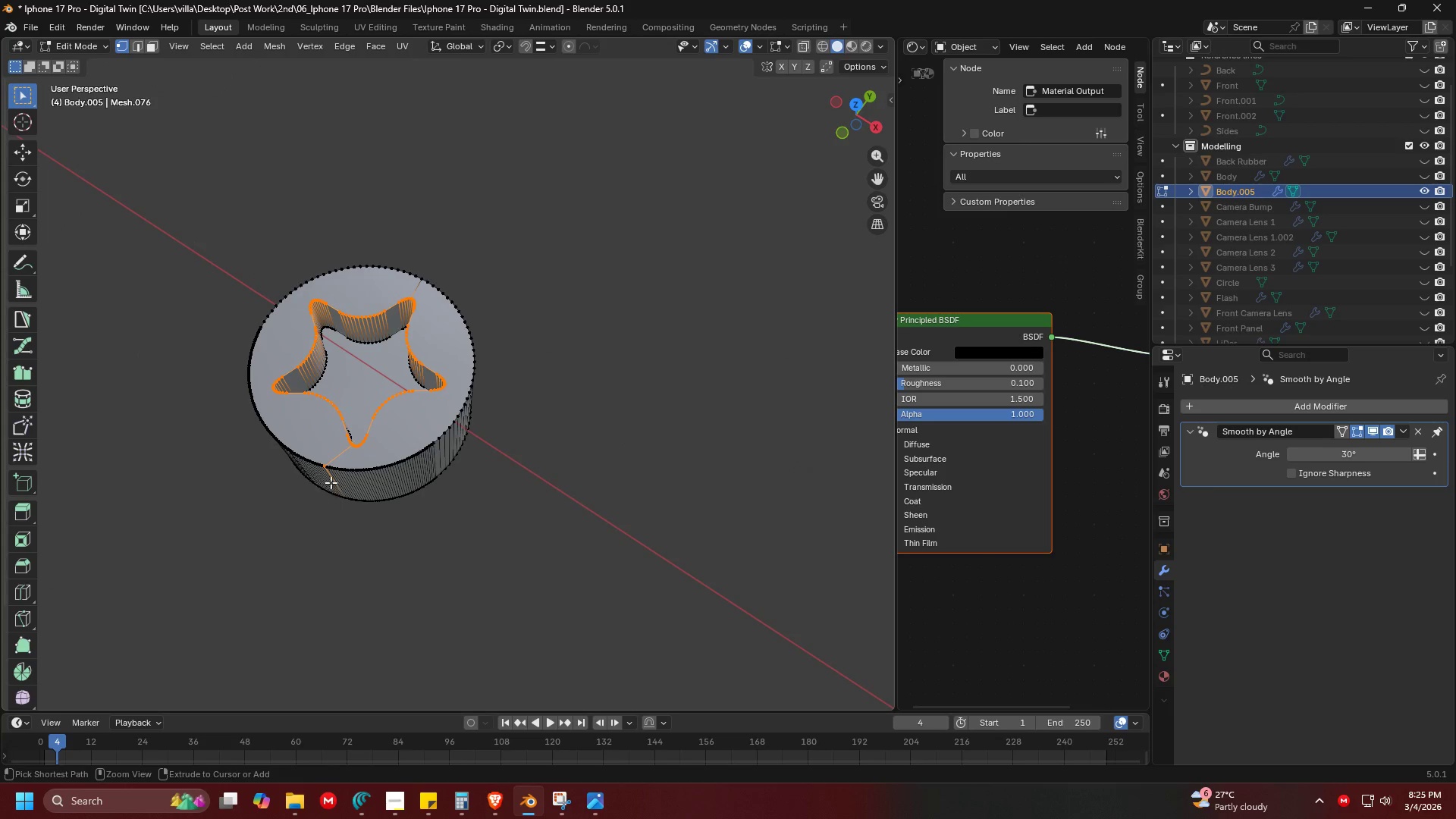 
left_click_drag(start_coordinate=[328, 475], to_coordinate=[312, 457])
 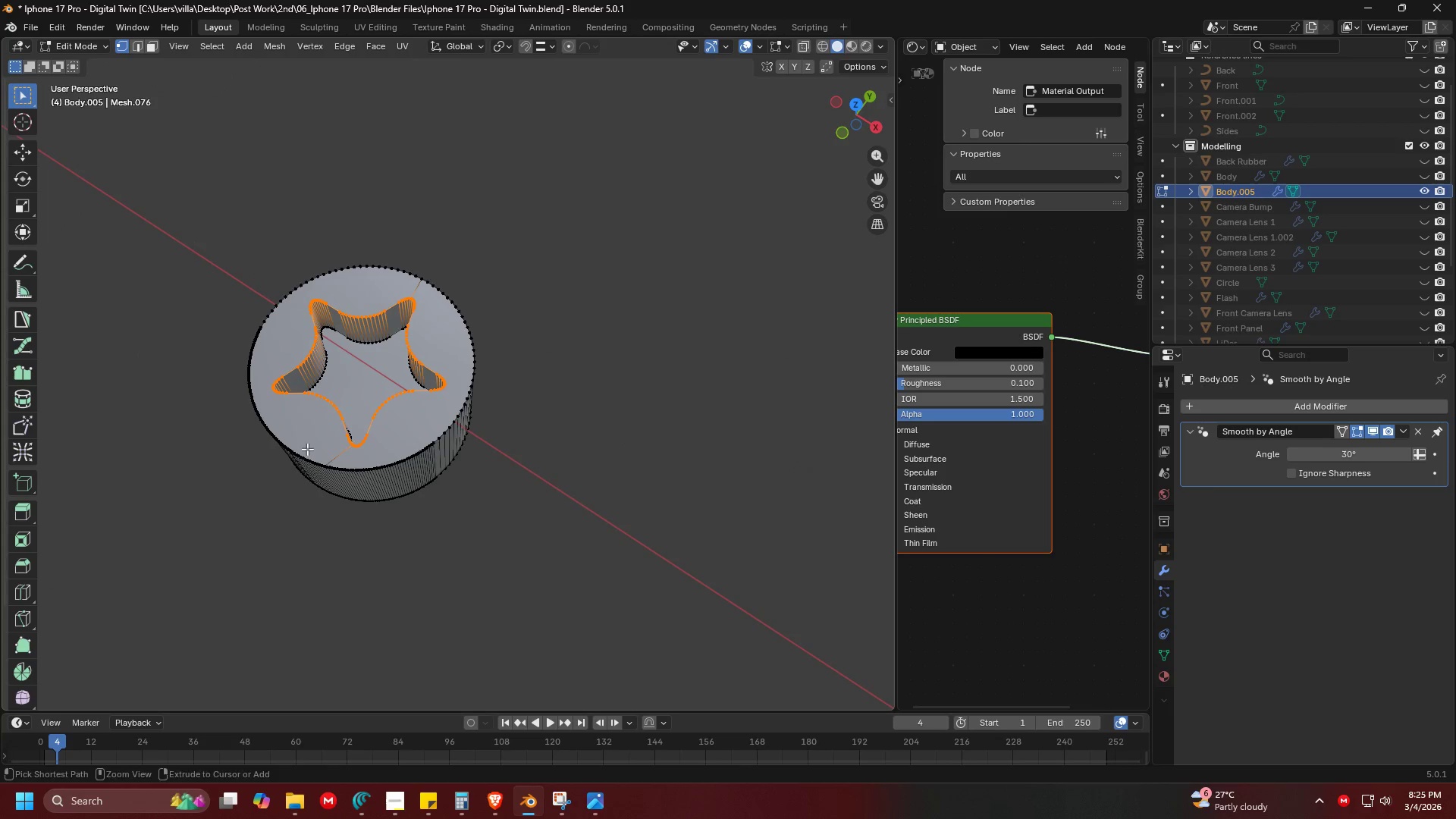 
hold_key(key=ControlLeft, duration=5.28)
 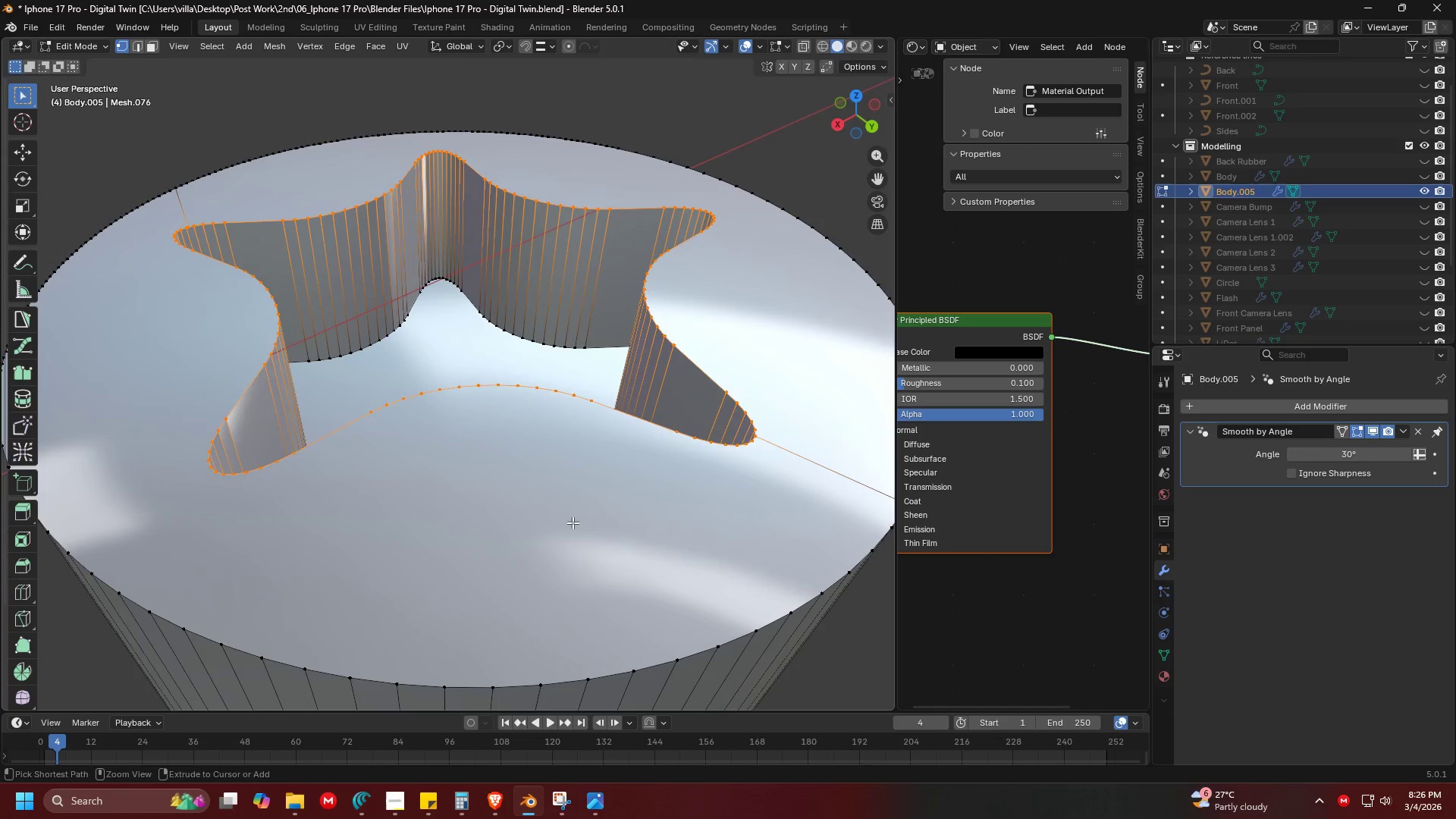 
key(Shift+ShiftLeft)
 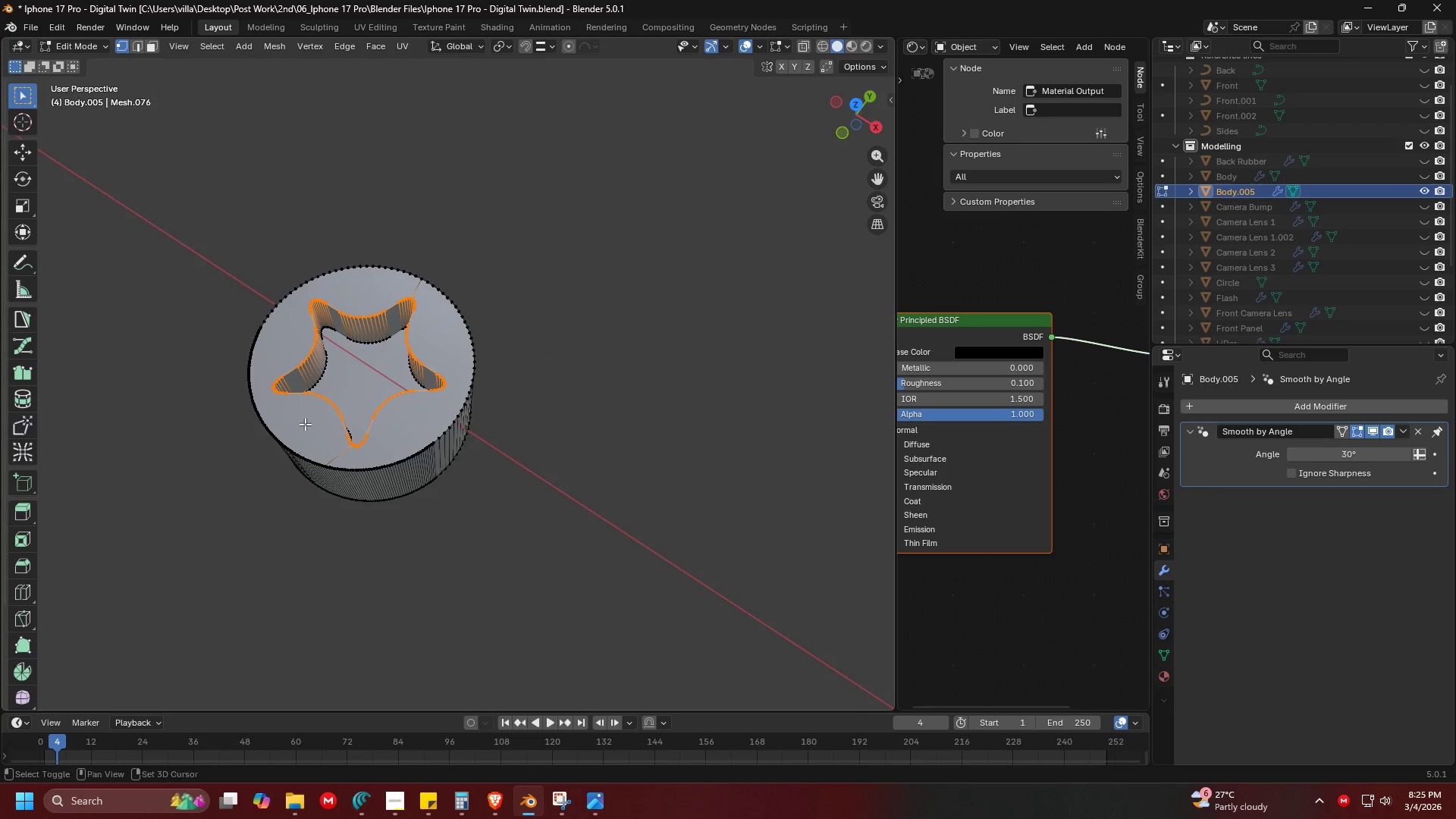 
hold_key(key=ShiftLeft, duration=0.34)
 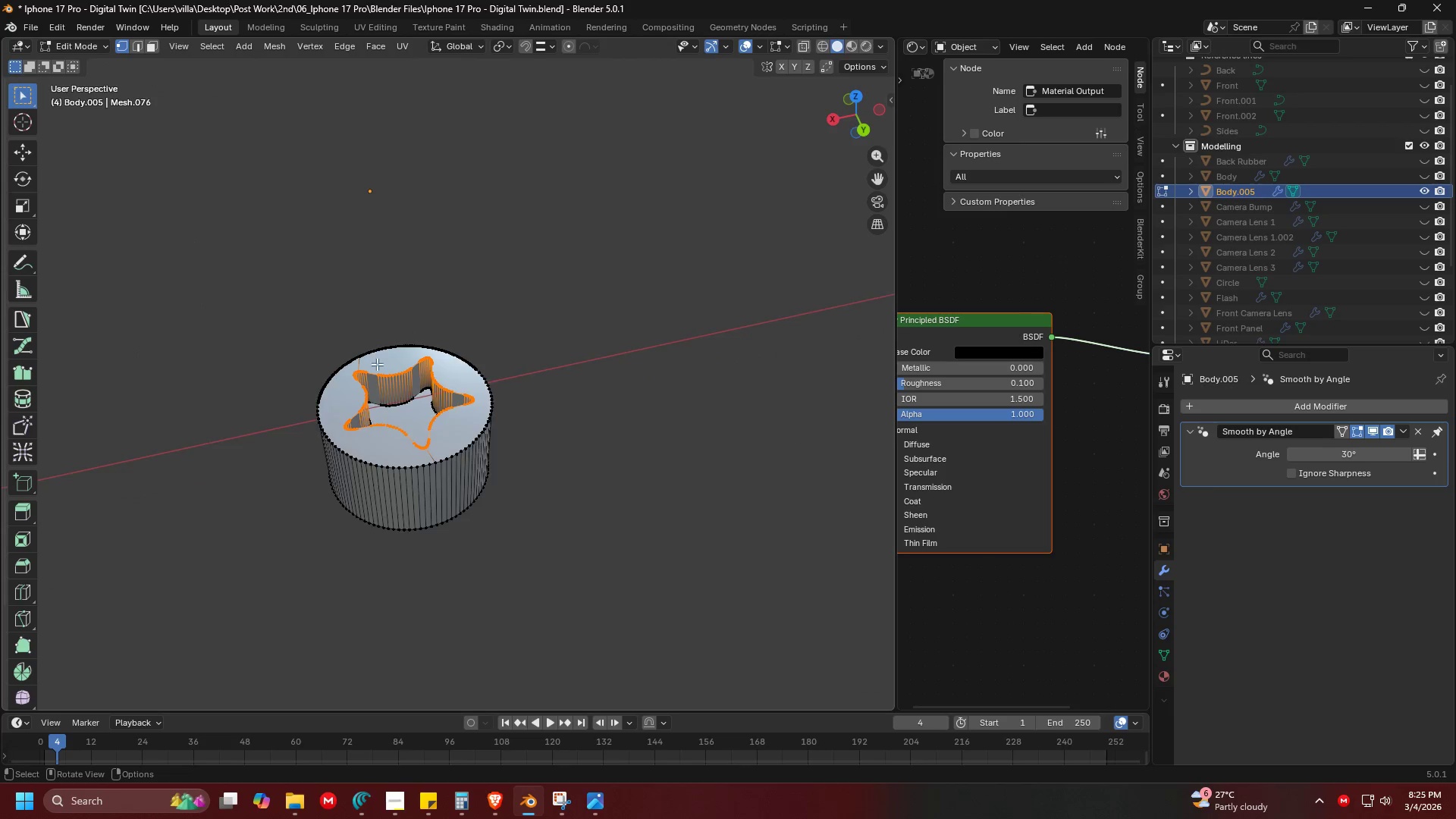 
scroll: coordinate [270, 344], scroll_direction: down, amount: 4.0
 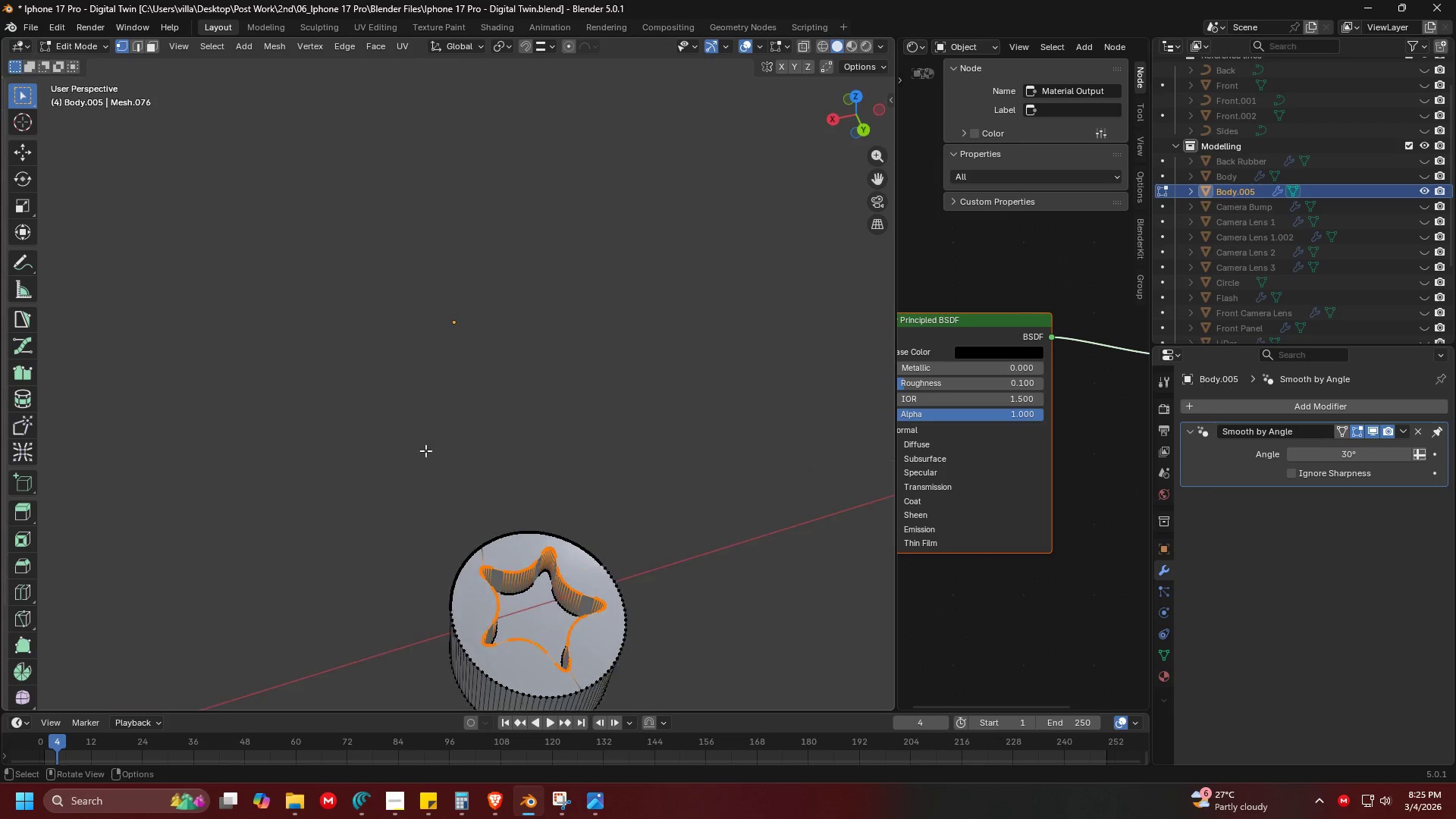 
scroll: coordinate [372, 429], scroll_direction: up, amount: 4.0
 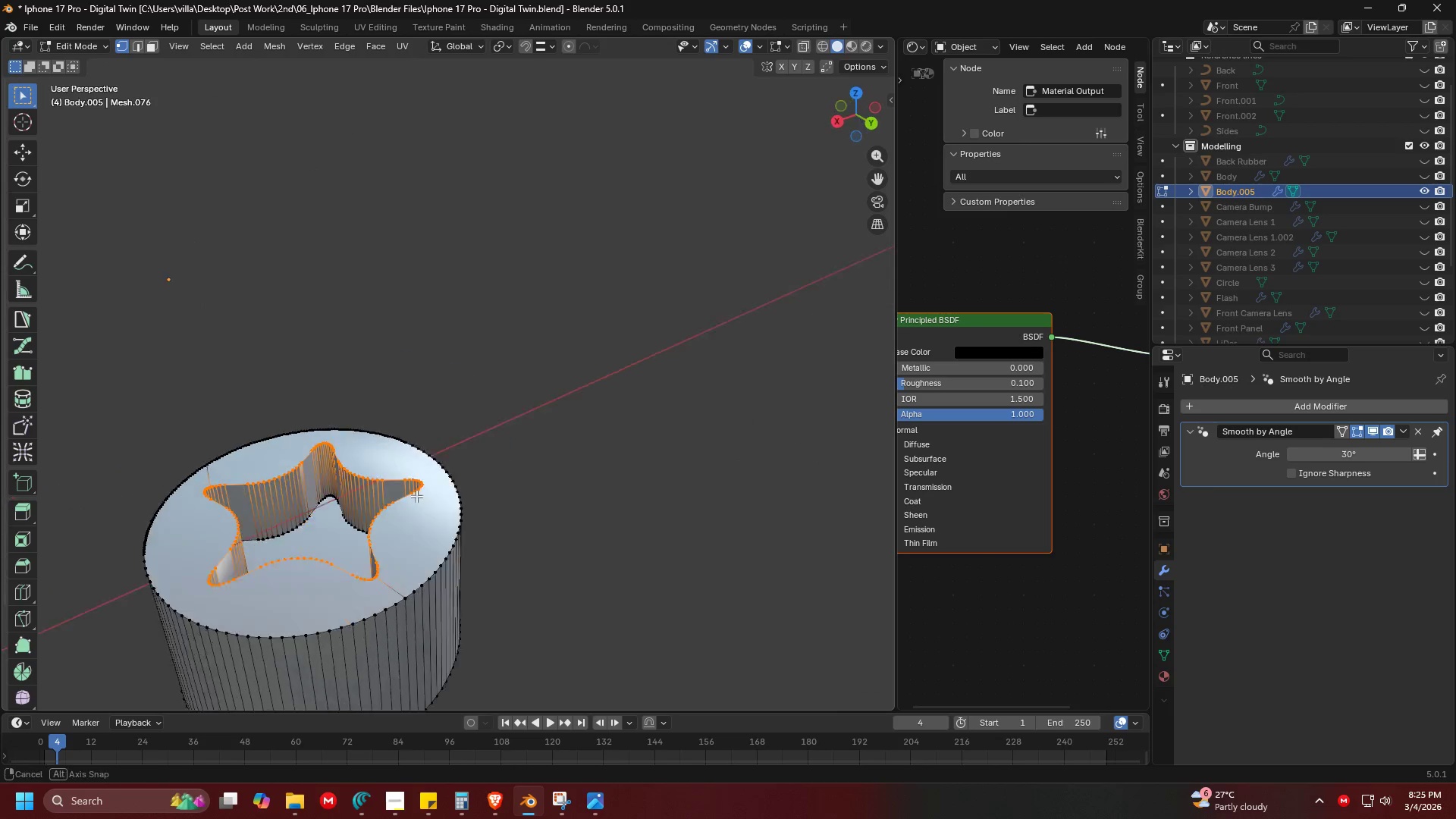 
hold_key(key=ShiftLeft, duration=0.41)
 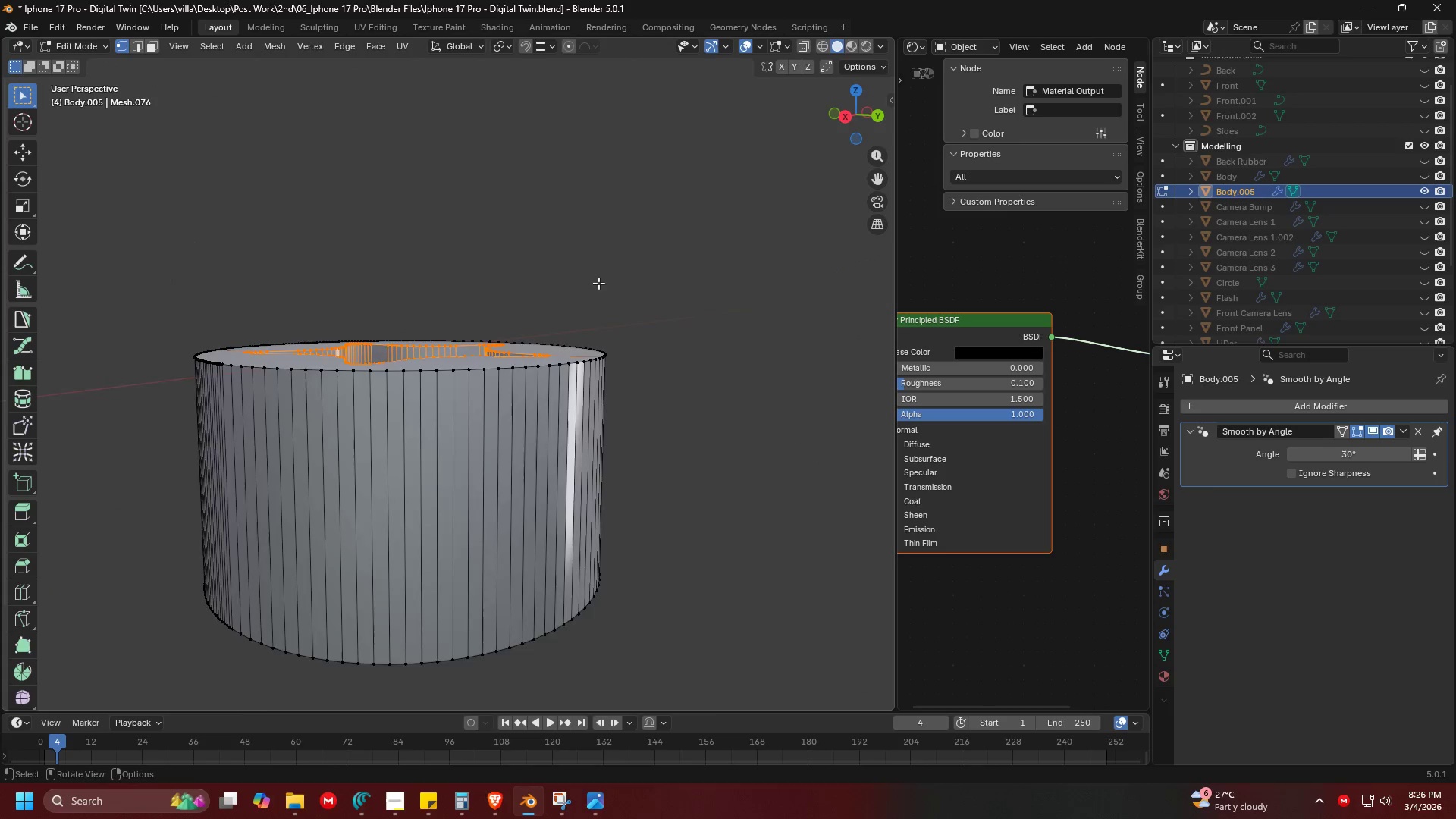 
scroll: coordinate [591, 308], scroll_direction: up, amount: 5.0
 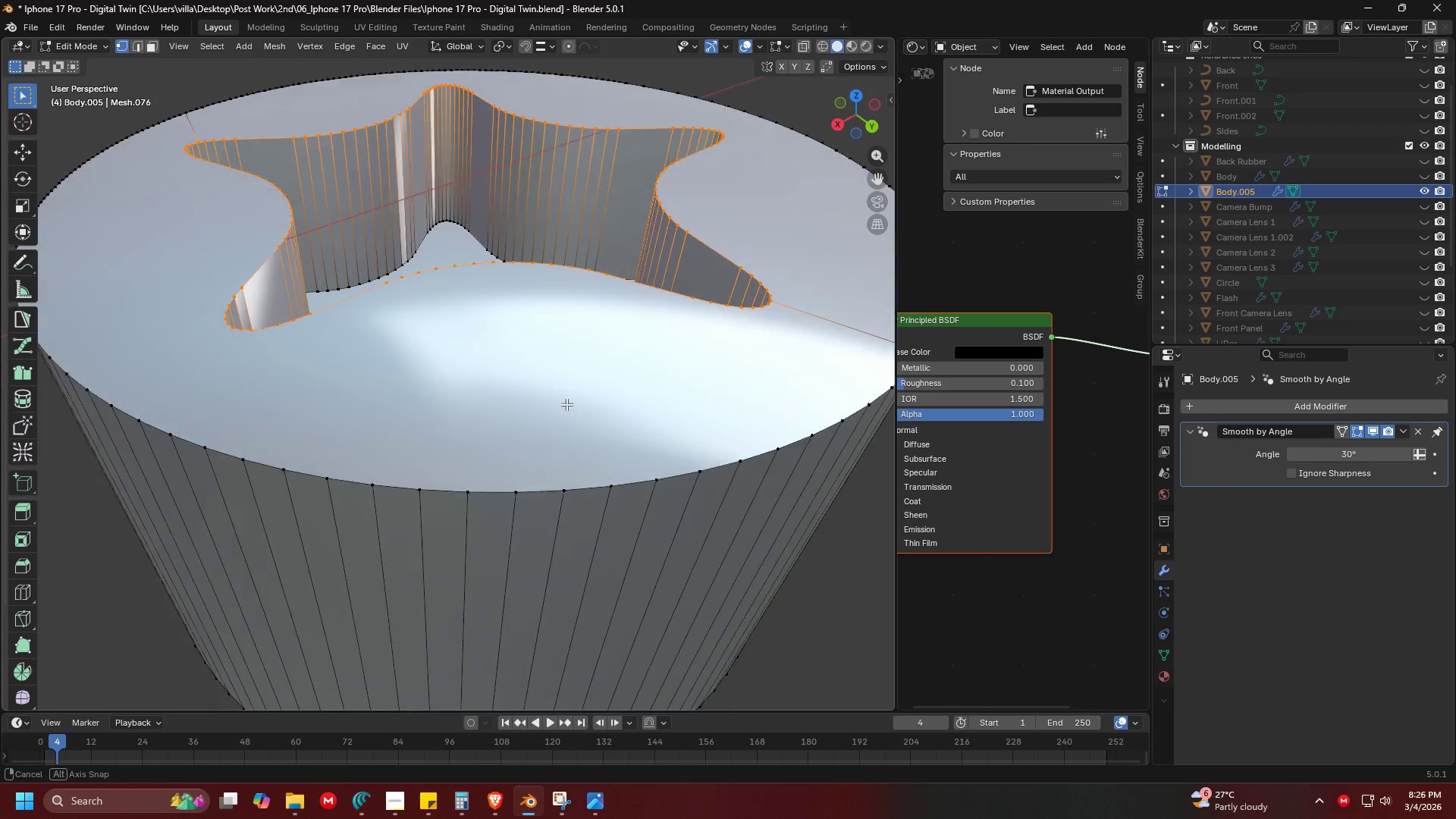 
hold_key(key=ShiftLeft, duration=0.31)
 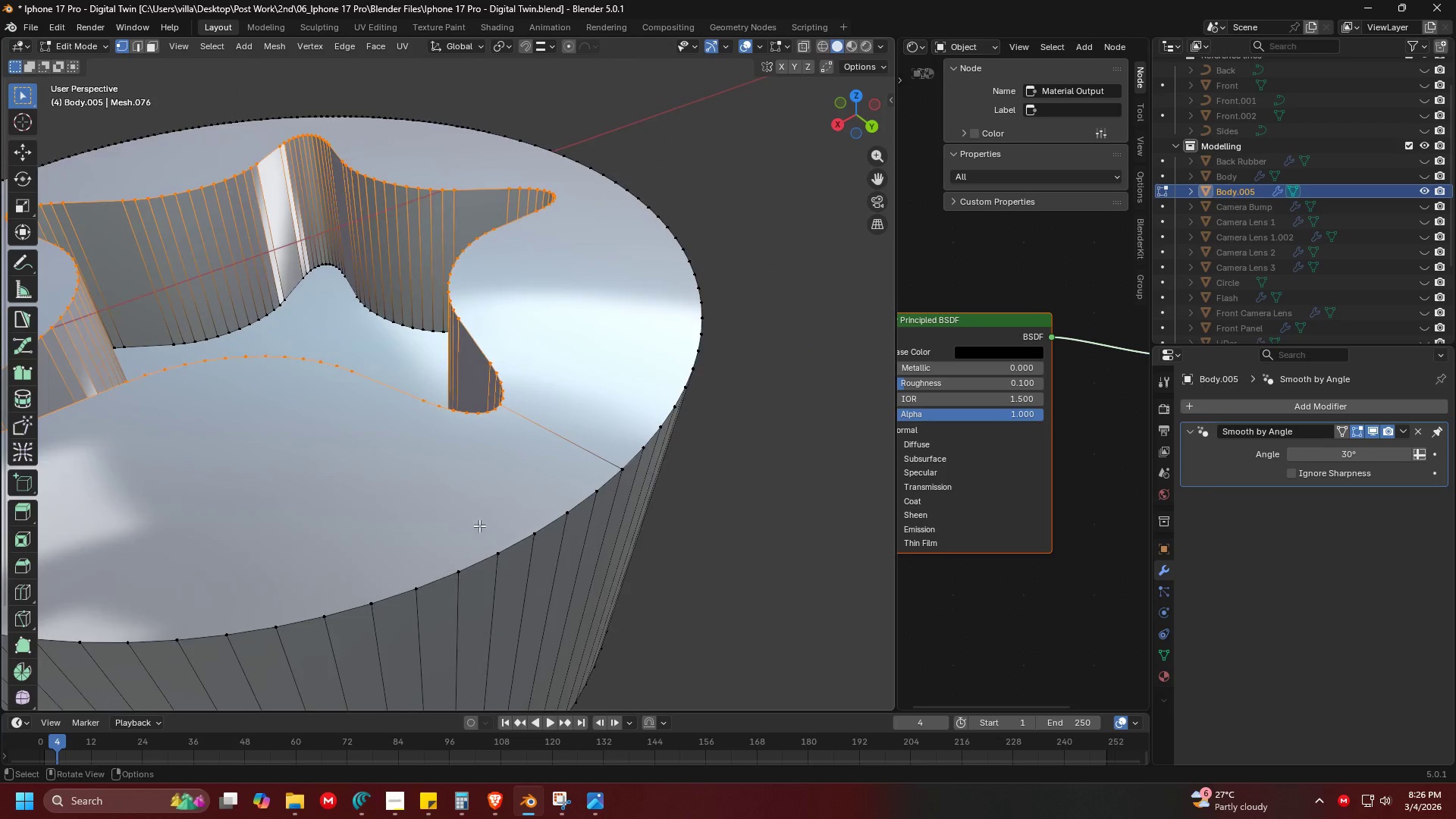 
hold_key(key=ShiftLeft, duration=0.36)
 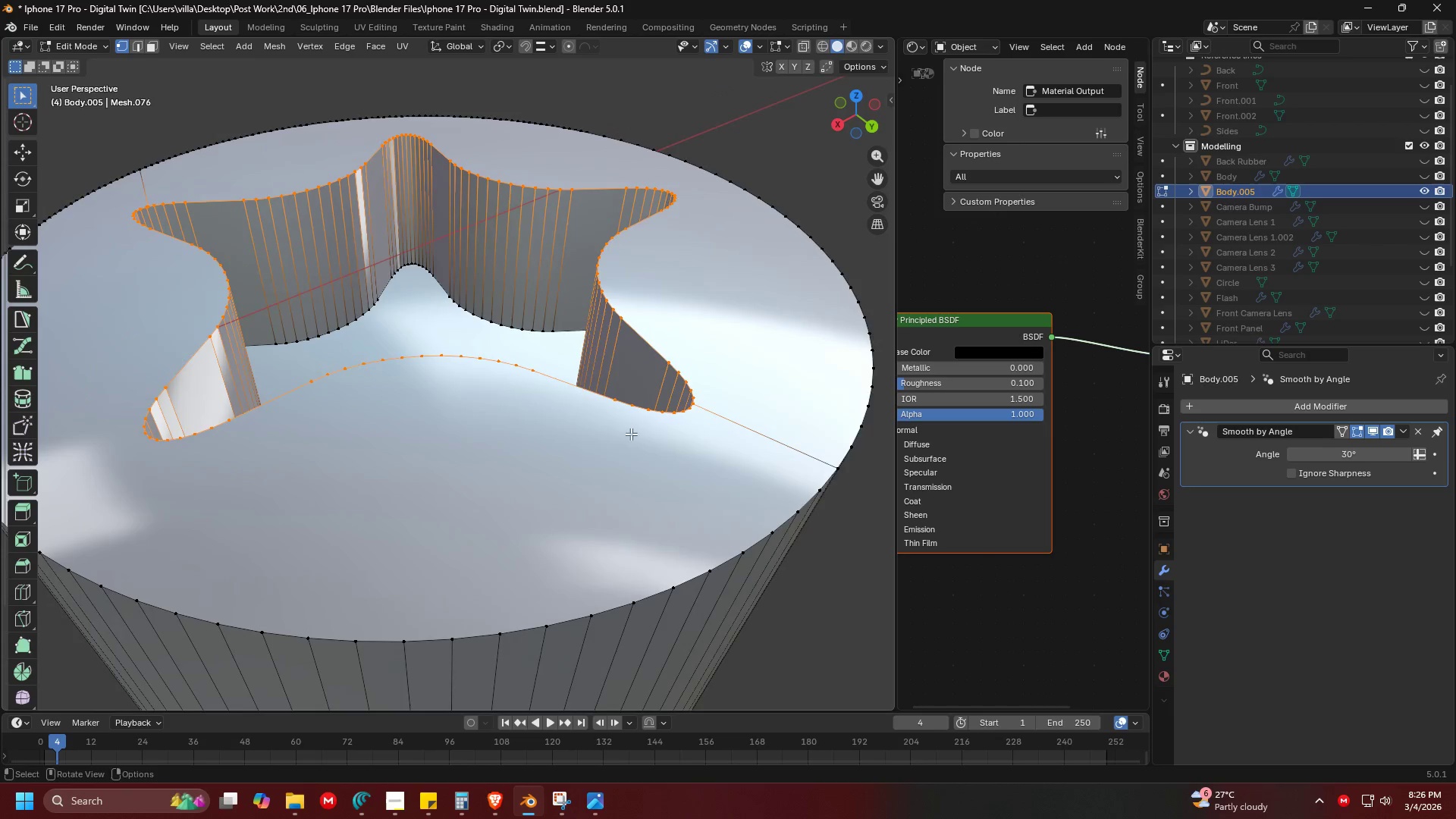 
hold_key(key=ShiftLeft, duration=0.38)
 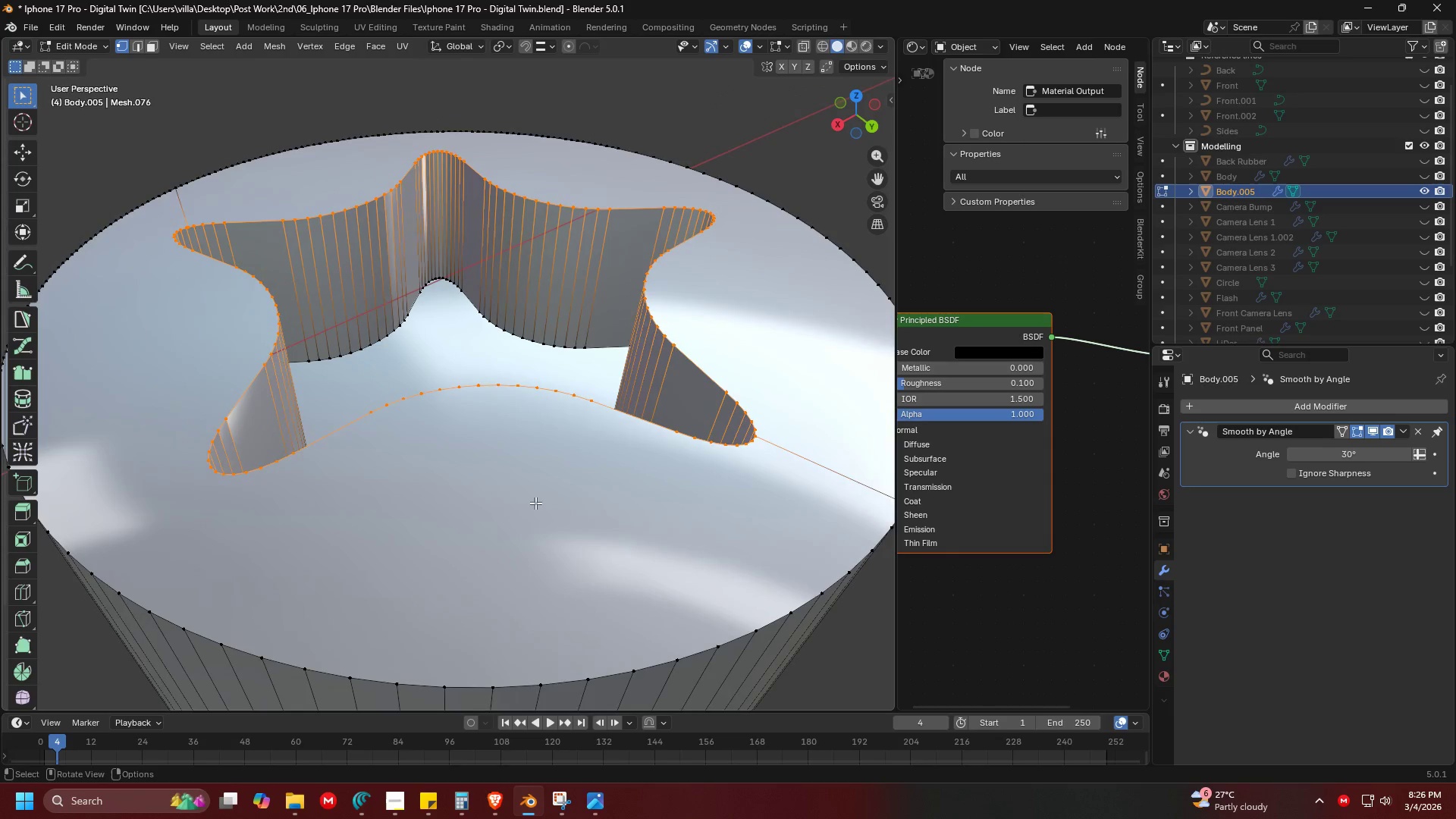 
key(Control+B)
 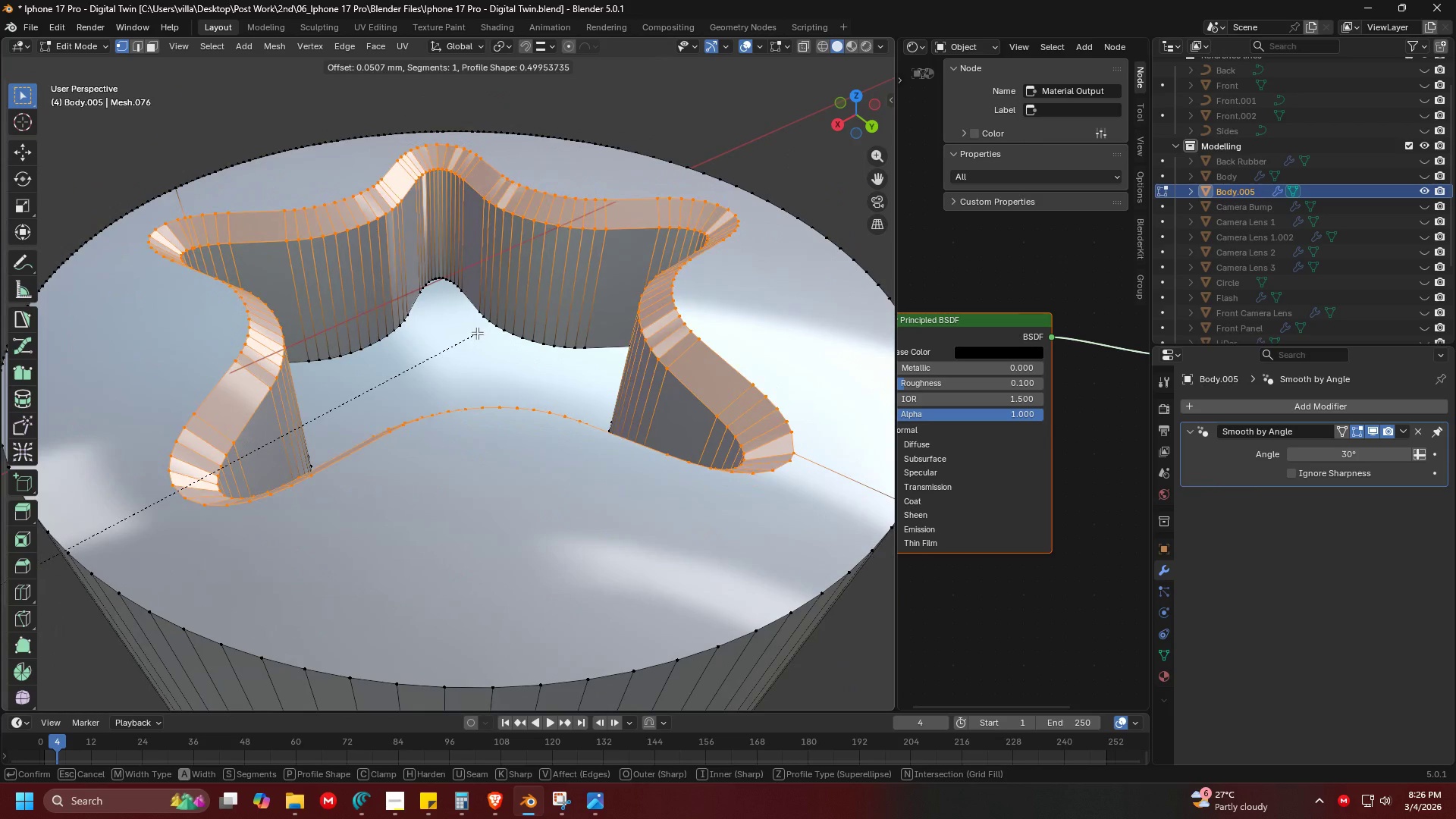 
wait(5.09)
 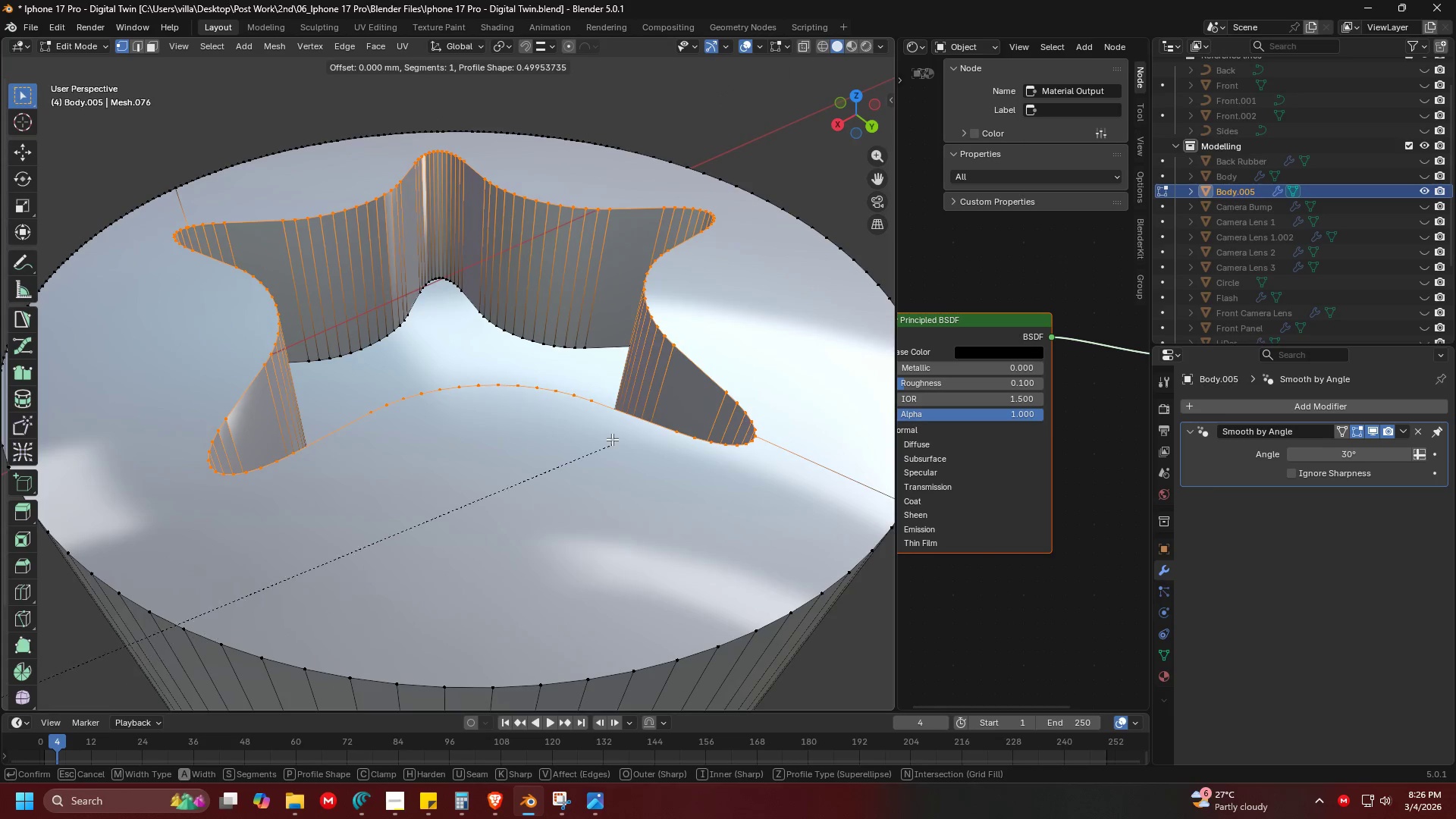 
left_click([471, 334])
 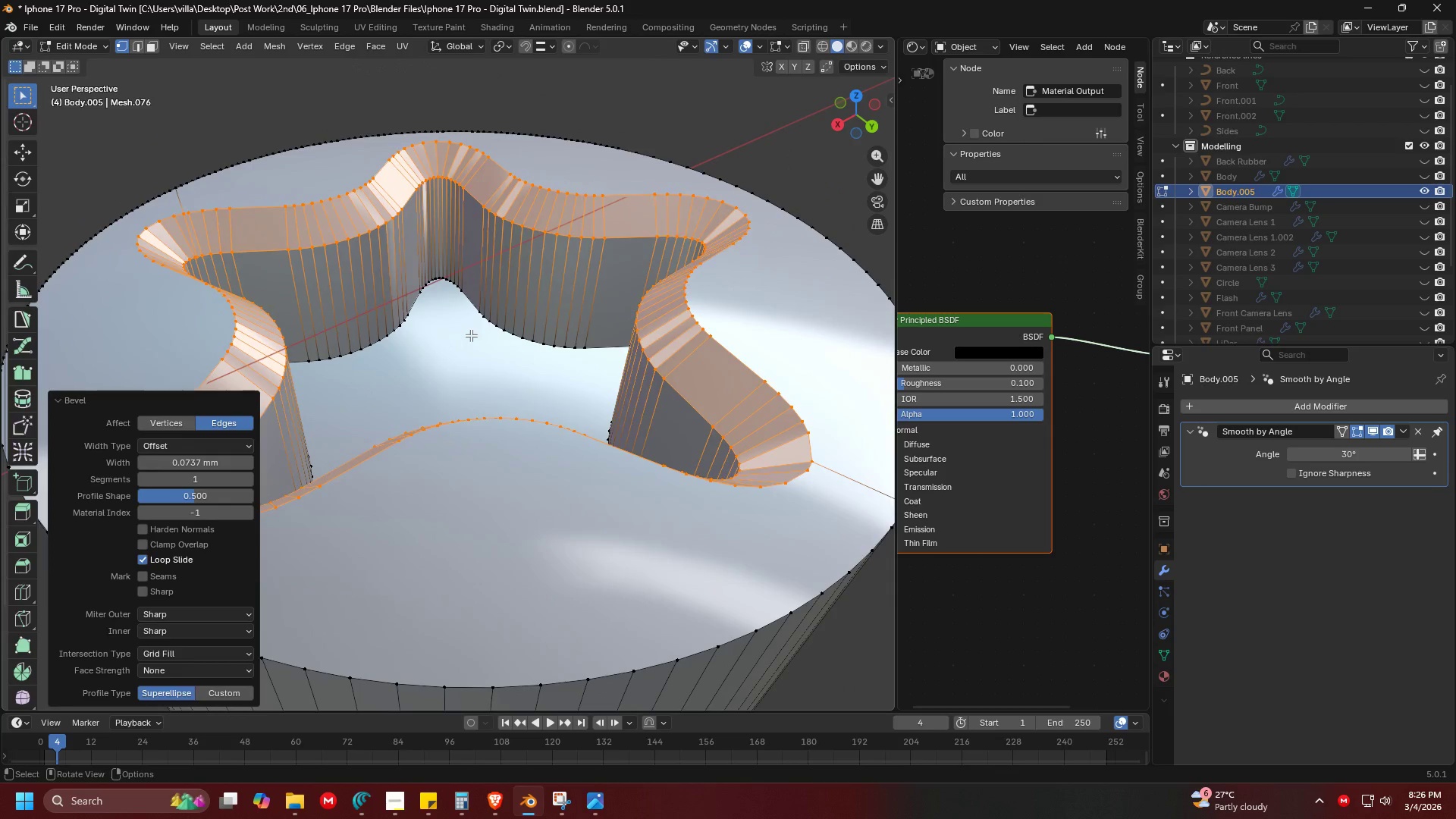 
key(Tab)
 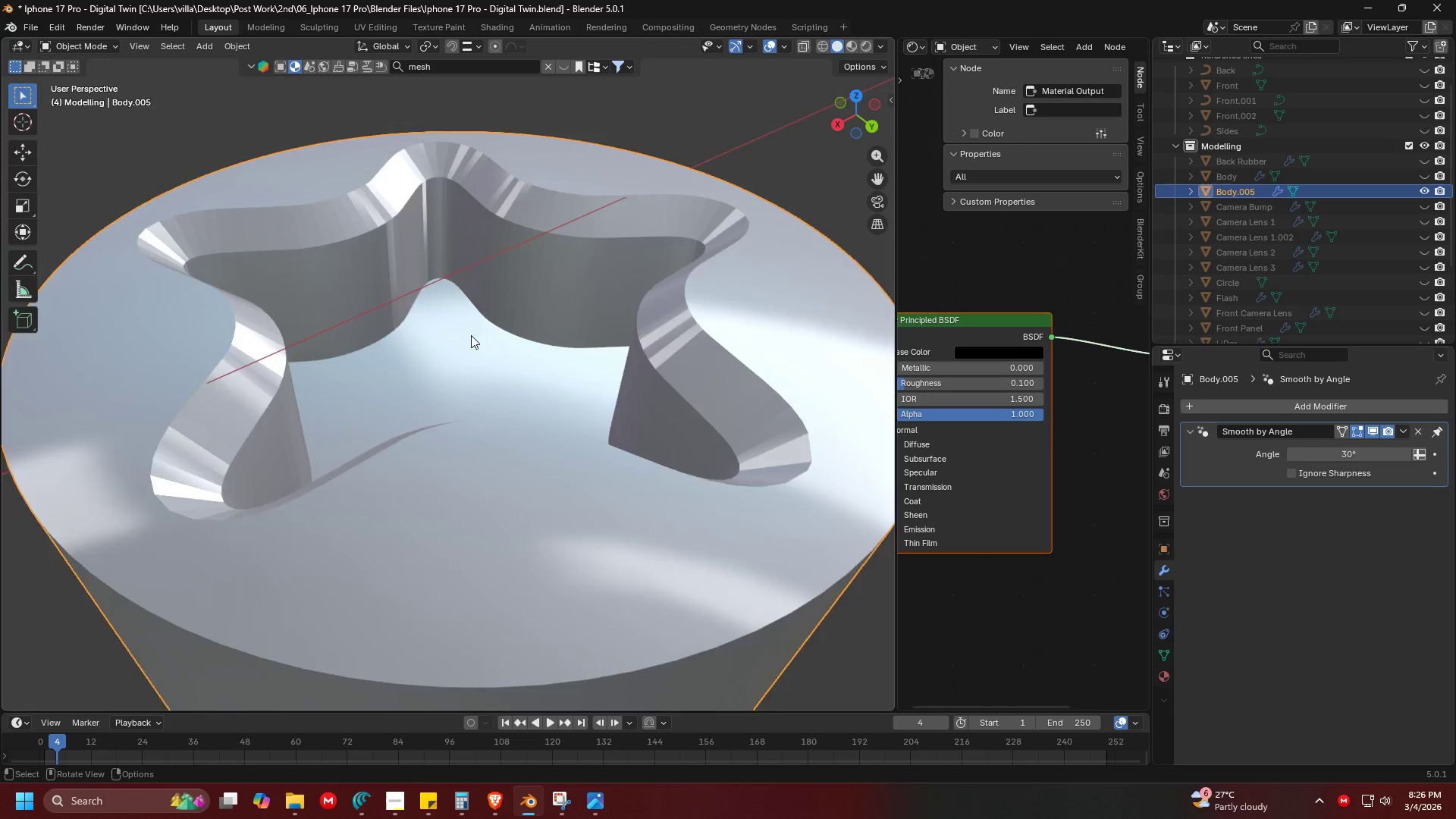 
scroll: coordinate [471, 335], scroll_direction: down, amount: 4.0
 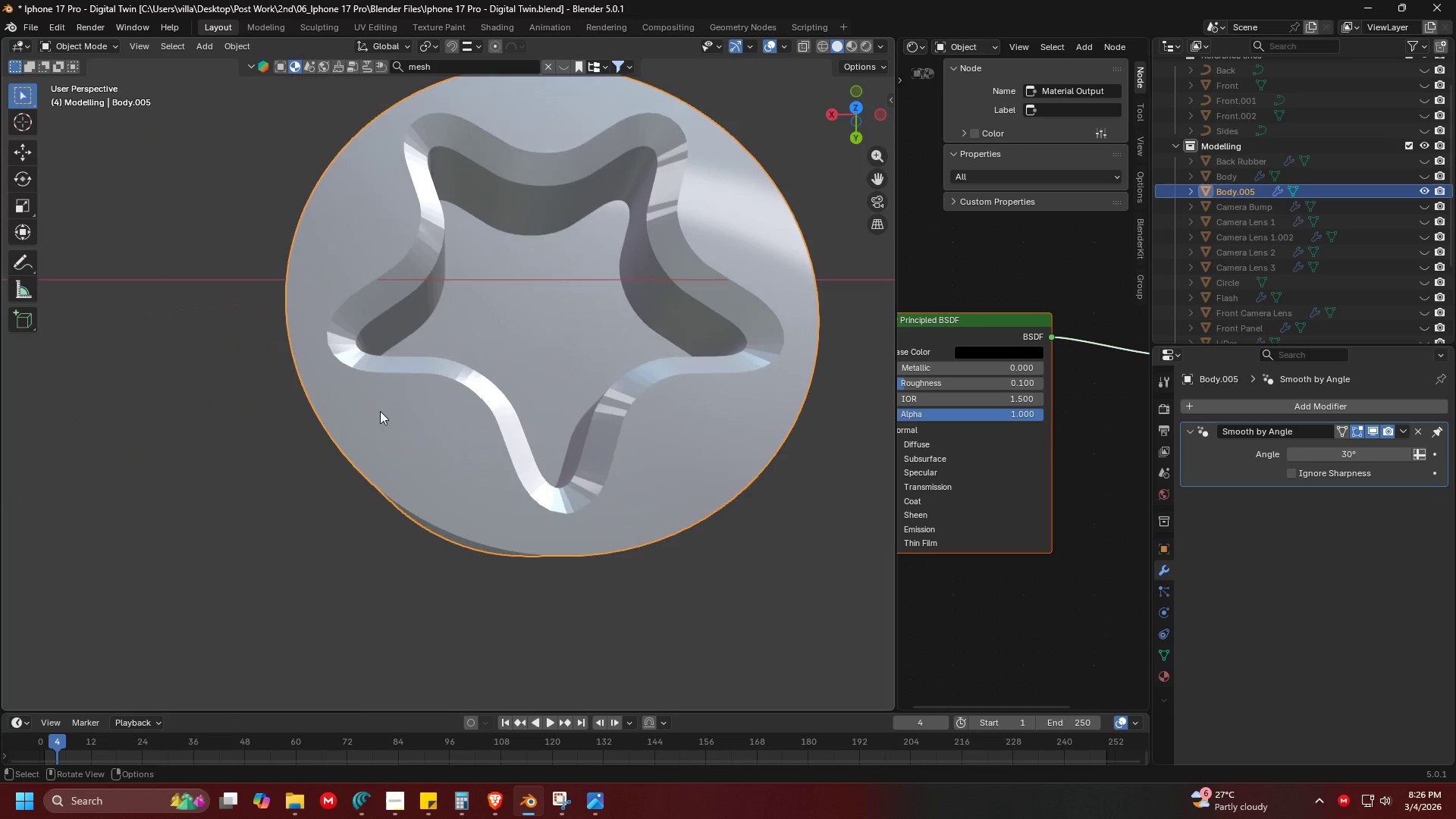 
key(Shift+ShiftLeft)
 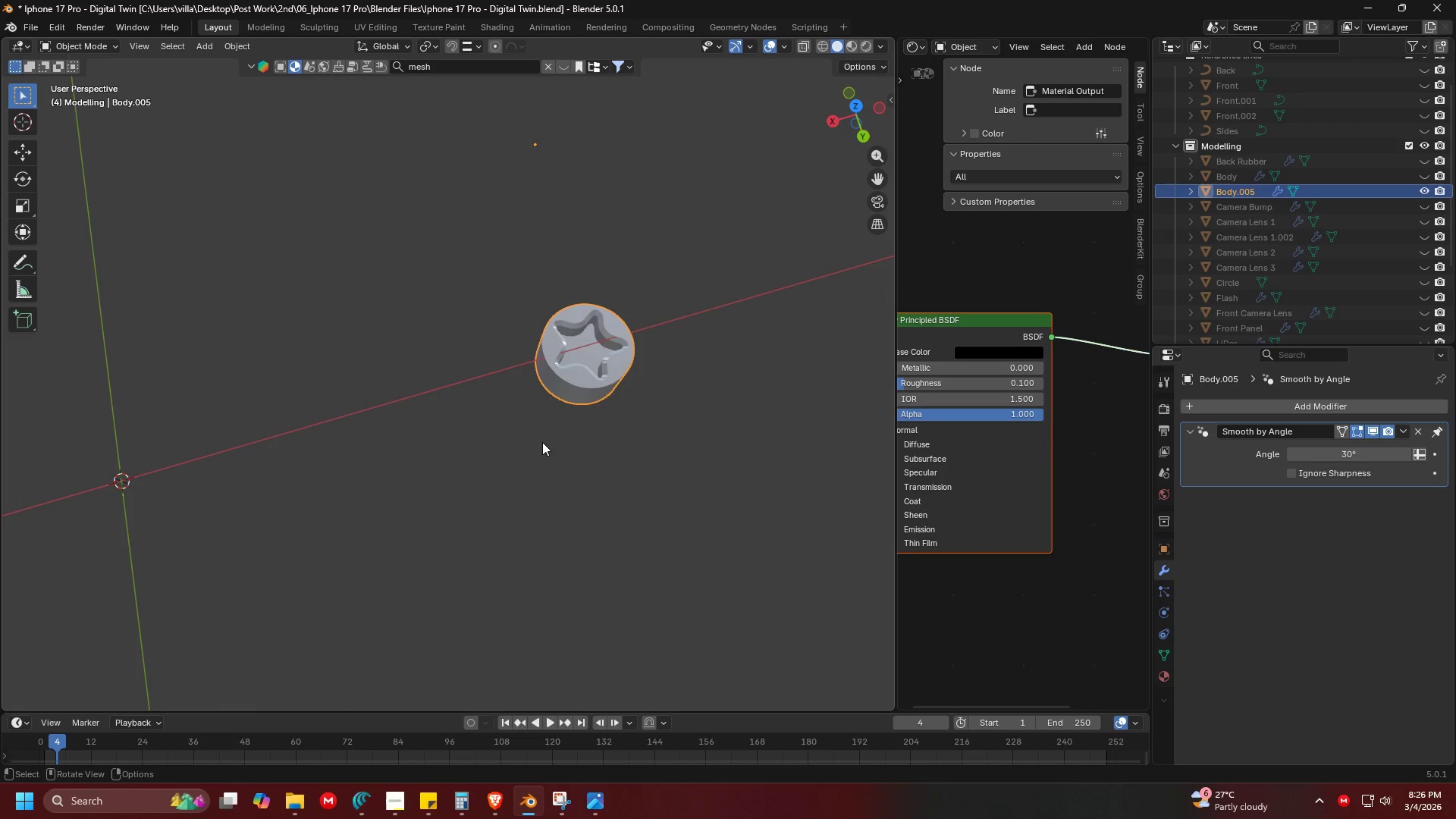 
scroll: coordinate [350, 412], scroll_direction: down, amount: 12.0
 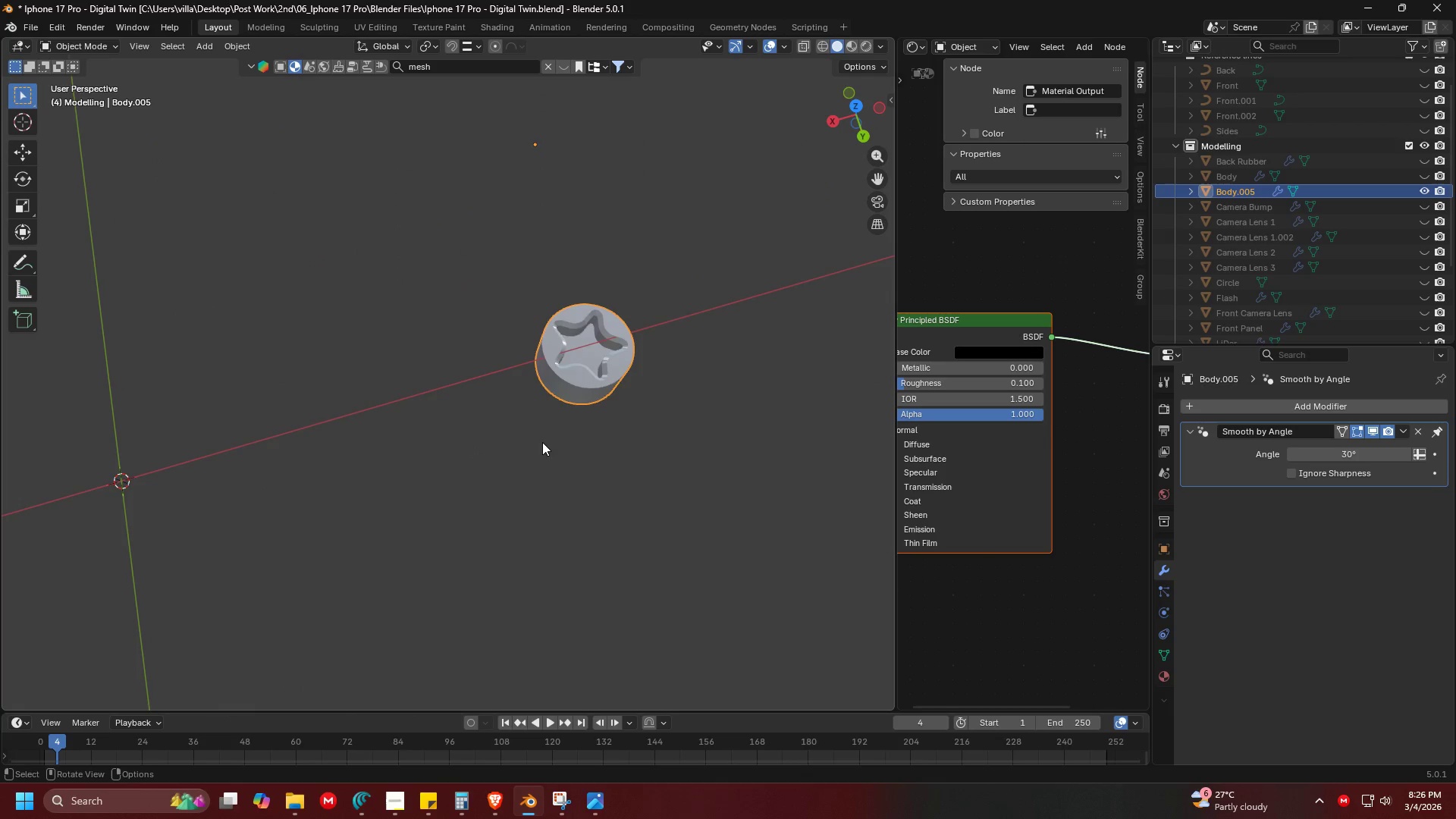 
key(Shift+ShiftLeft)
 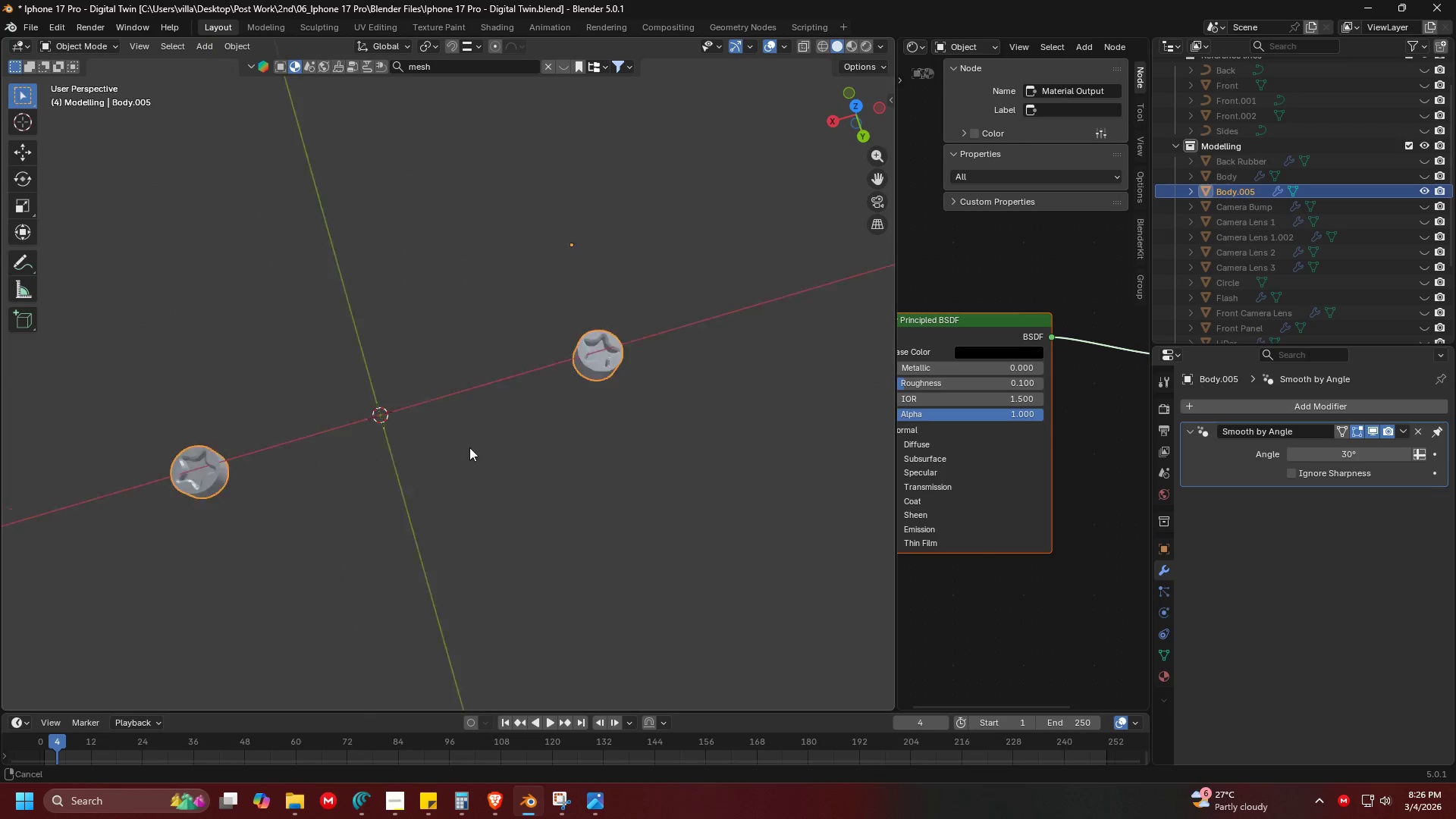 
double_click([598, 437])
 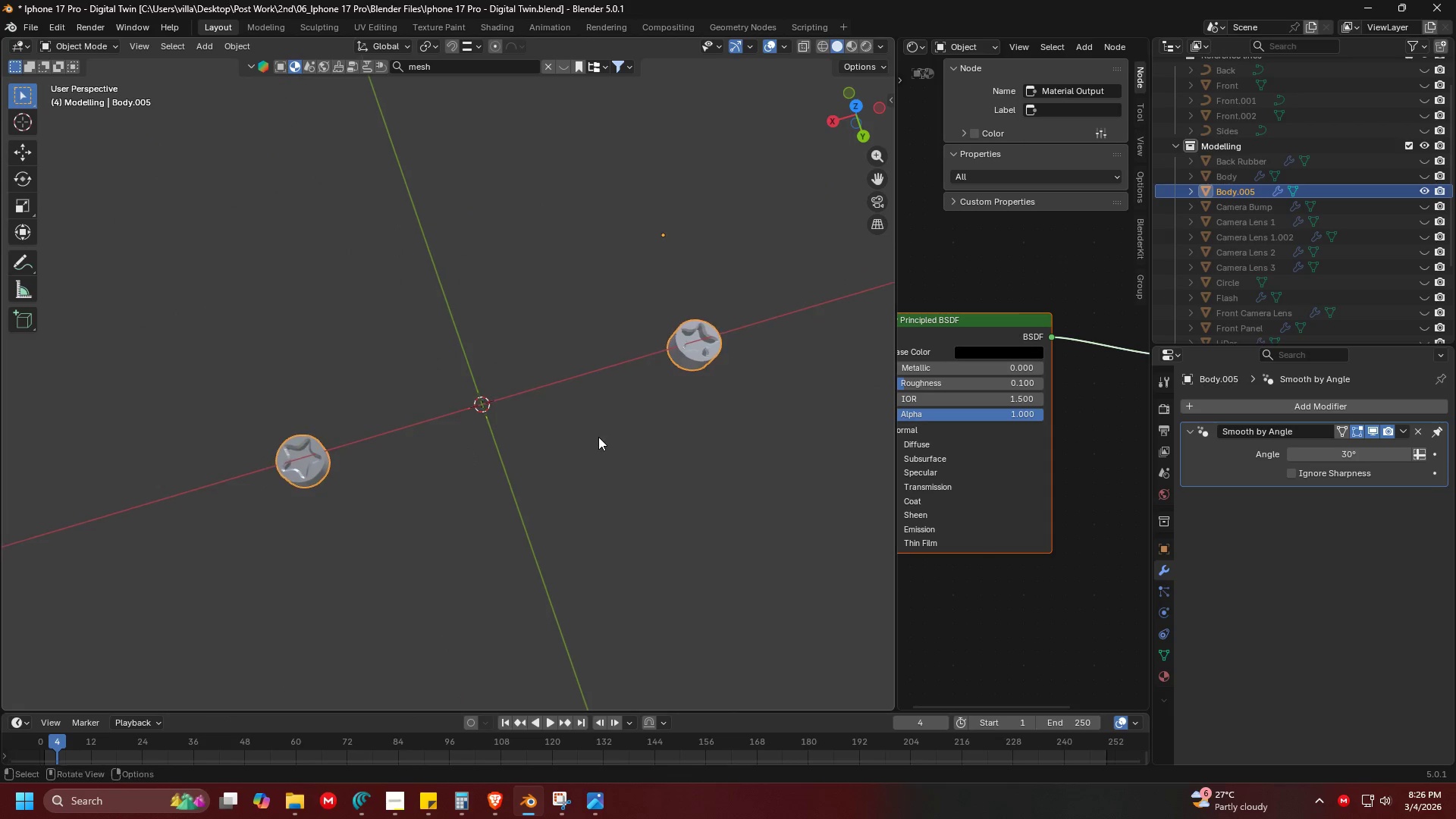 
scroll: coordinate [419, 452], scroll_direction: down, amount: 4.0
 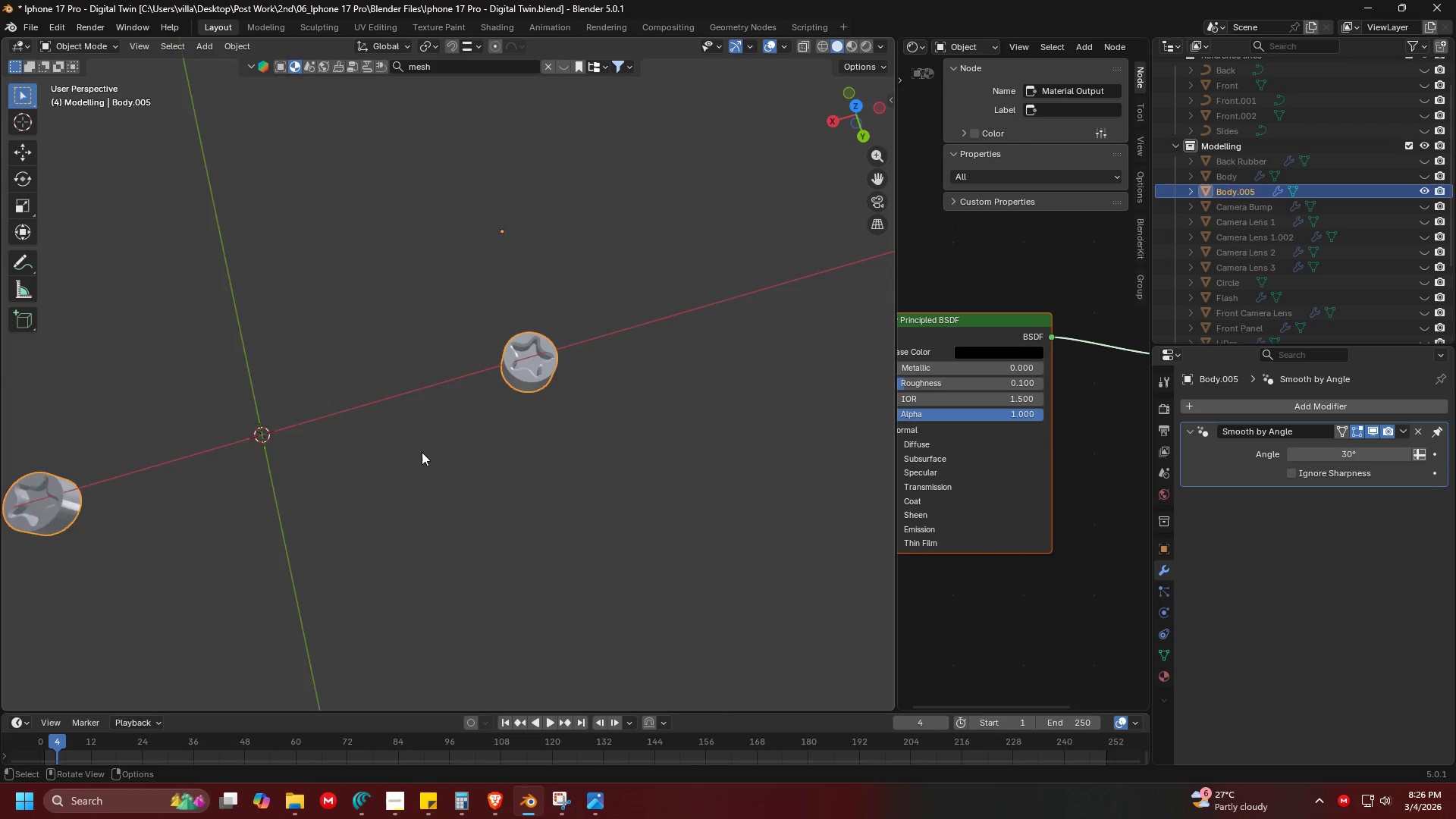 
key(Control+S)
 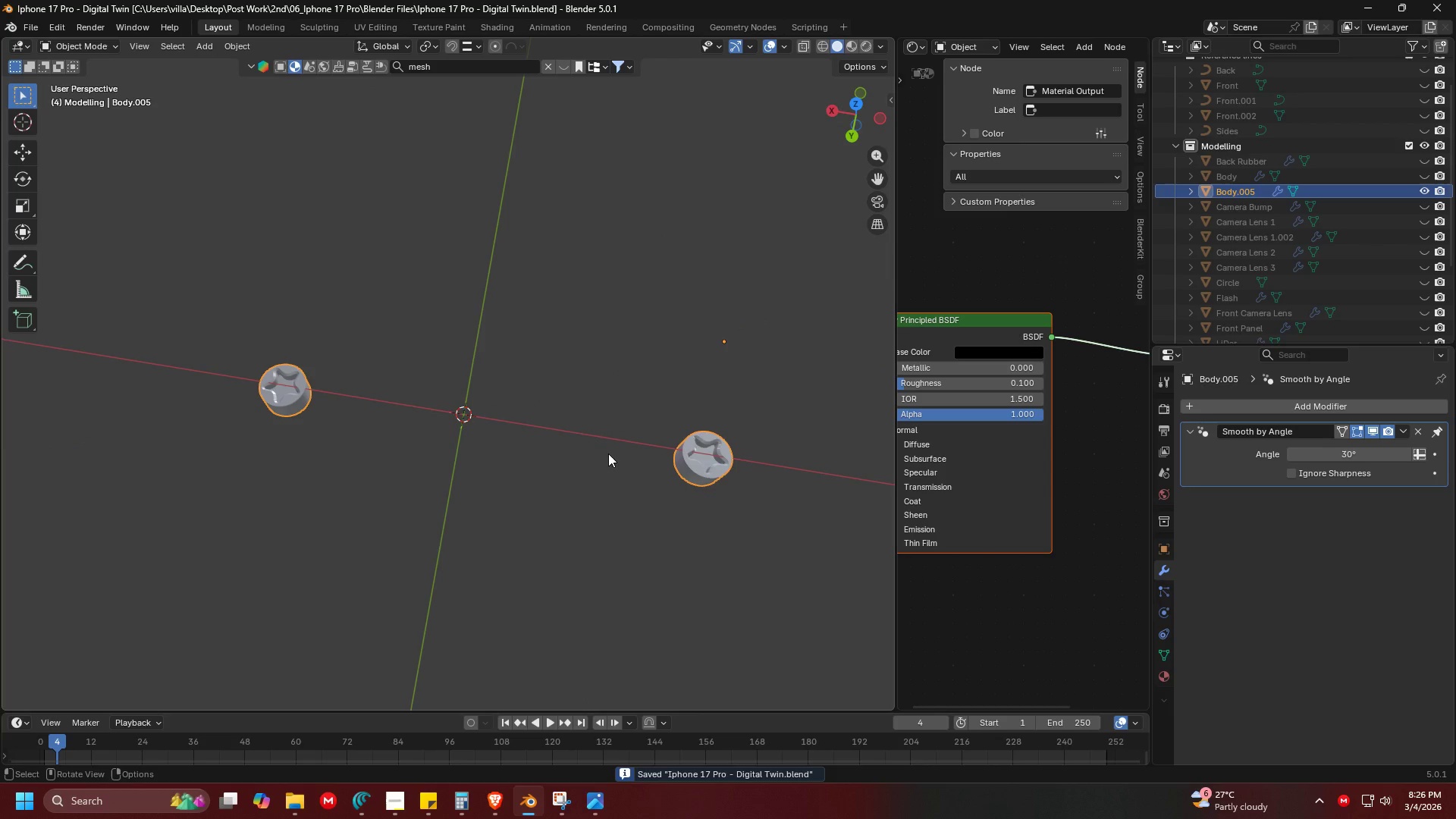 
left_click([495, 488])
 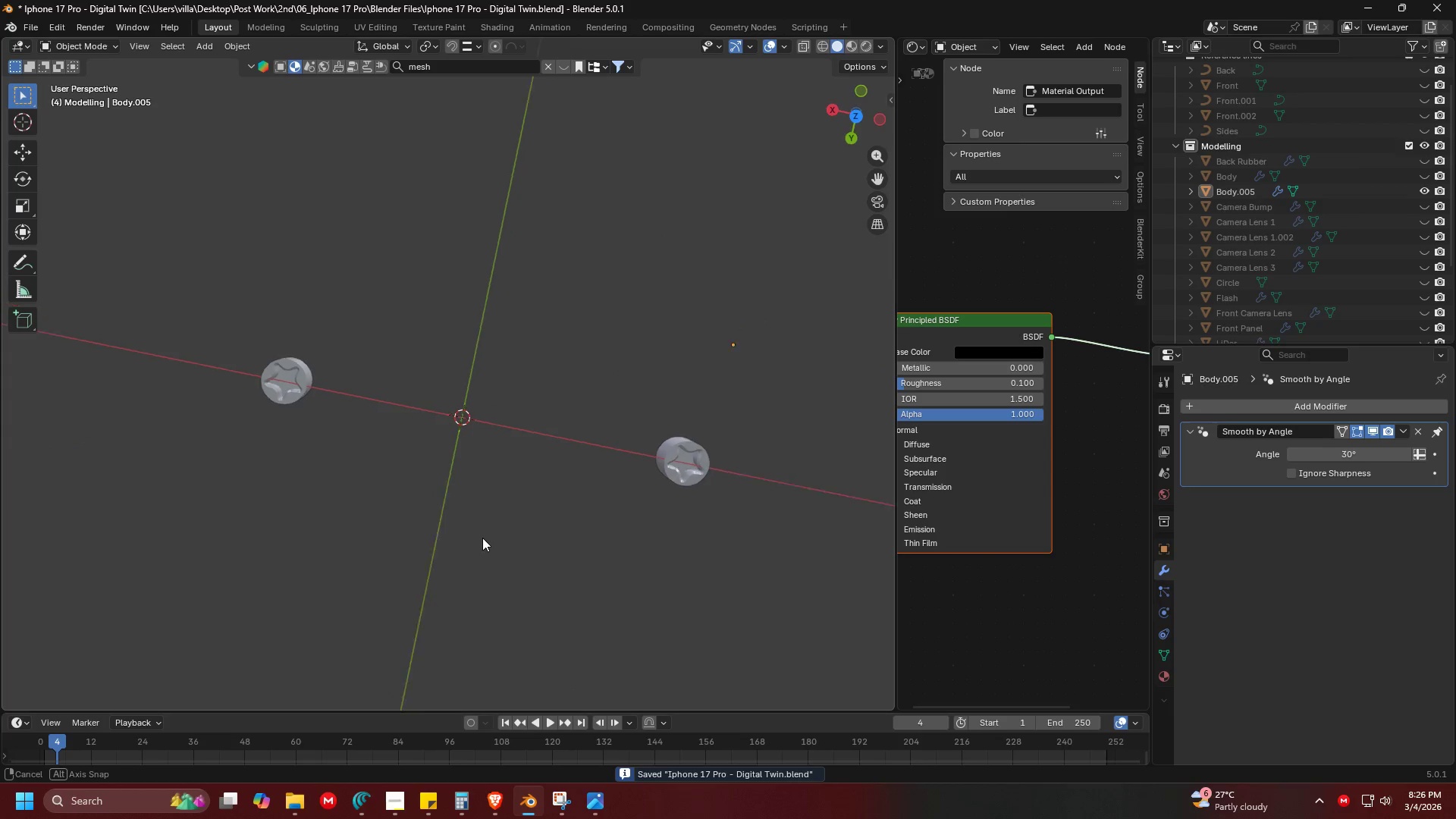 
hold_key(key=ControlLeft, duration=0.98)
 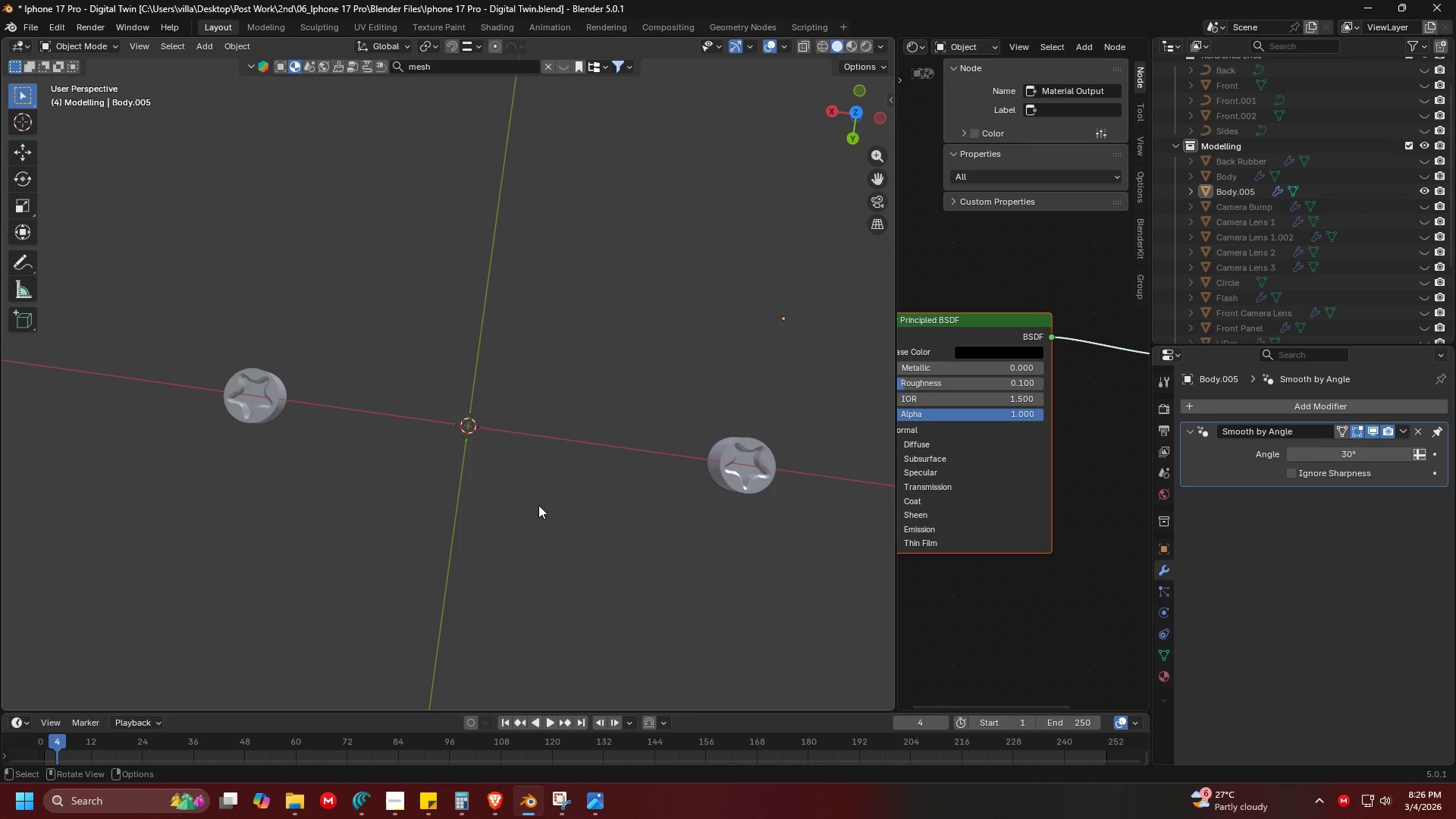 
scroll: coordinate [491, 508], scroll_direction: up, amount: 1.0
 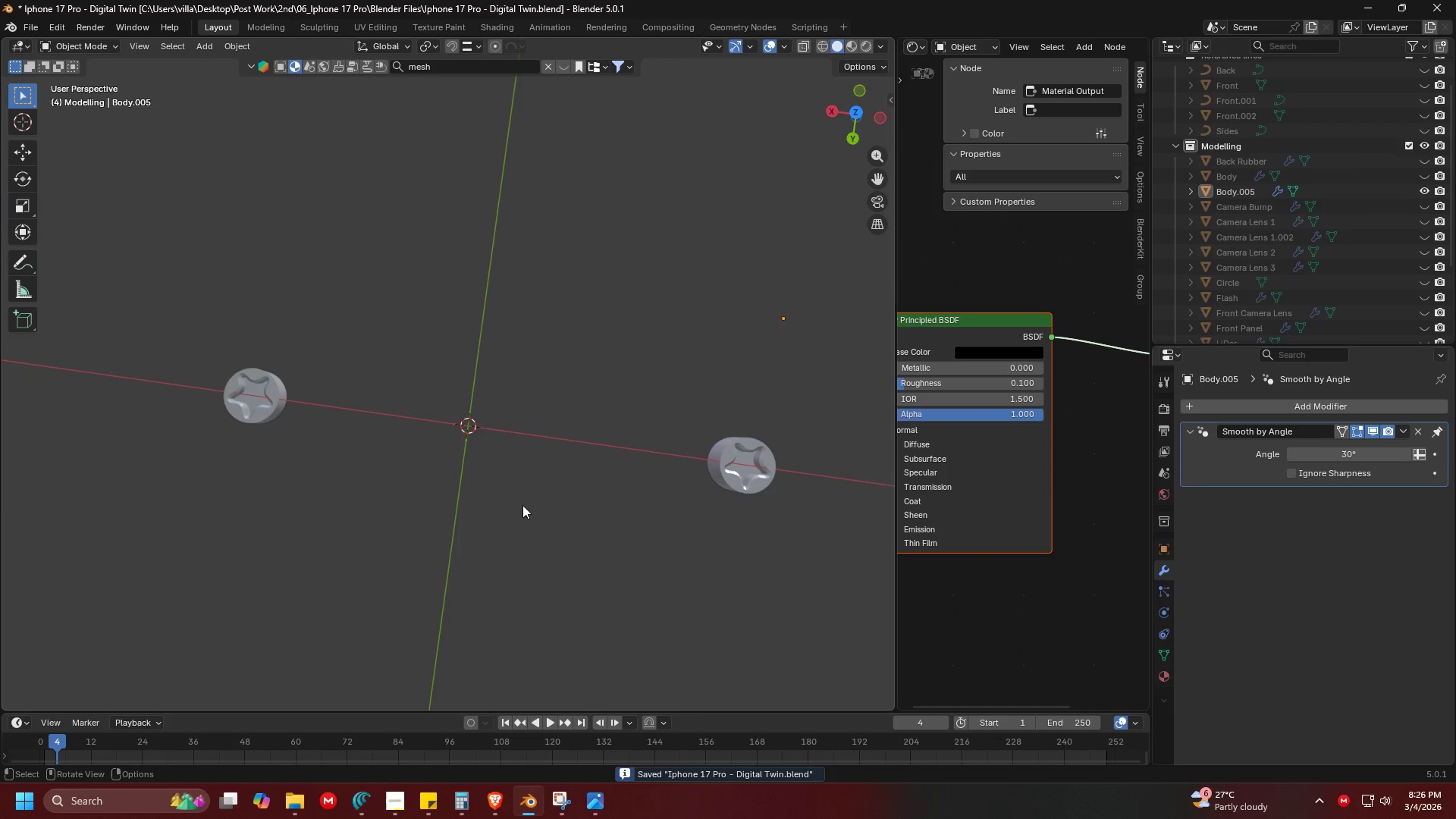 
key(Control+Z)
 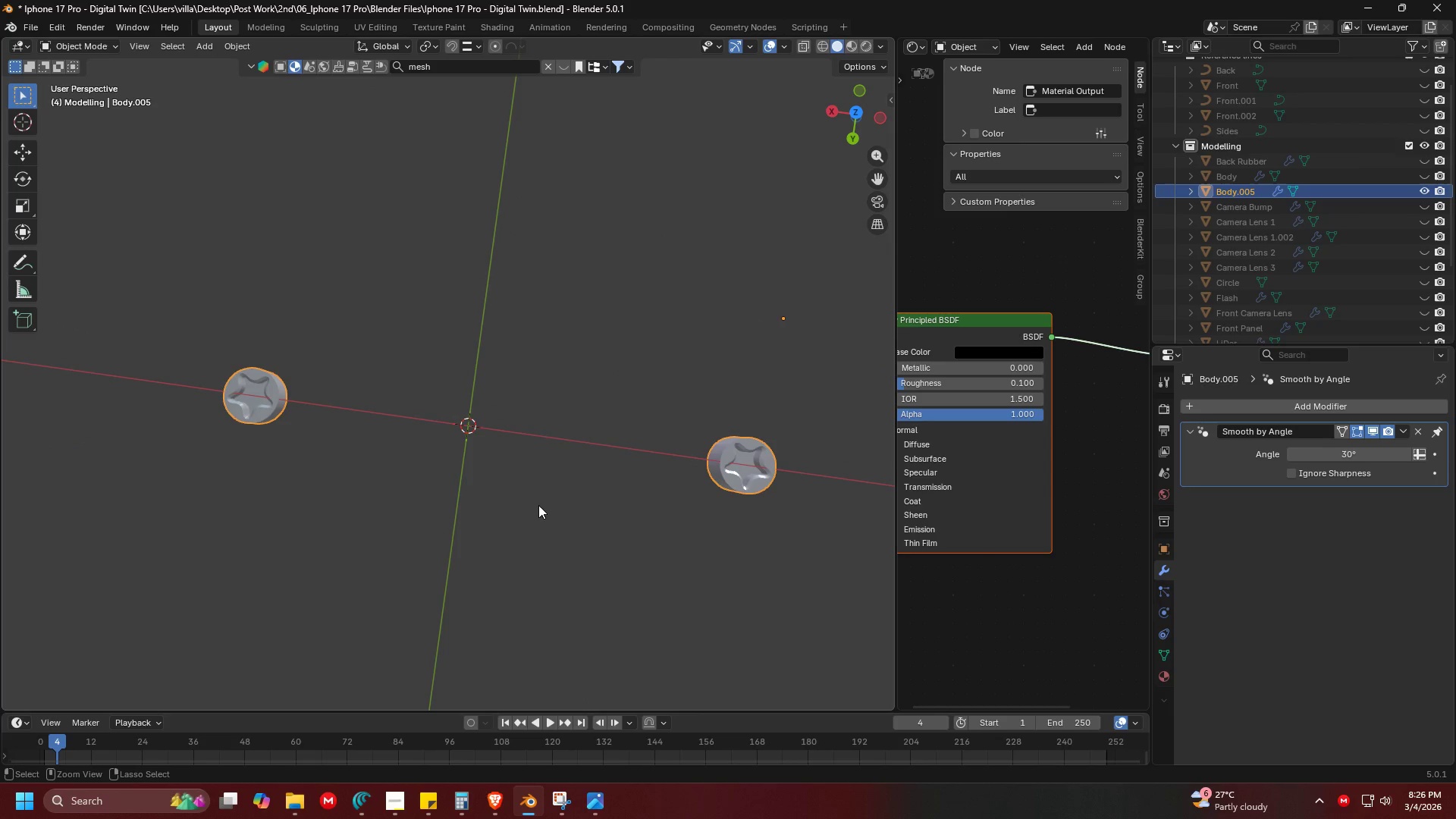 
key(Control+Z)
 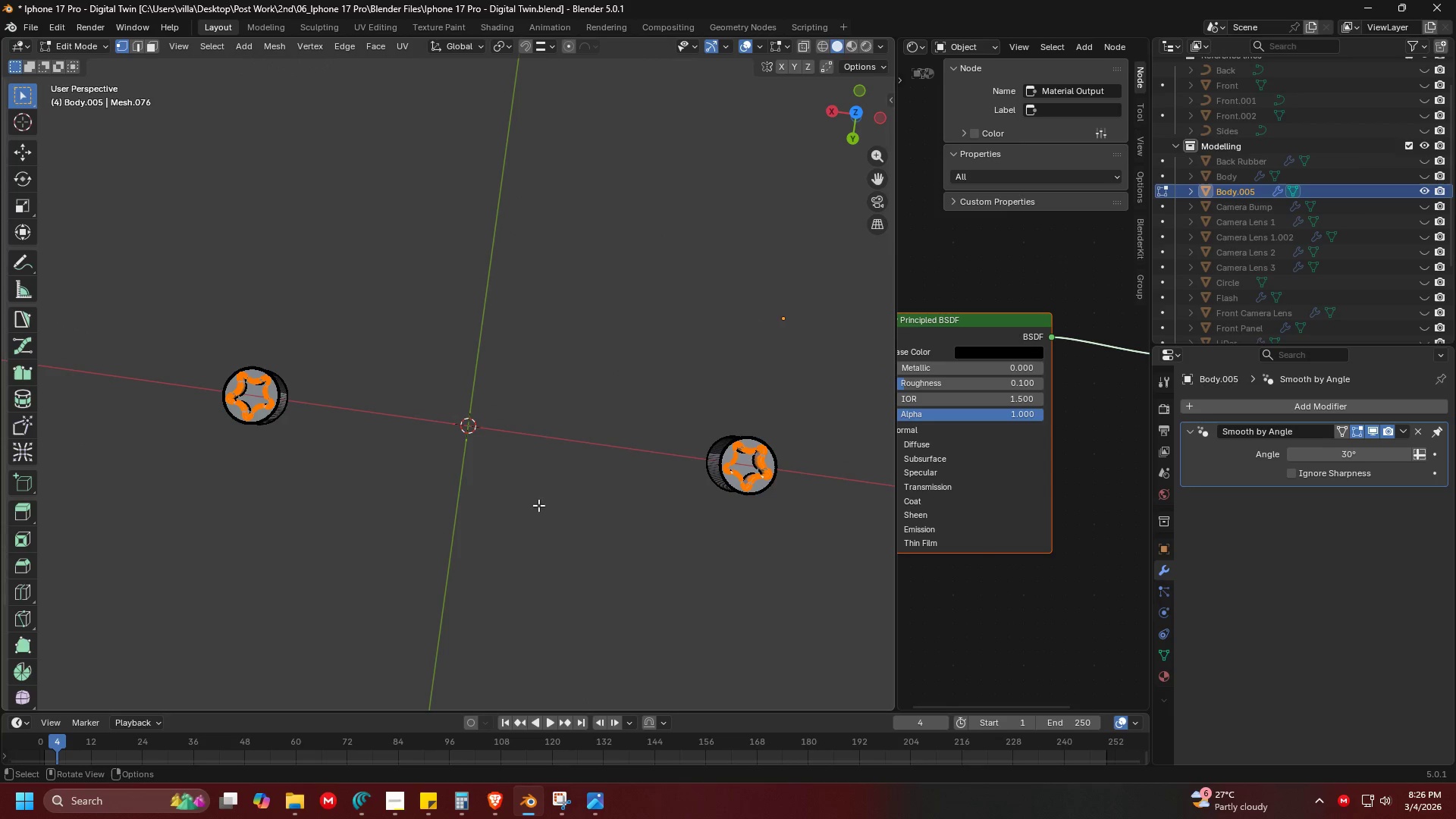 
key(Shift+ShiftLeft)
 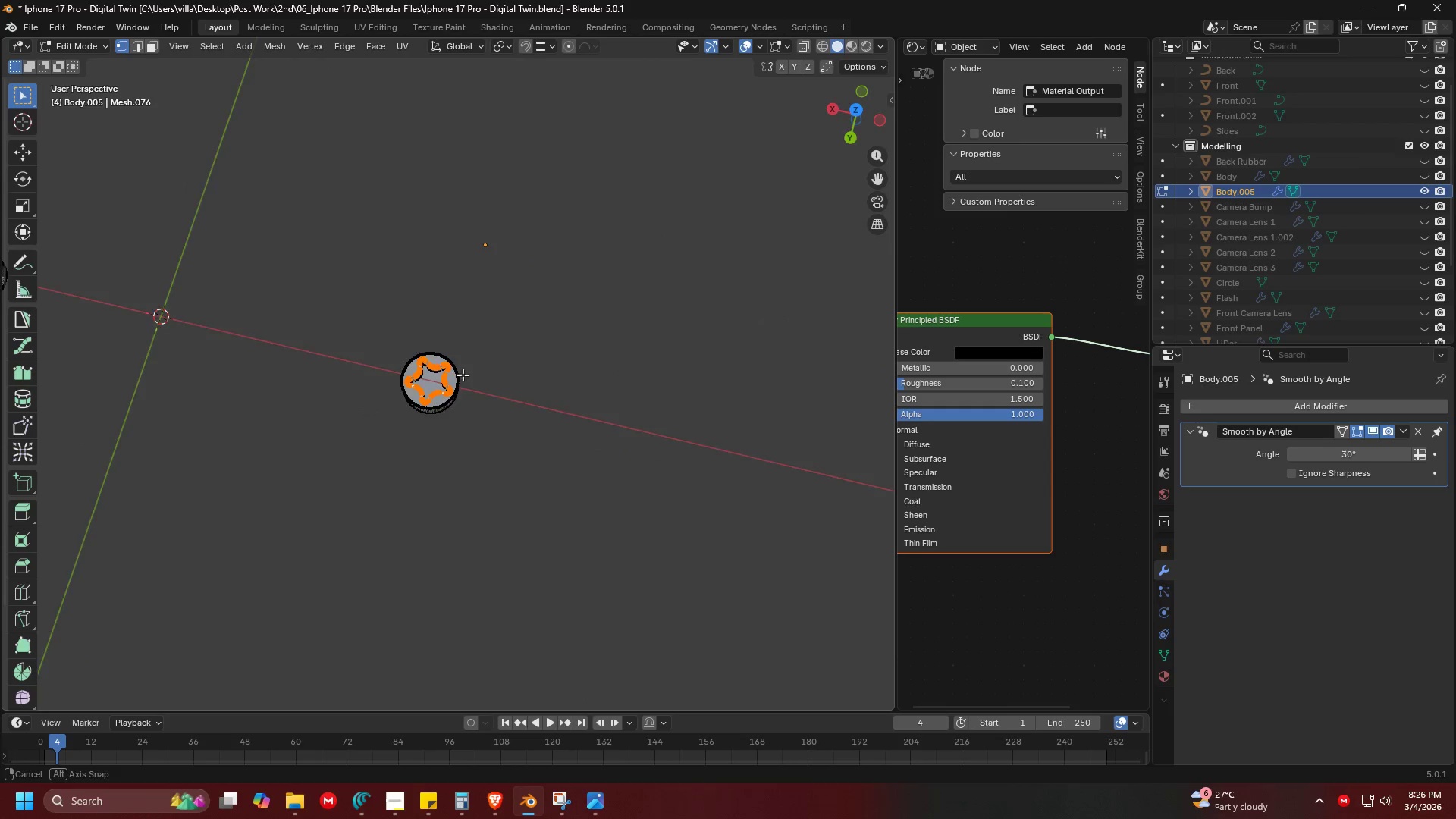 
key(Shift+ShiftLeft)
 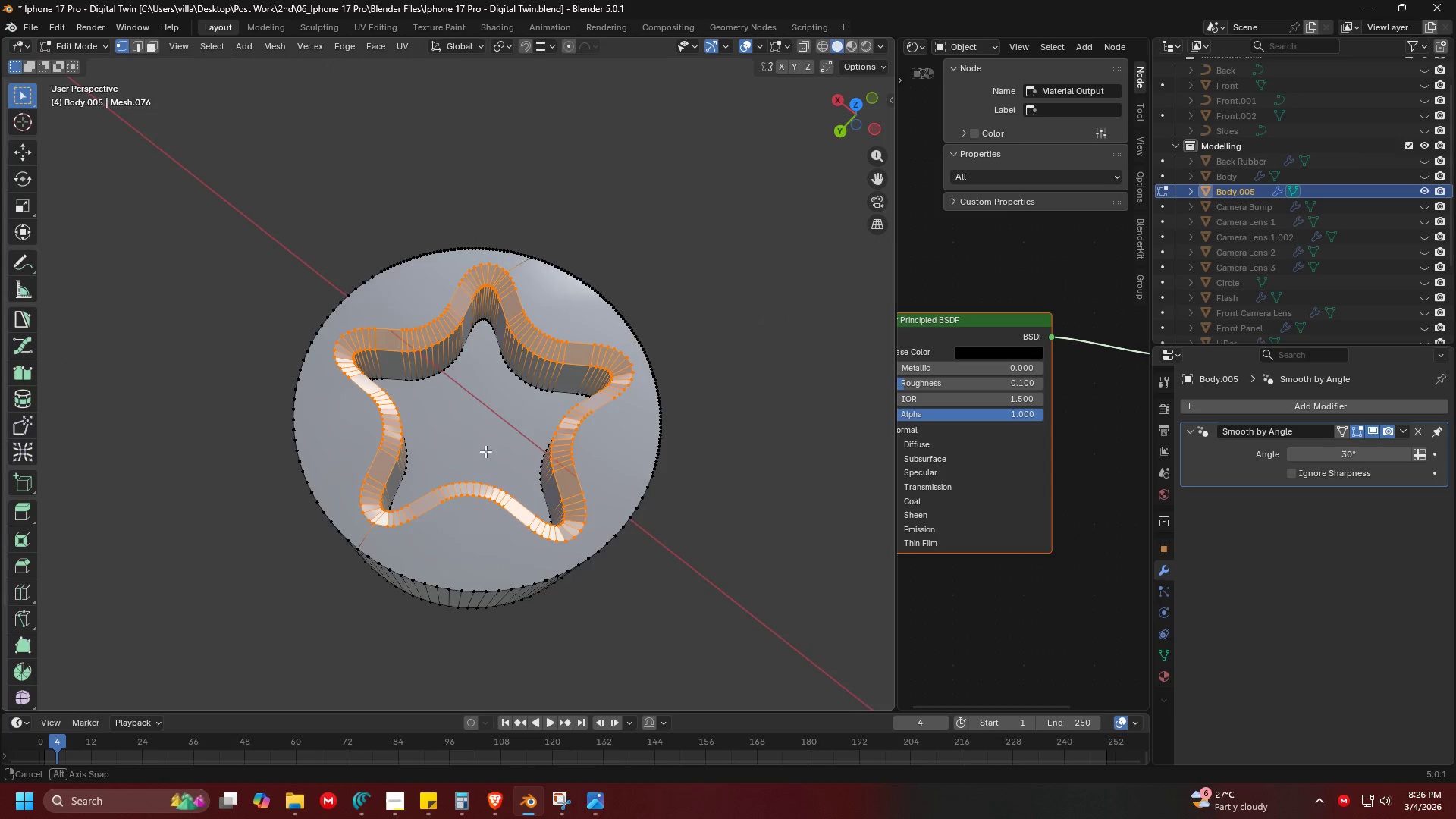 
scroll: coordinate [397, 414], scroll_direction: up, amount: 10.0
 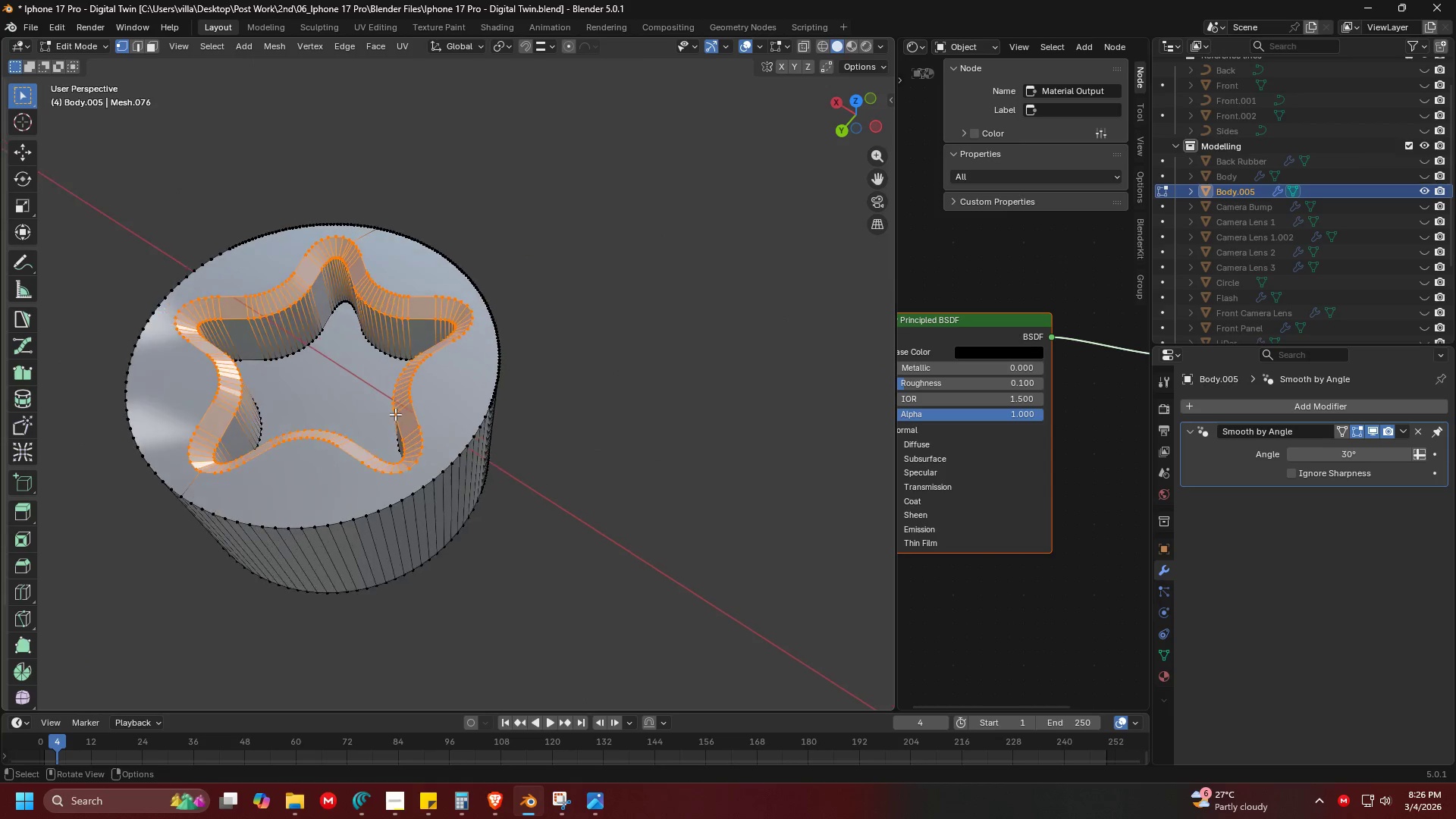 
hold_key(key=ShiftLeft, duration=0.33)
 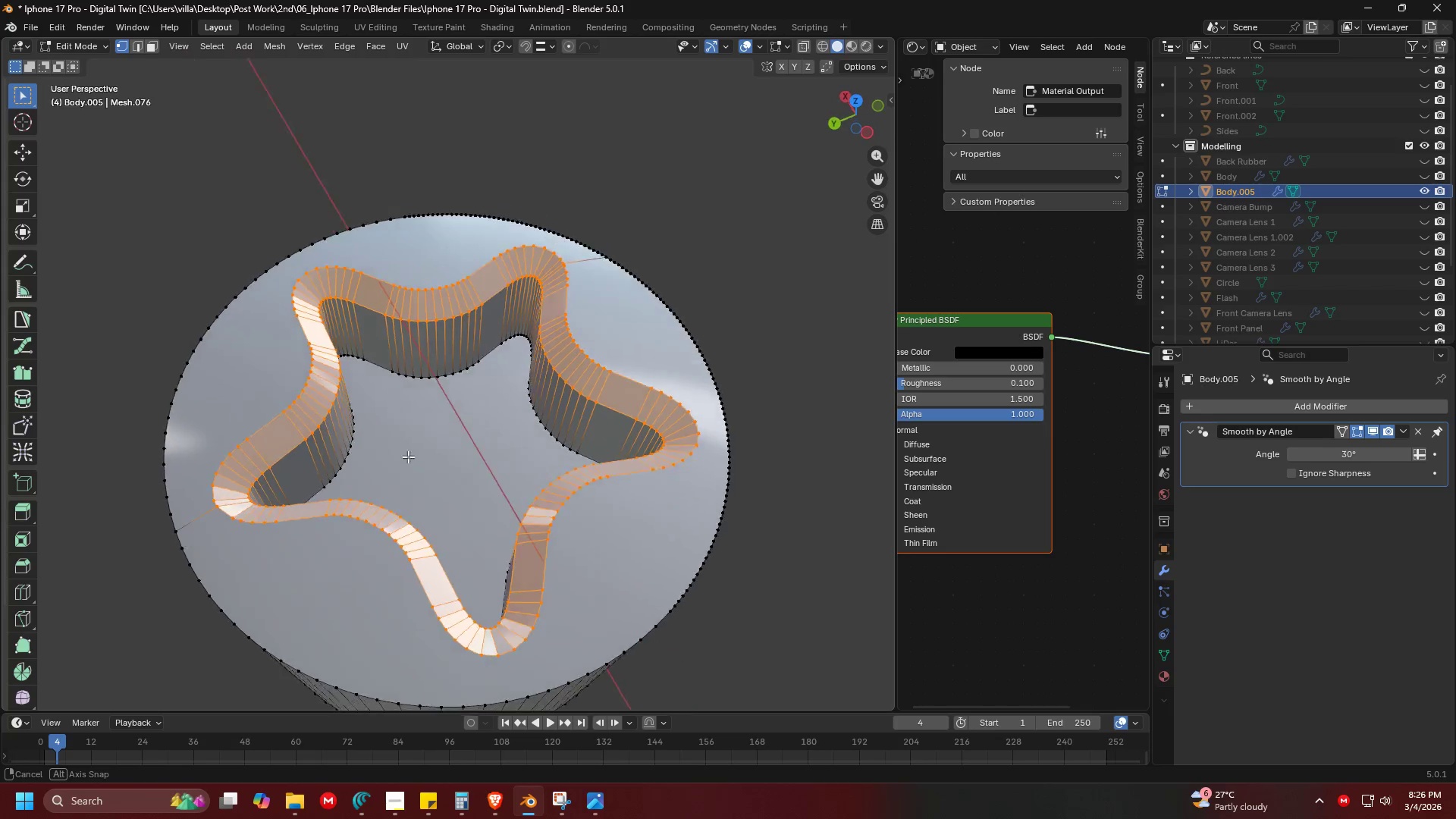 
scroll: coordinate [485, 453], scroll_direction: up, amount: 2.0
 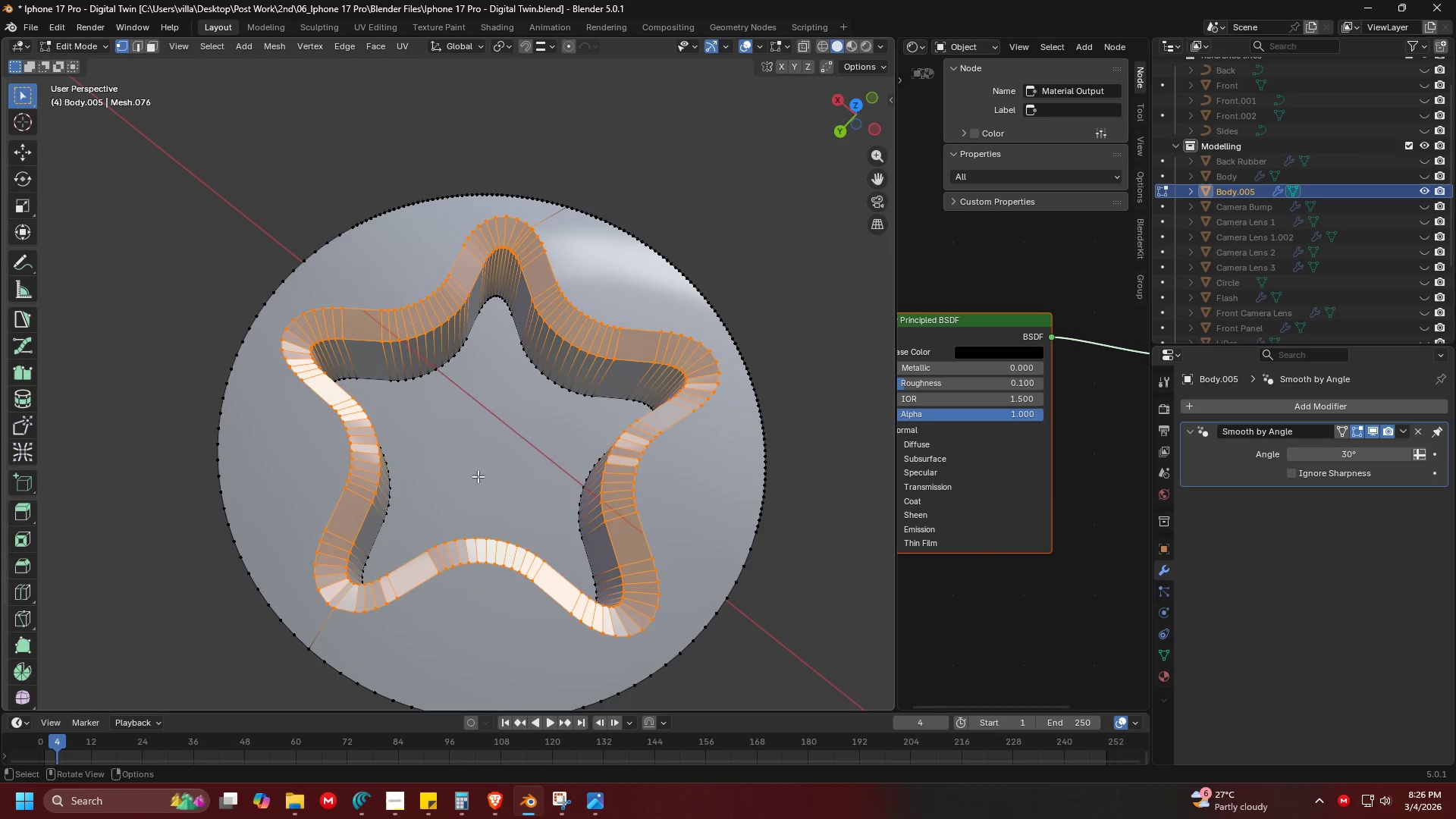 
key(Shift+ShiftLeft)
 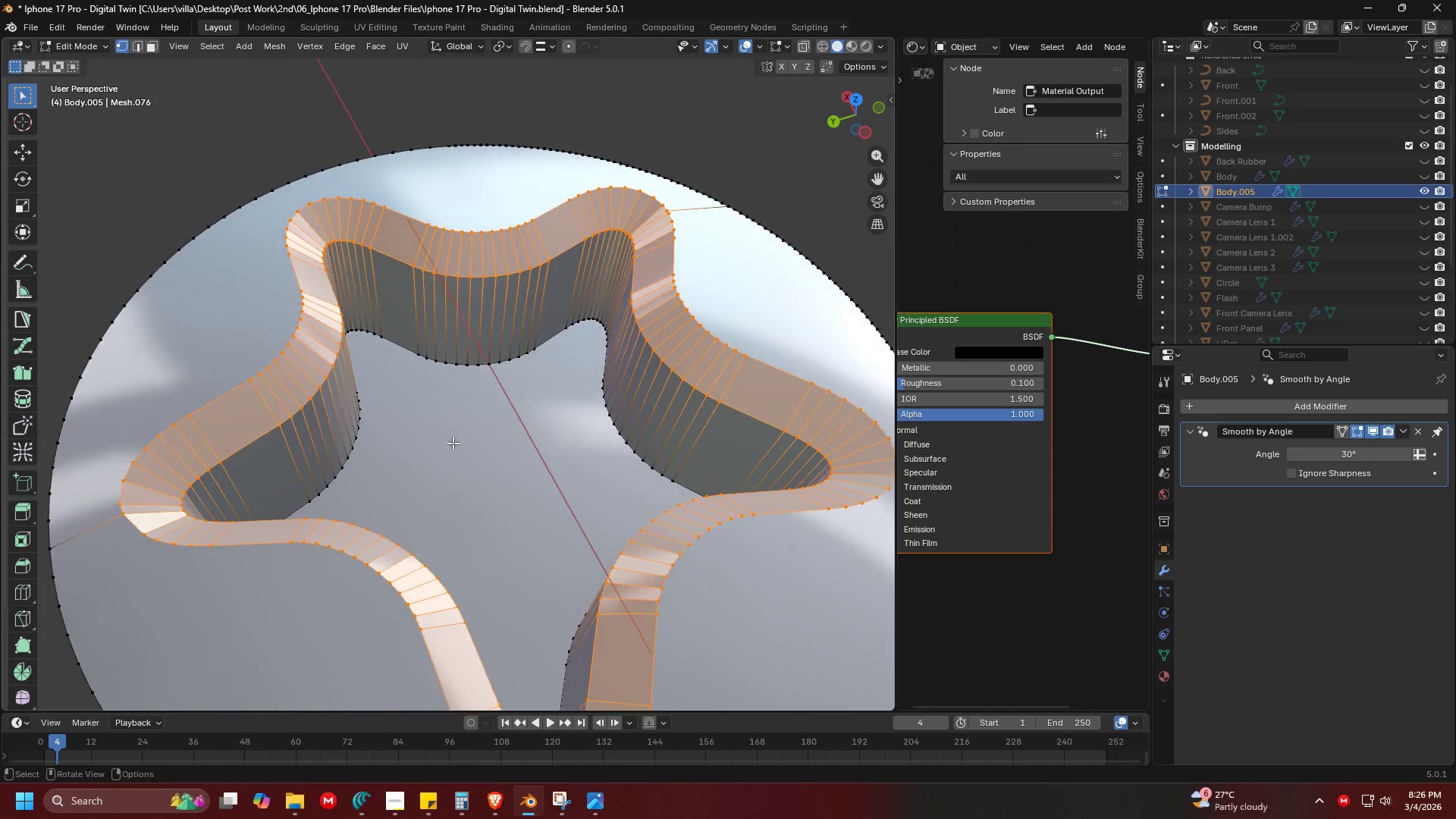 
scroll: coordinate [398, 449], scroll_direction: up, amount: 2.0
 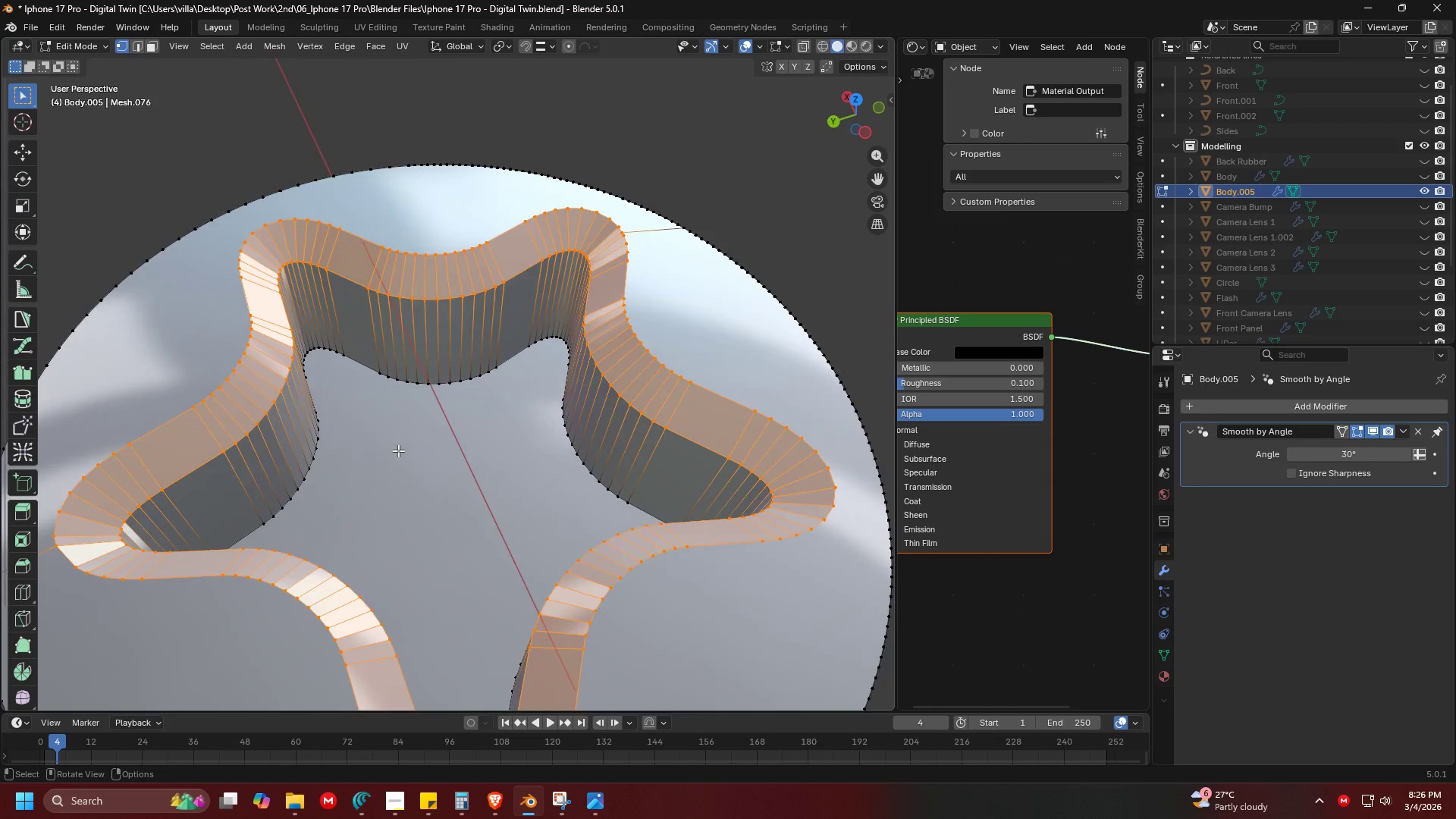 
scroll: coordinate [453, 443], scroll_direction: down, amount: 3.0
 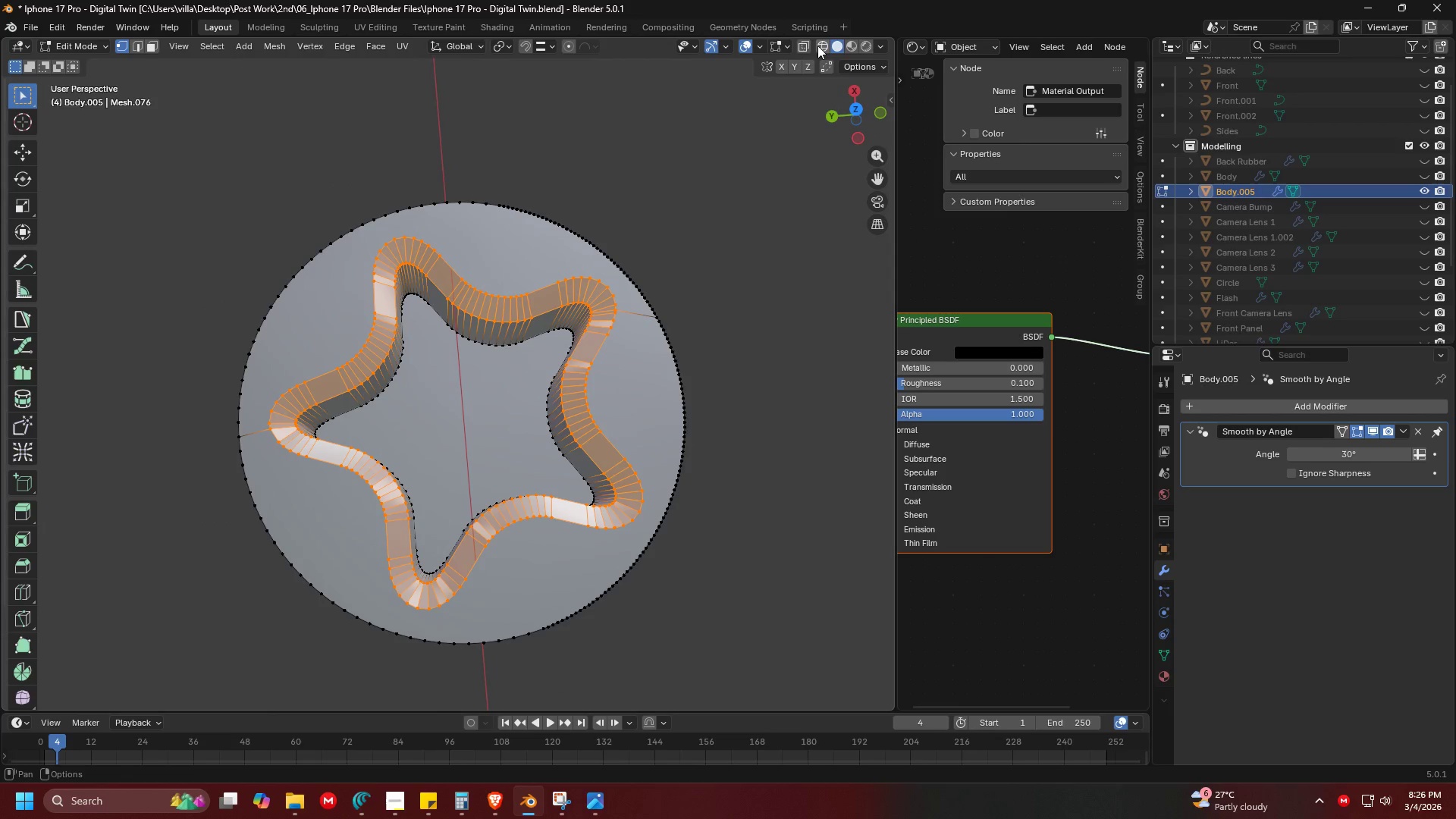 
left_click([808, 46])
 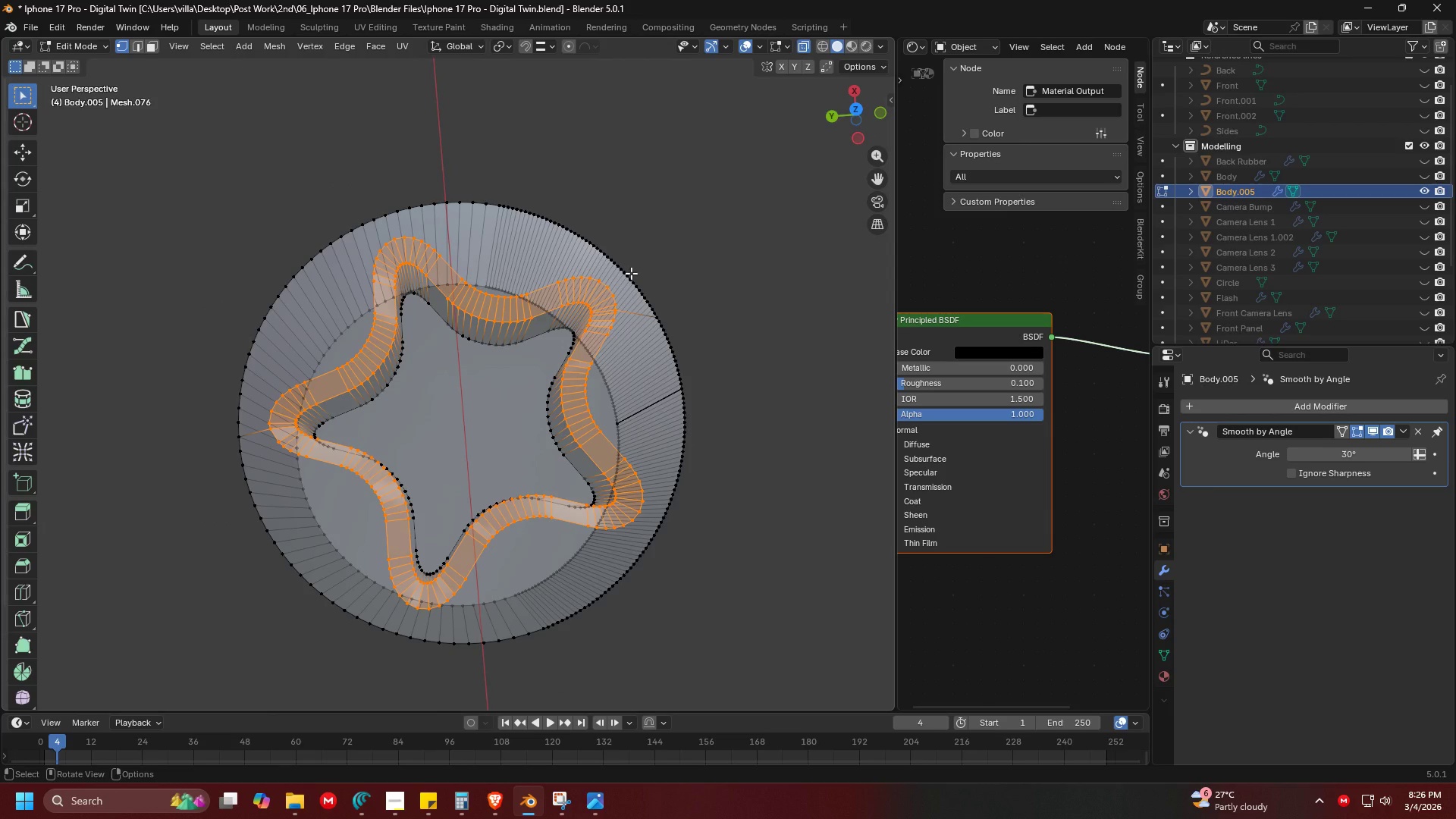 
key(7)
 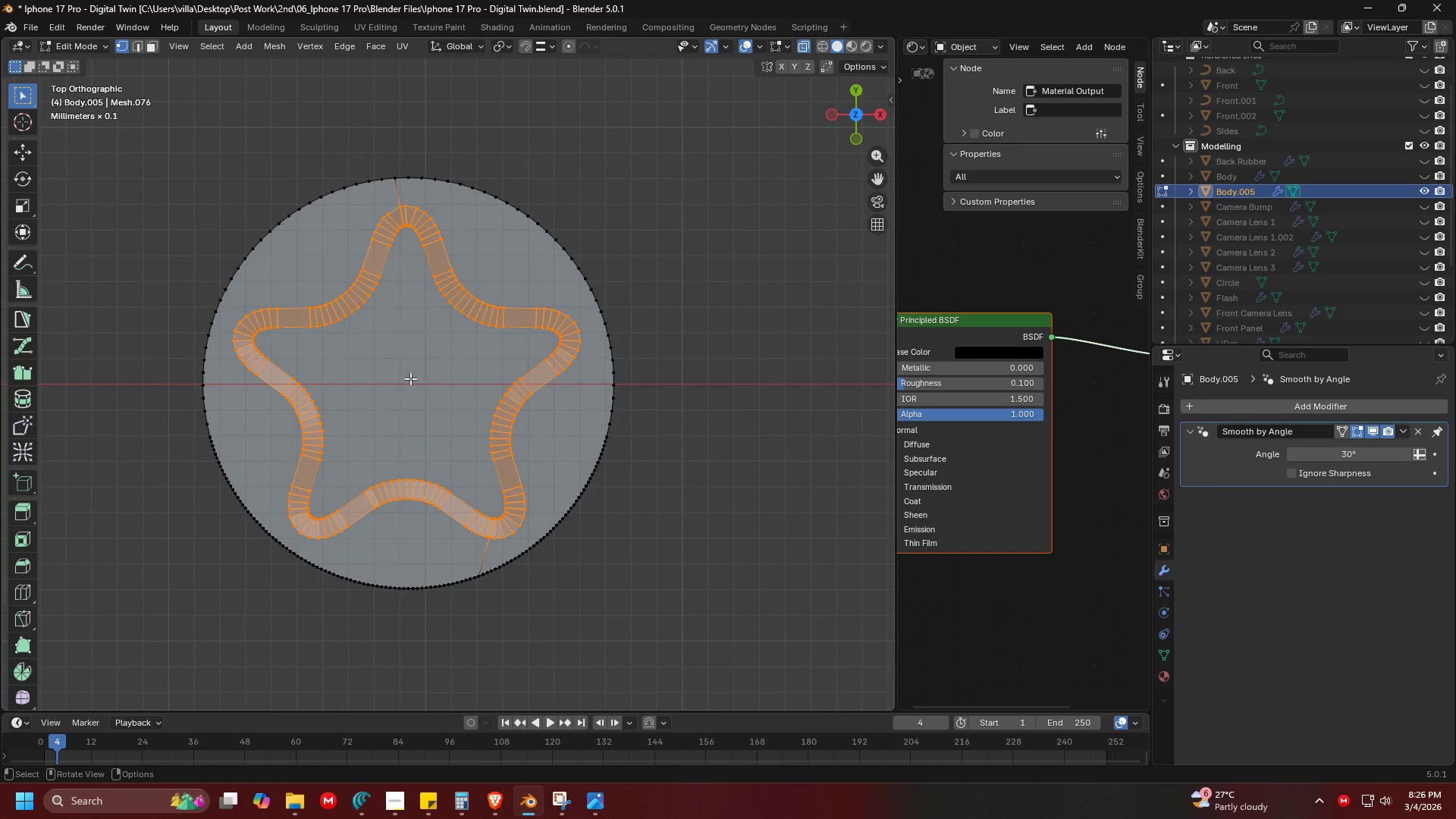 
key(C)
 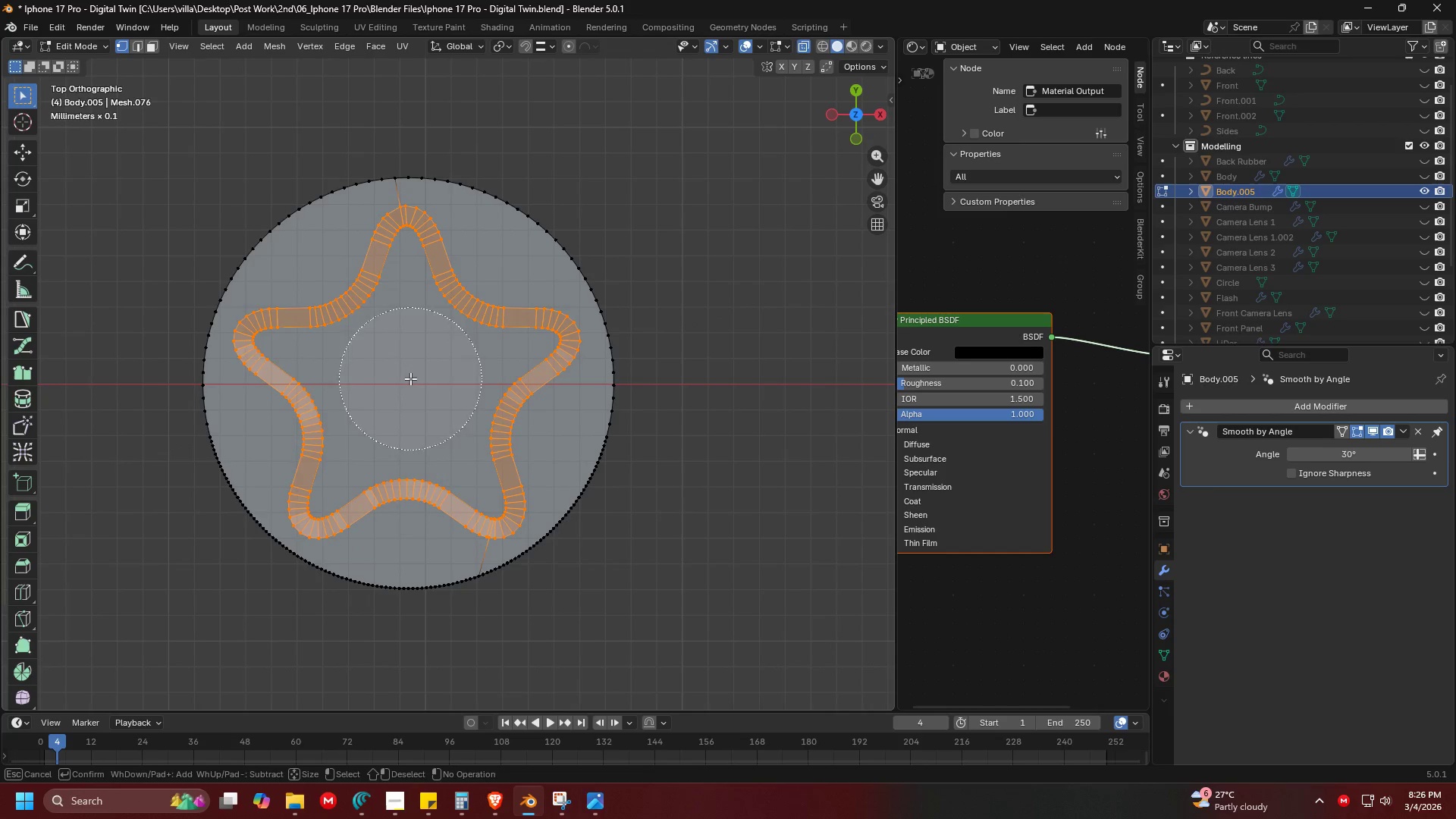 
scroll: coordinate [410, 378], scroll_direction: down, amount: 8.0
 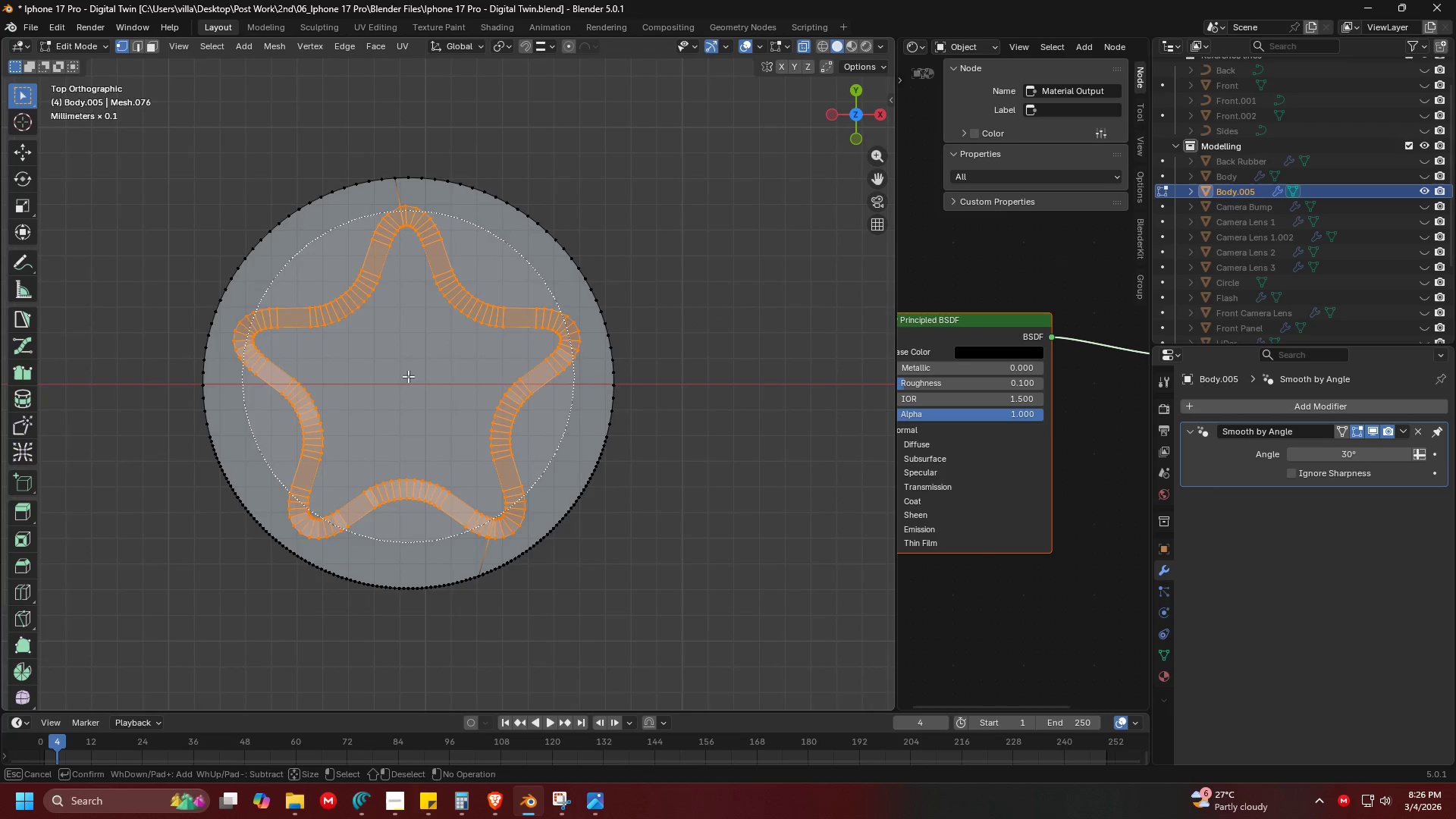 
left_click([413, 383])
 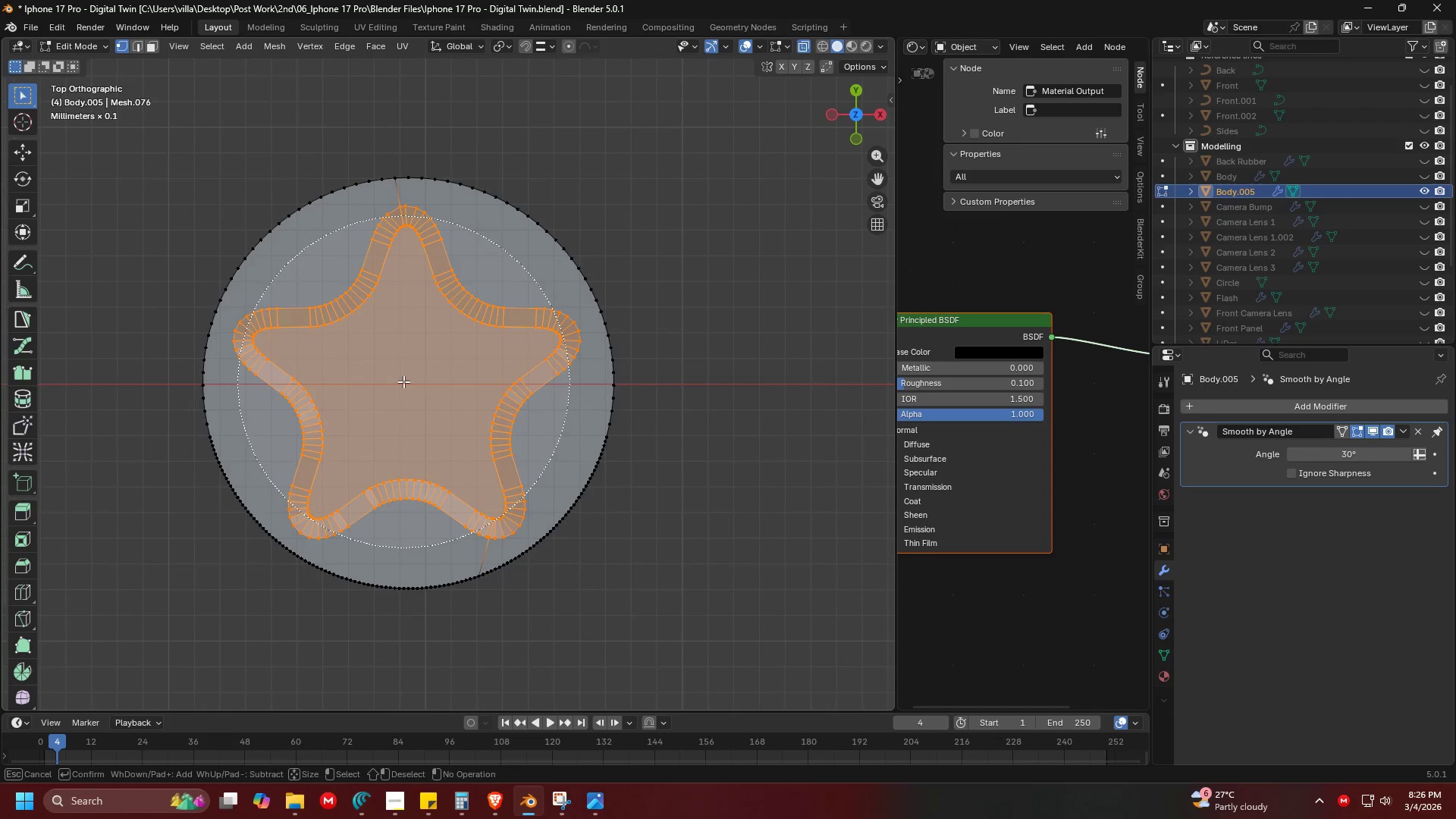 
double_click([403, 381])
 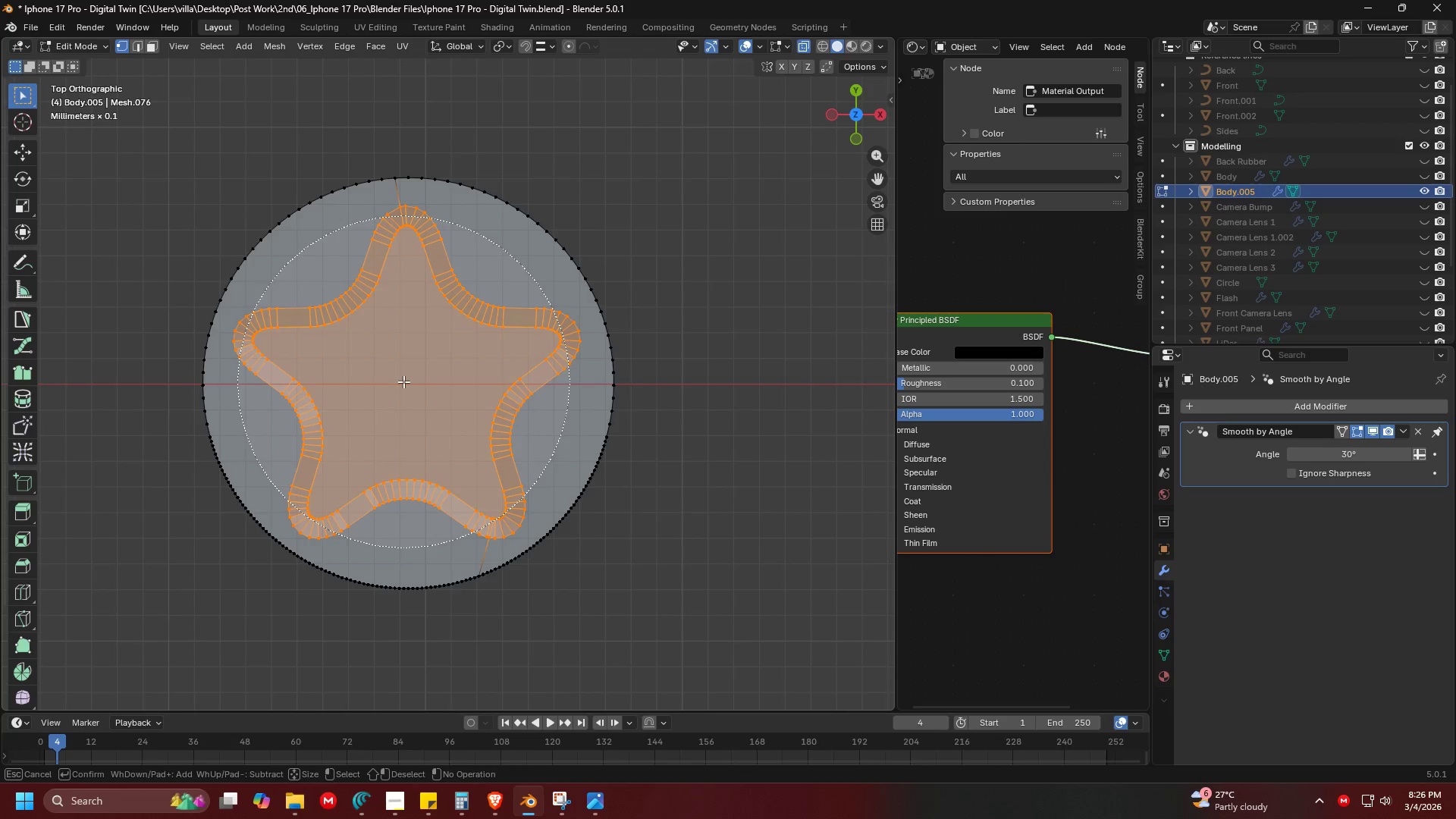 
triple_click([403, 381])
 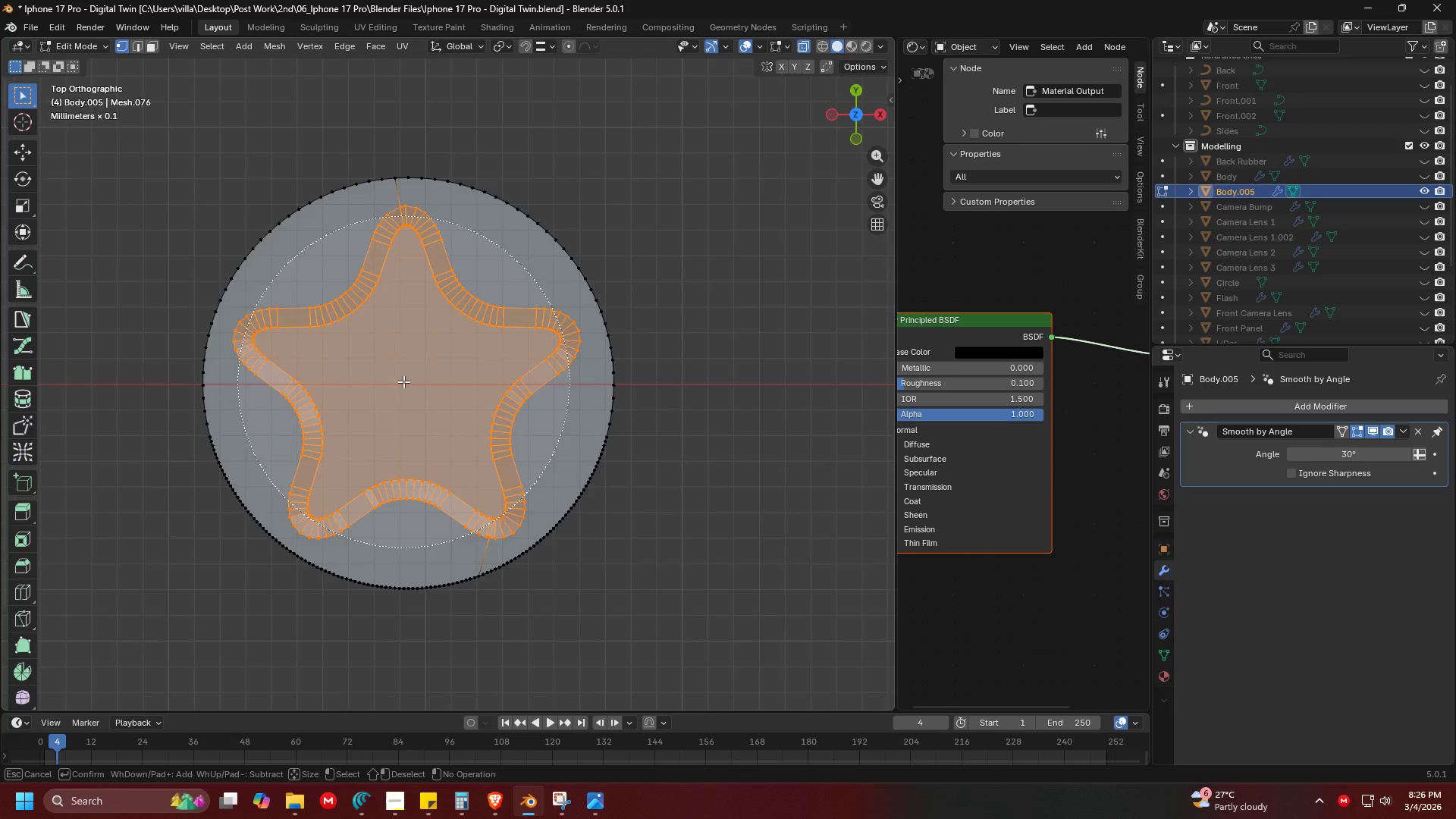 
key(Escape)
 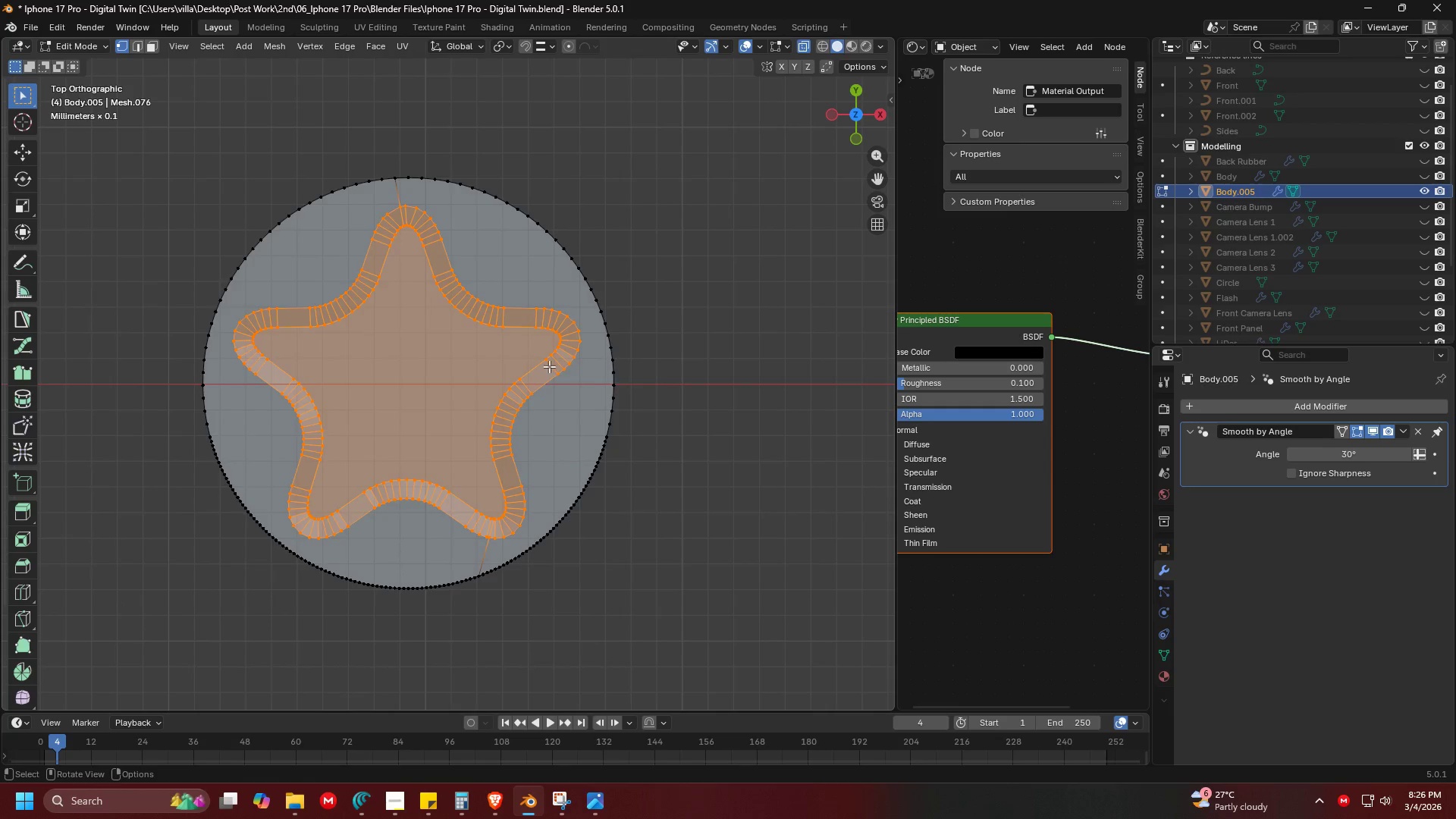 
scroll: coordinate [416, 384], scroll_direction: down, amount: 8.0
 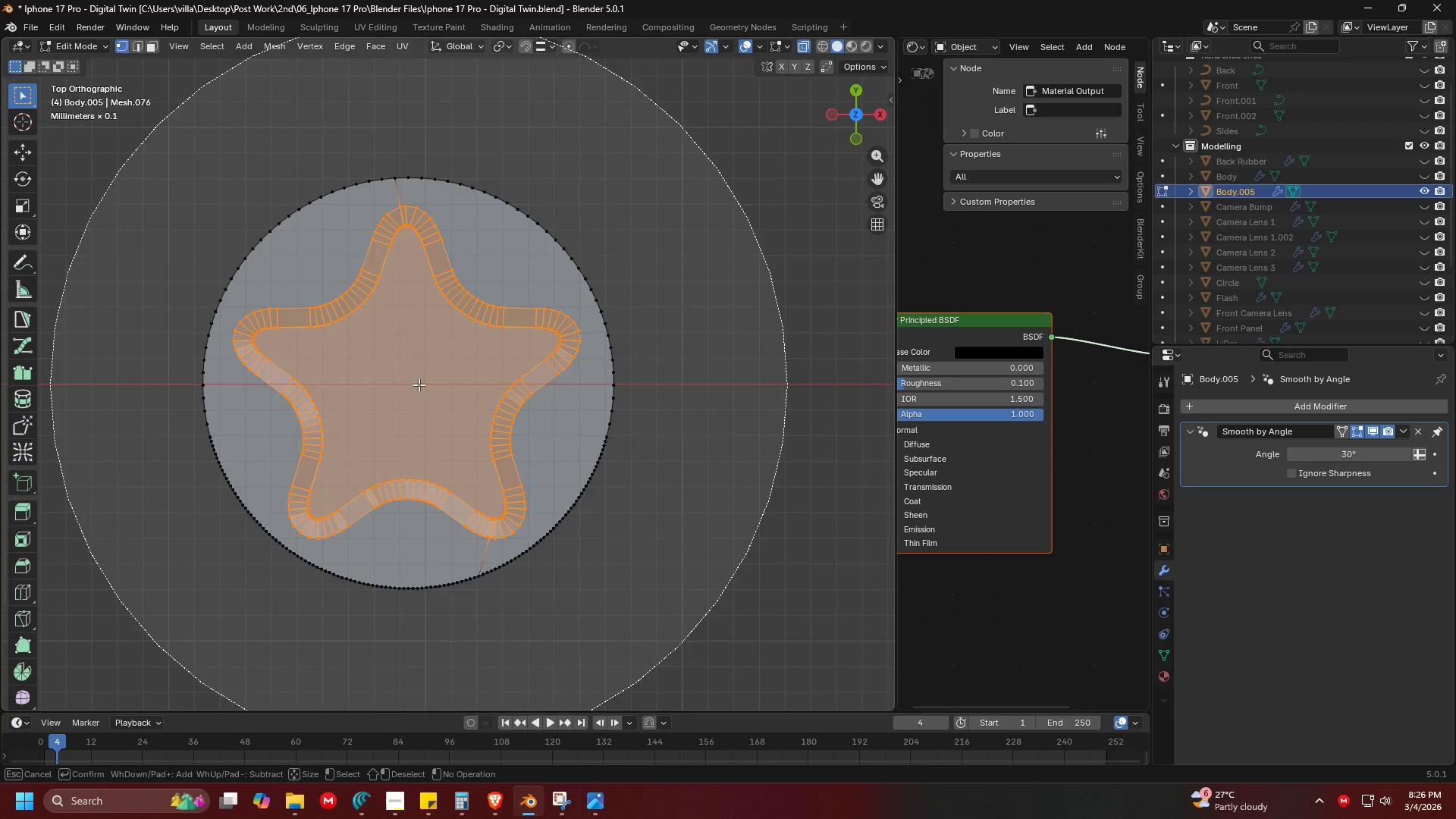 
hold_key(key=ShiftLeft, duration=0.34)
 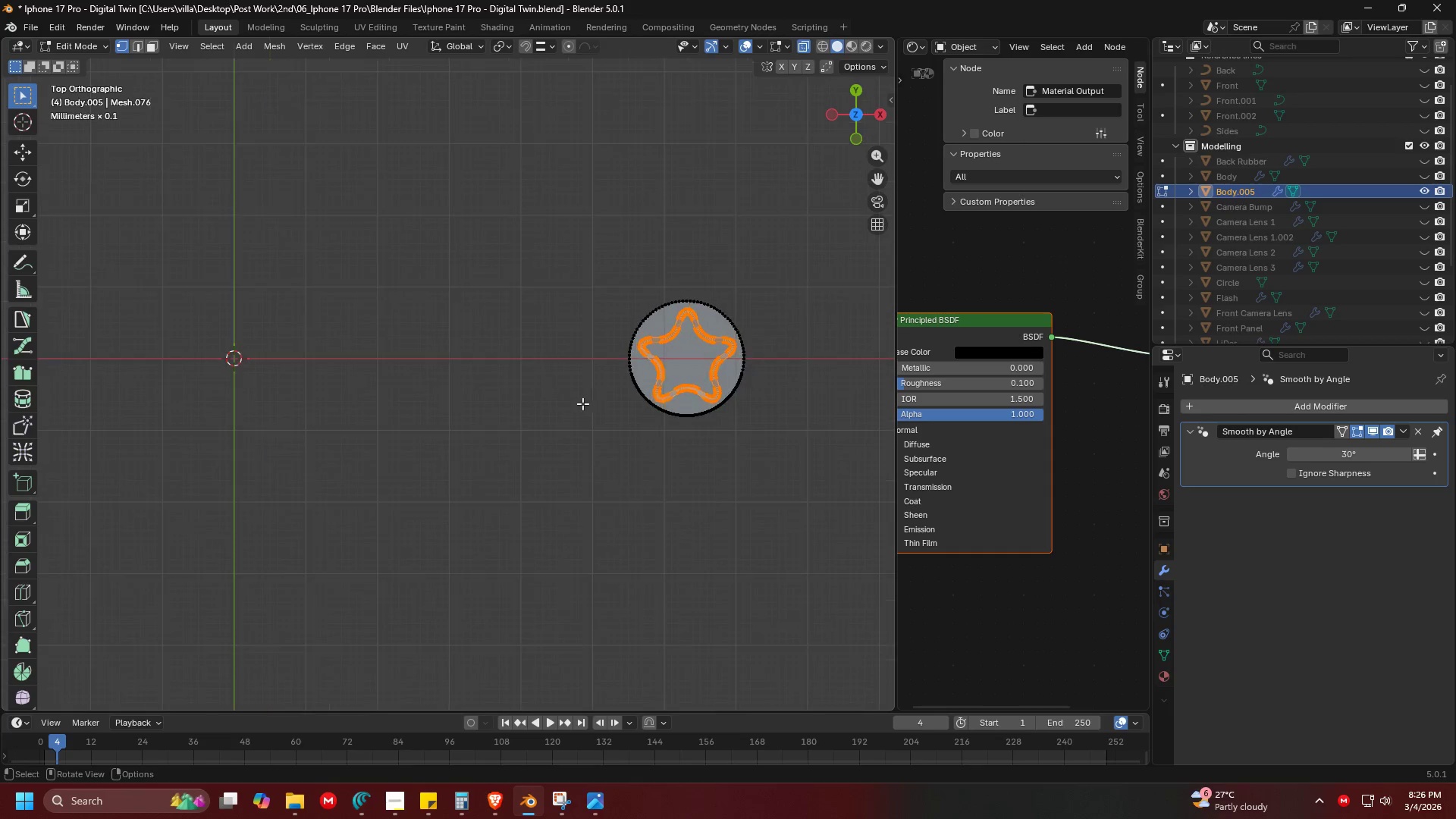 
key(Shift+ShiftLeft)
 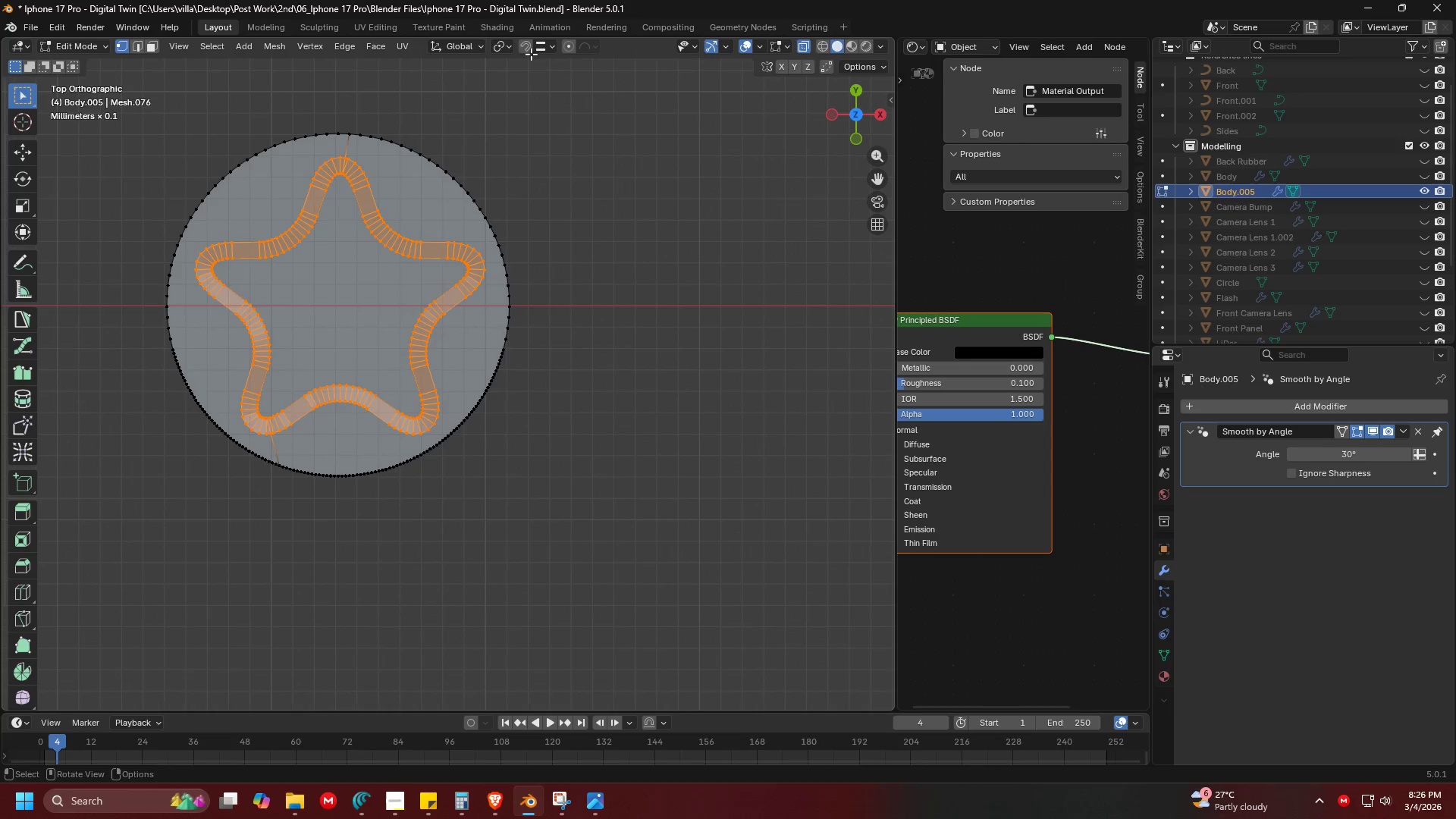 
scroll: coordinate [422, 354], scroll_direction: down, amount: 1.0
 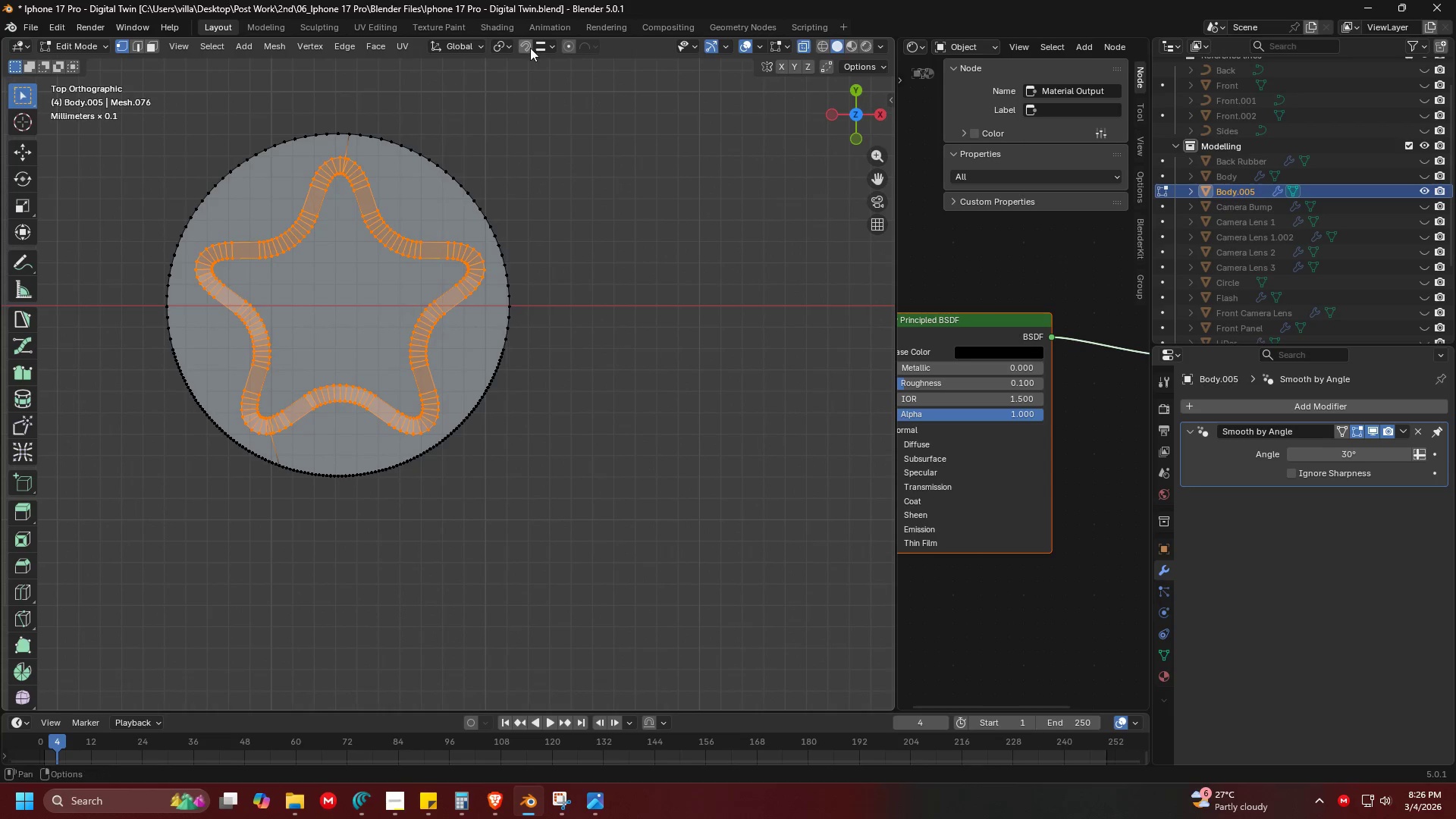 
left_click([510, 46])
 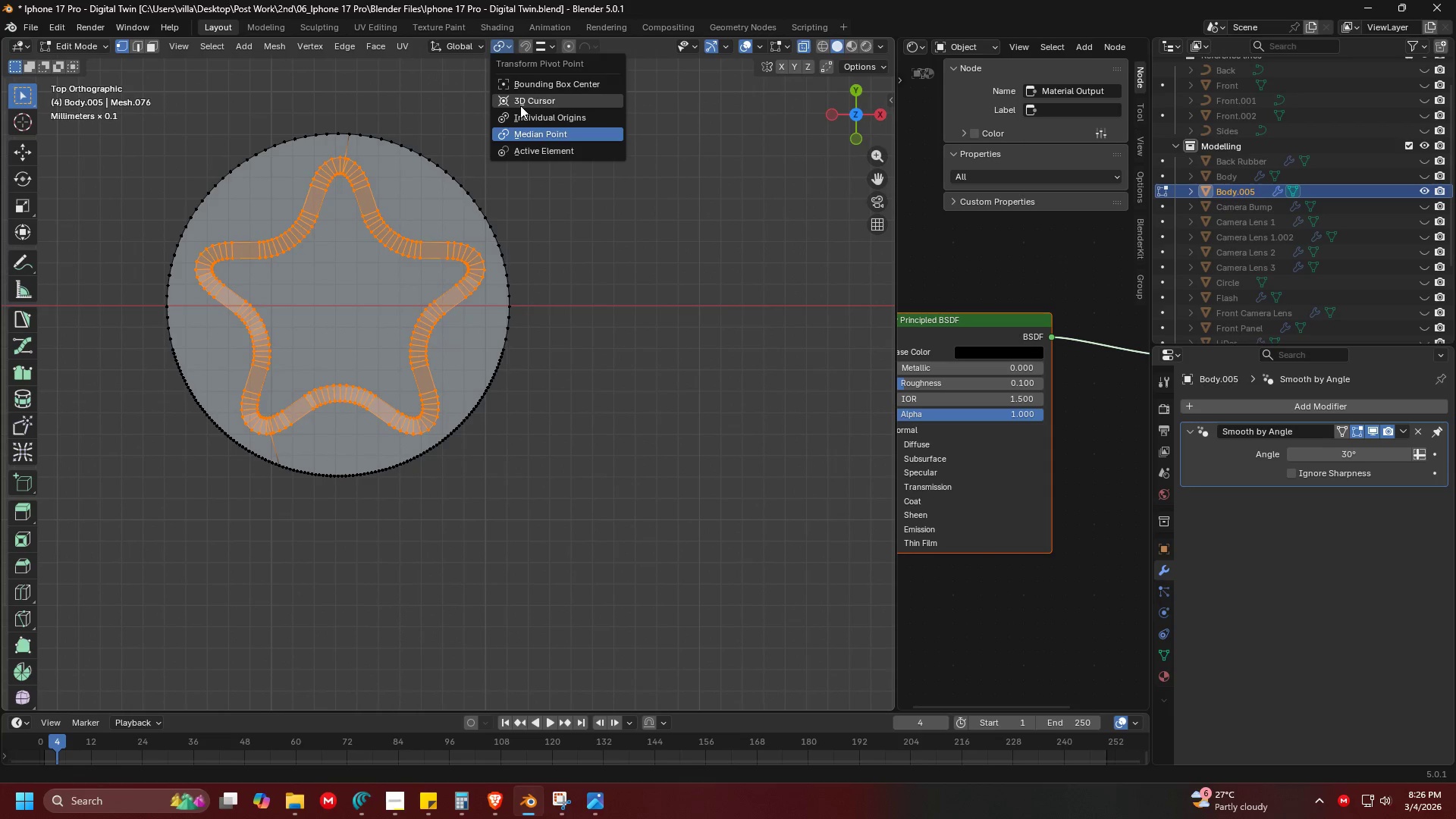 
left_click([522, 115])
 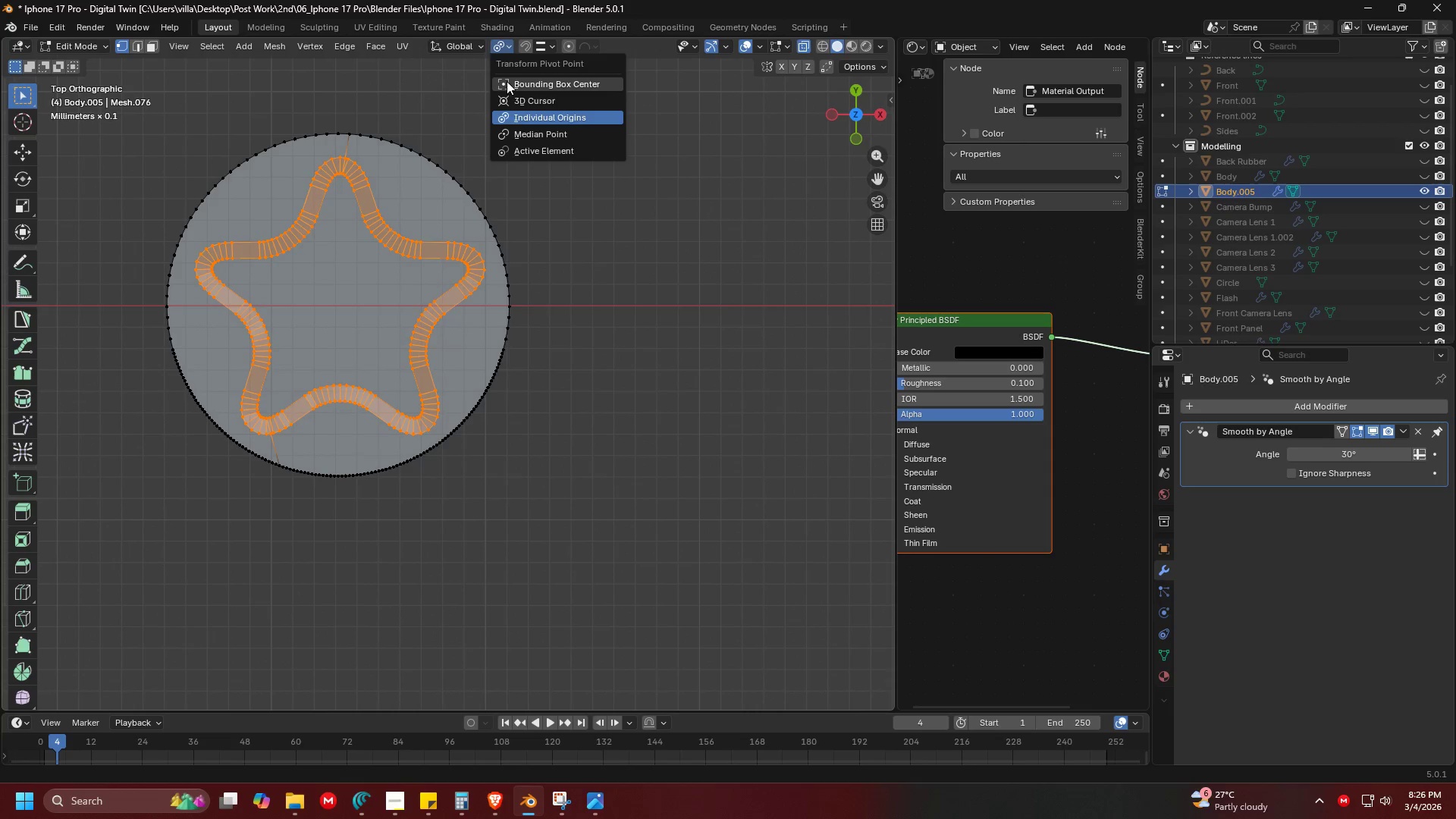 
left_click([506, 42])
 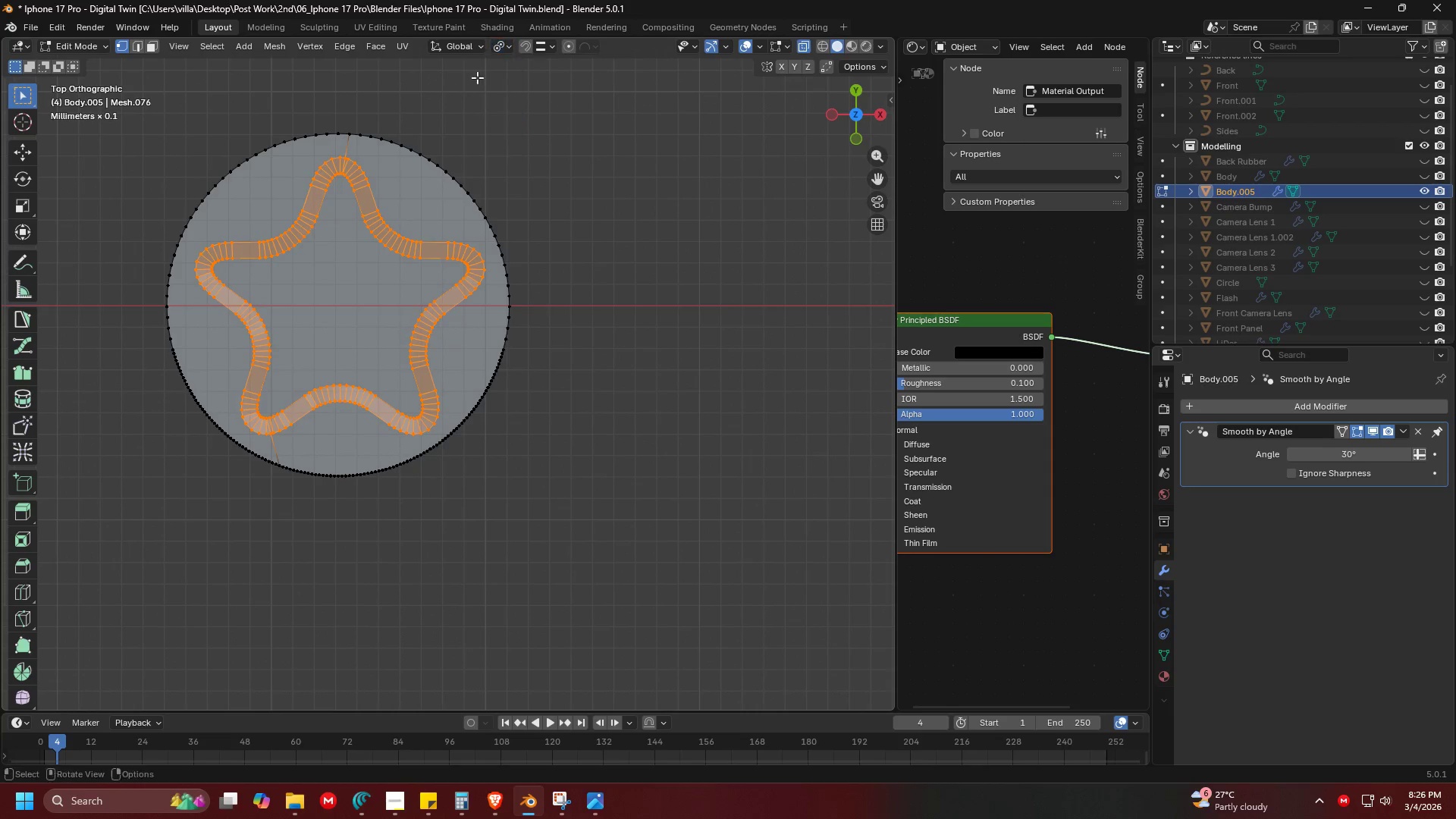 
key(Shift+ShiftLeft)
 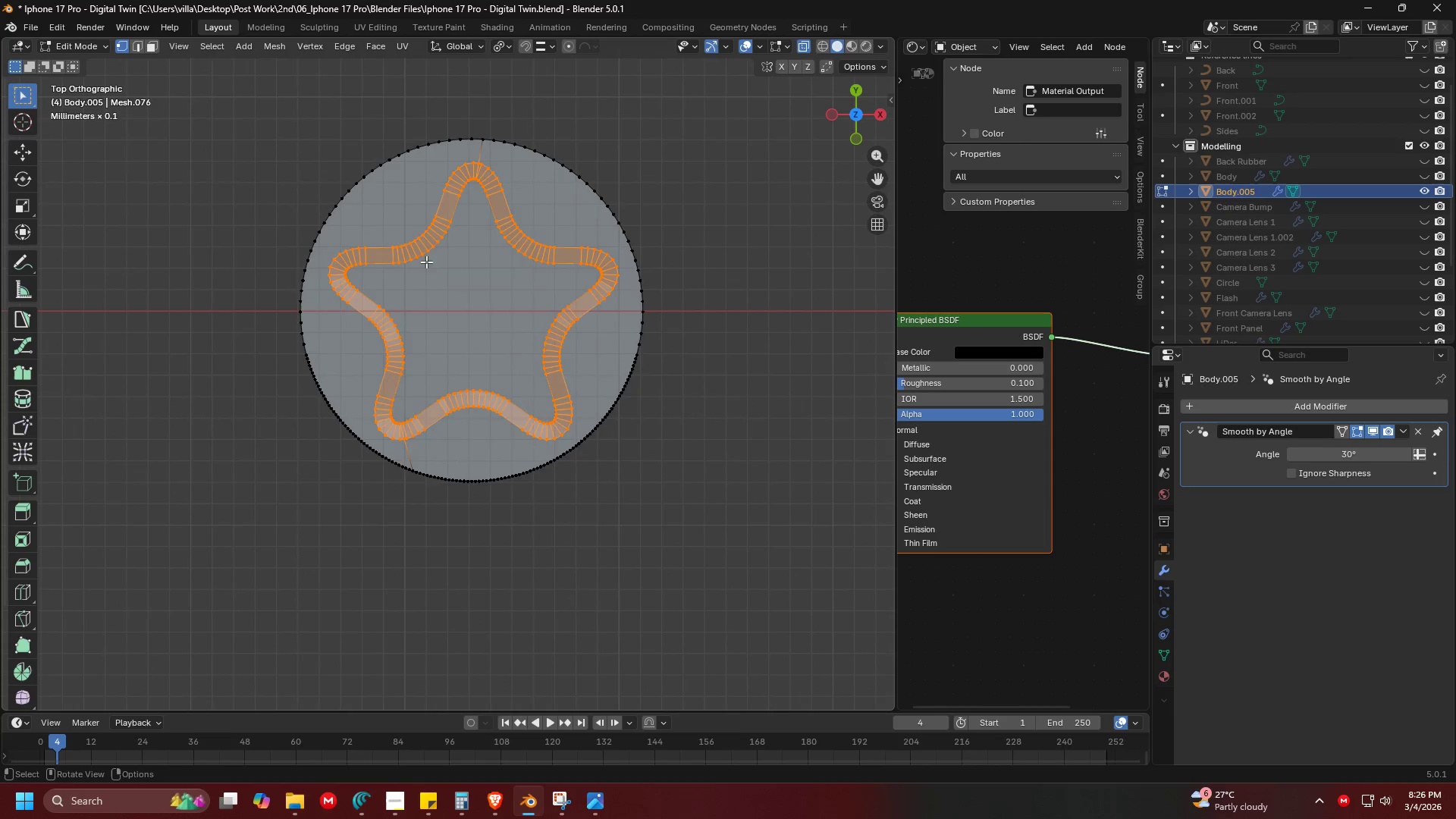 
key(C)
 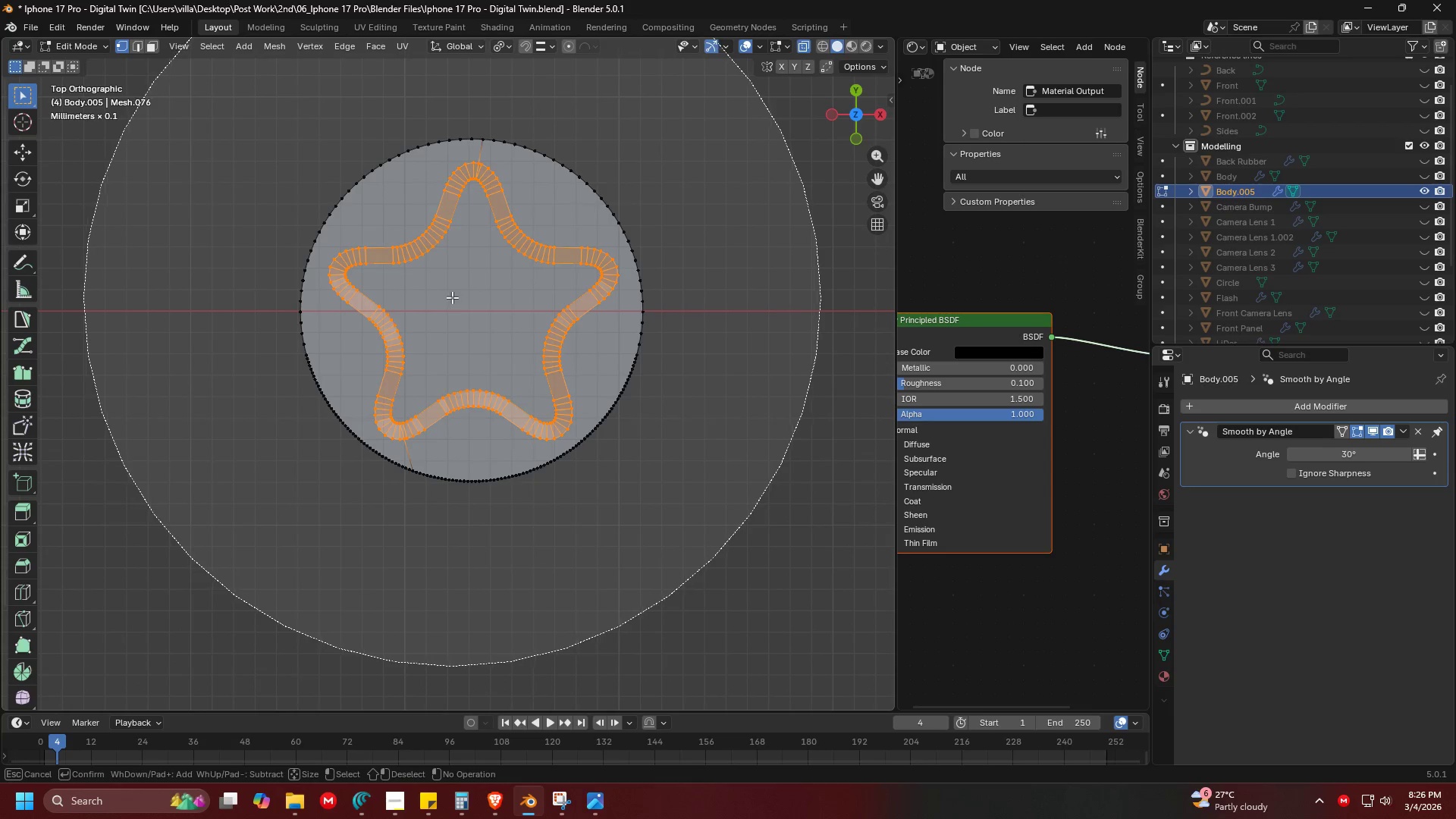 
scroll: coordinate [470, 310], scroll_direction: up, amount: 8.0
 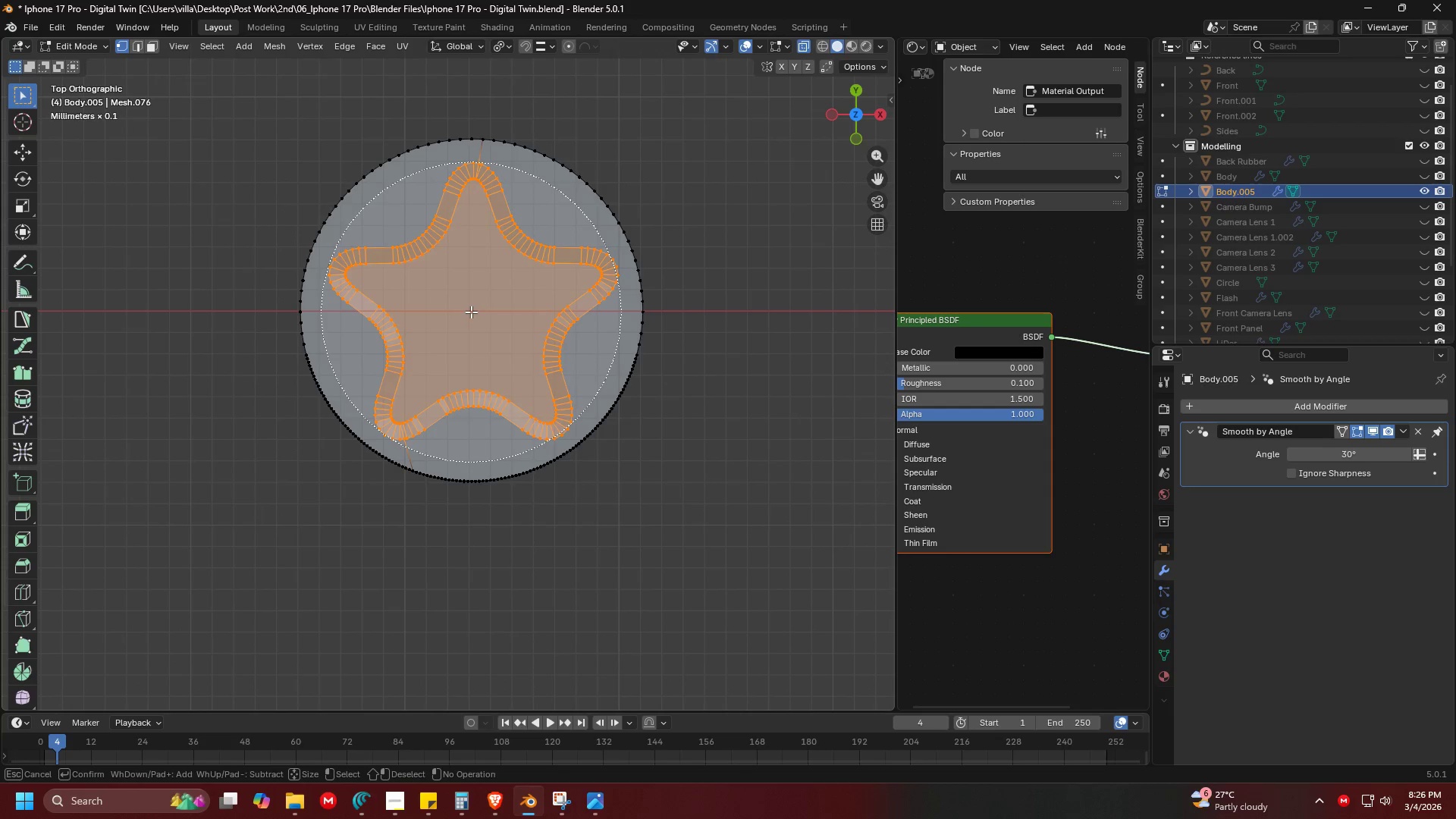 
double_click([471, 312])
 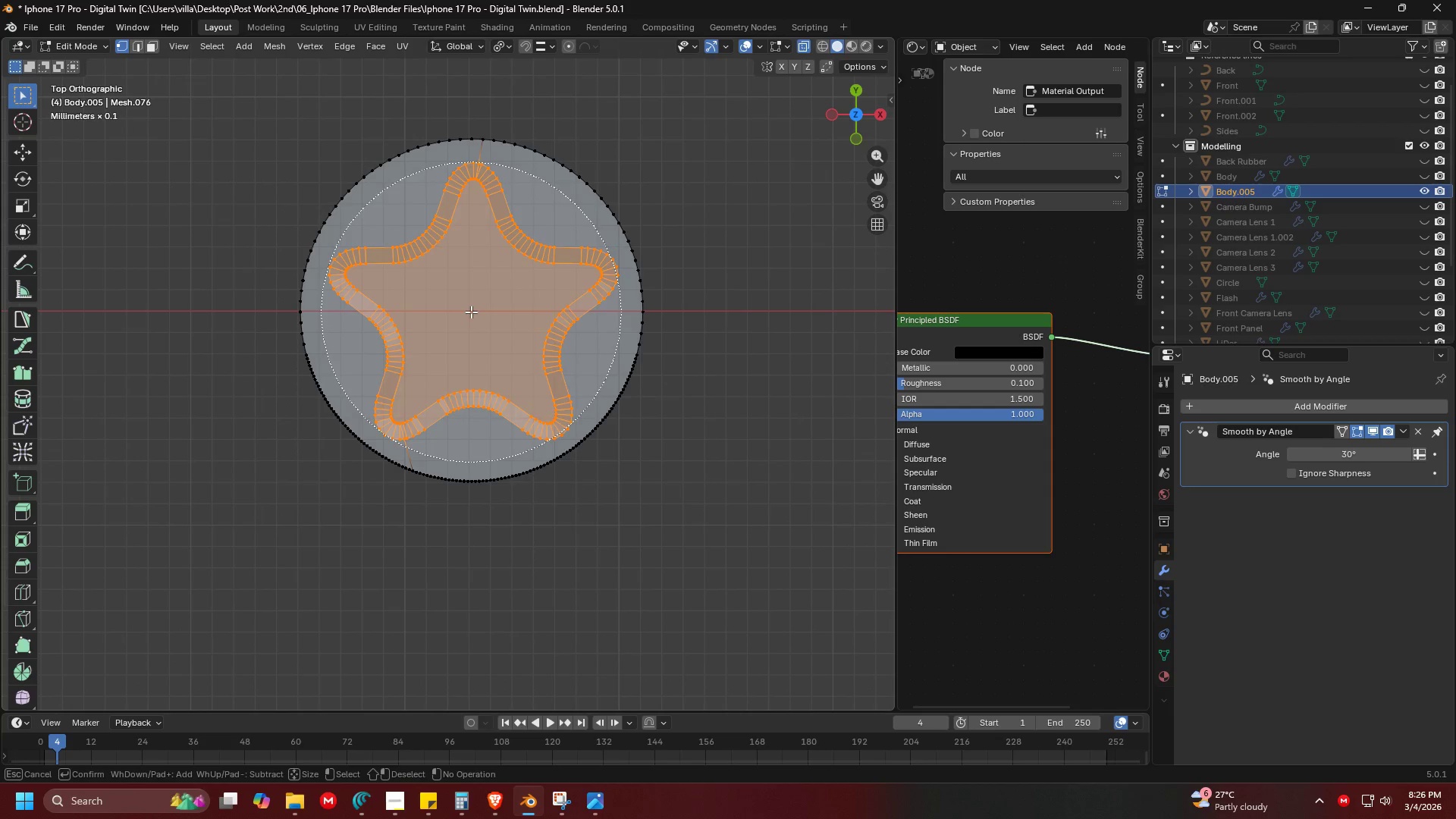 
key(Escape)
 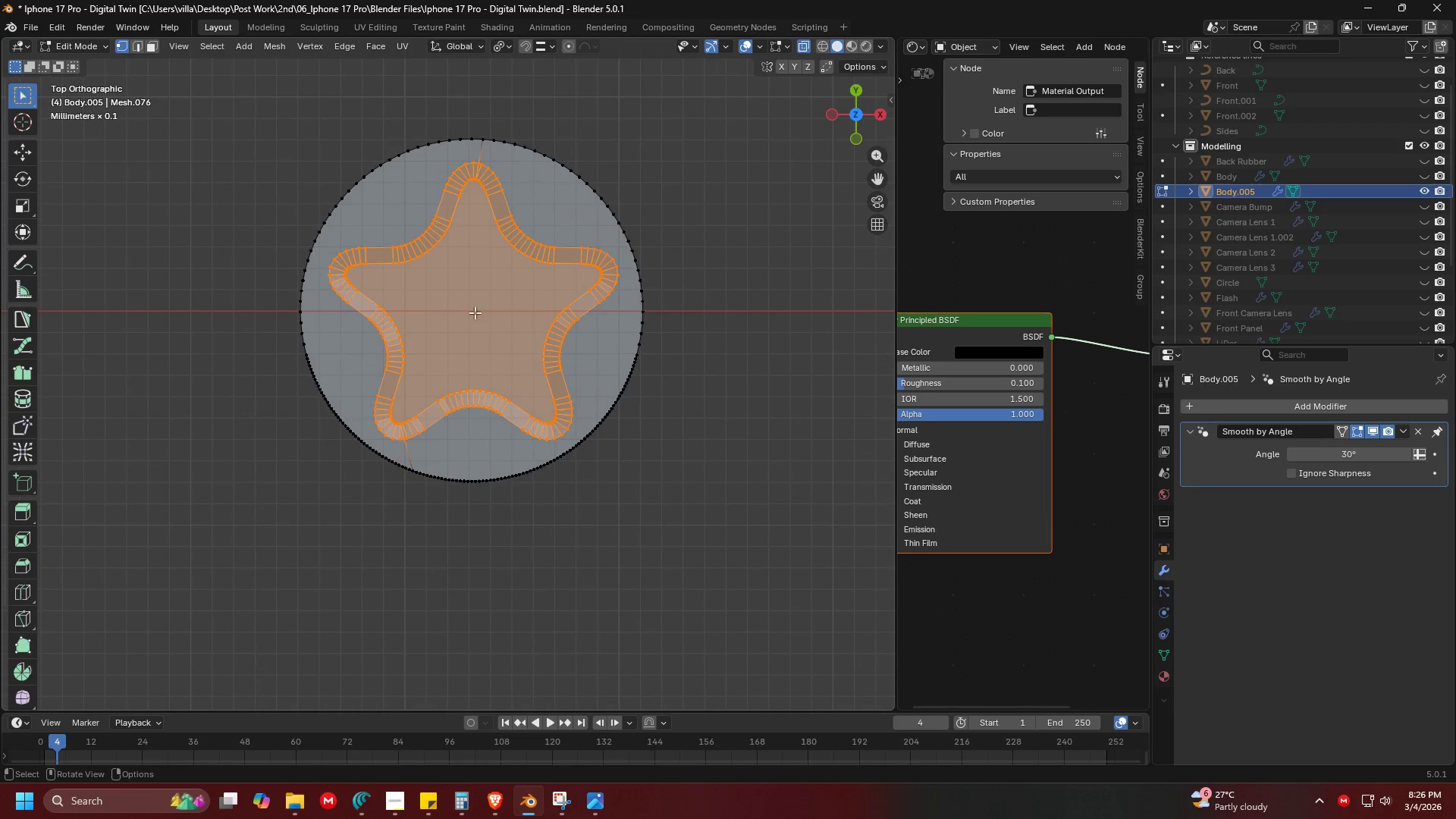 
key(Shift+ShiftLeft)
 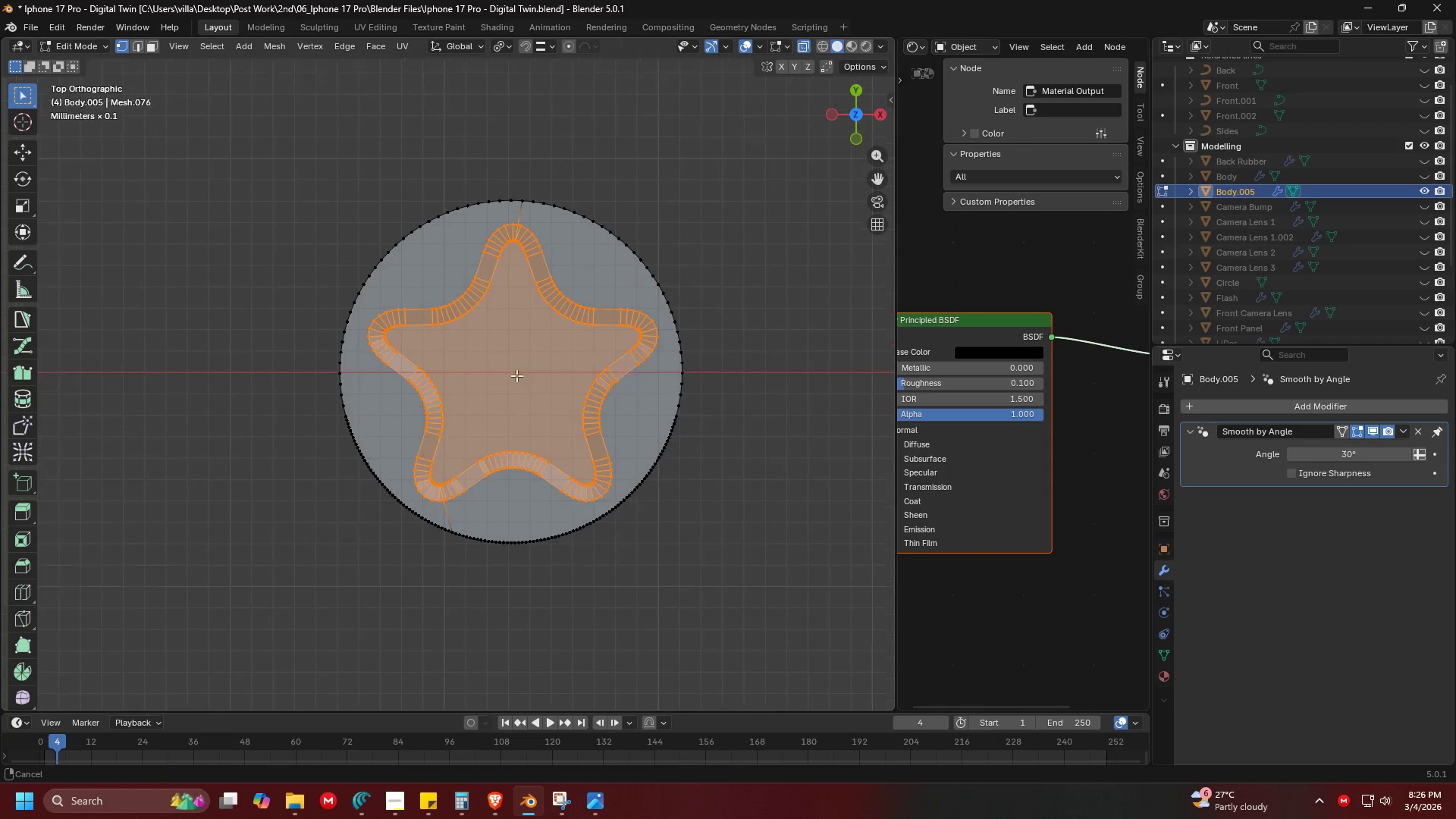 
key(S)
 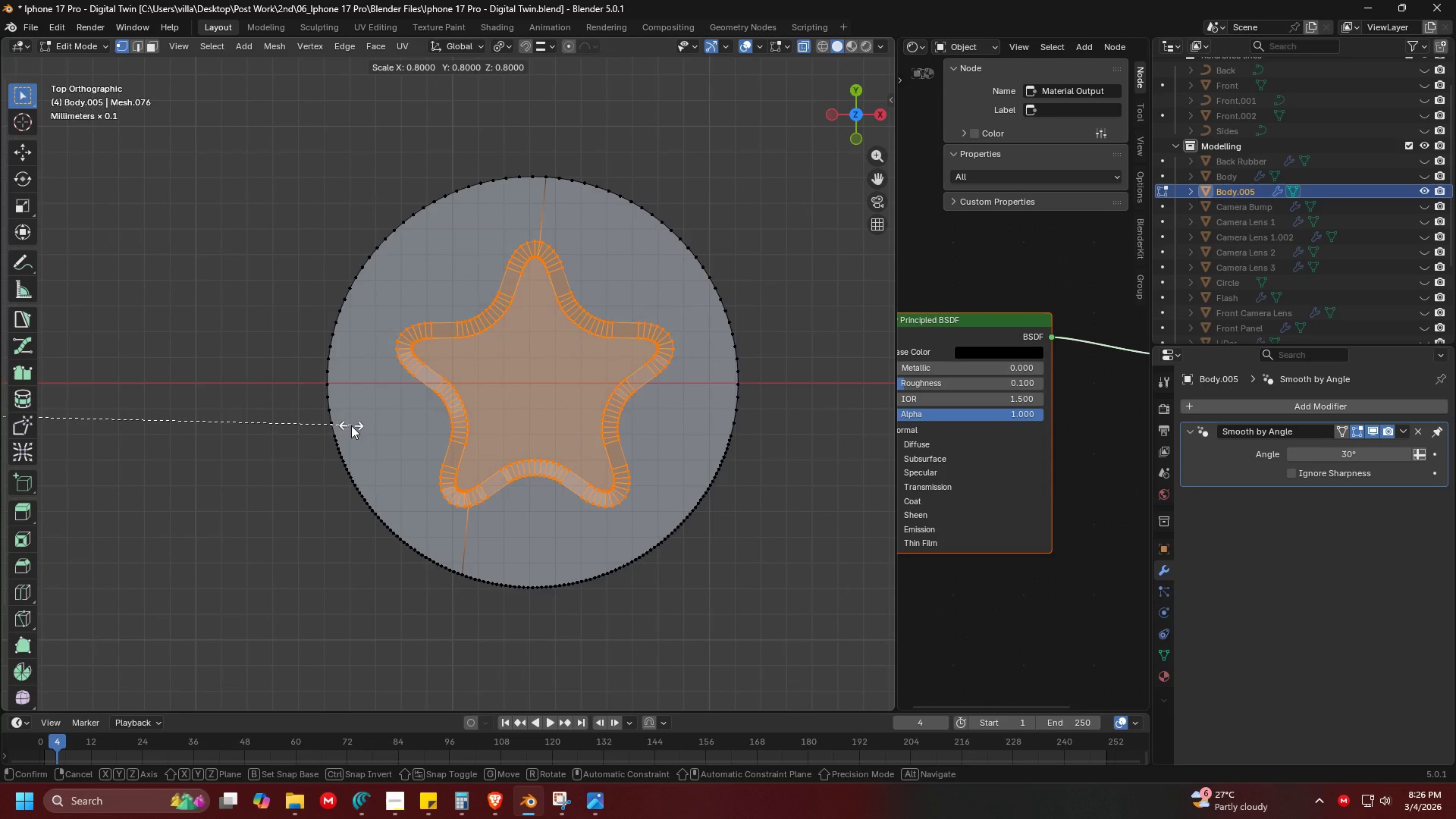 
scroll: coordinate [524, 384], scroll_direction: up, amount: 3.0
 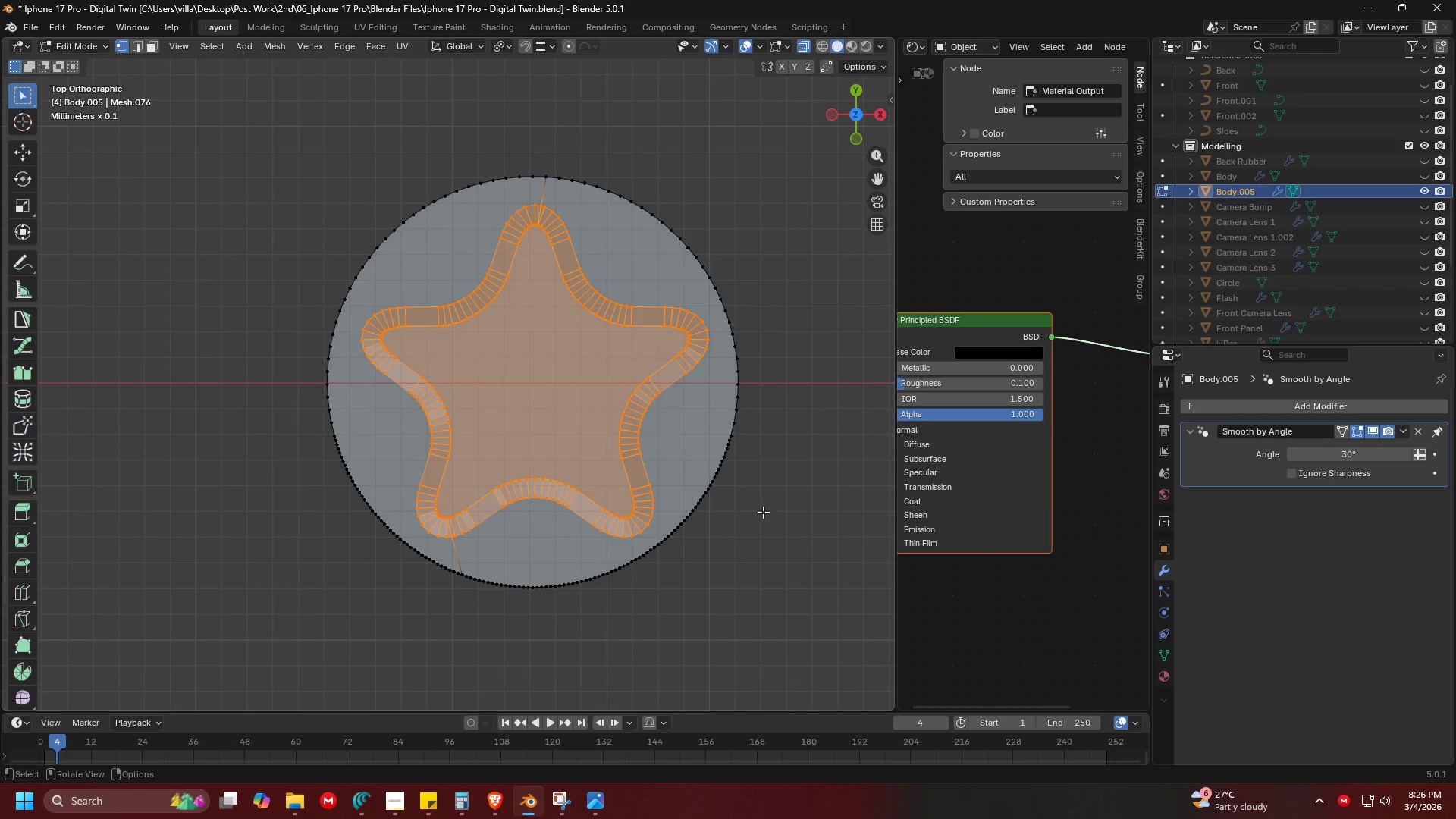 
left_click([339, 423])
 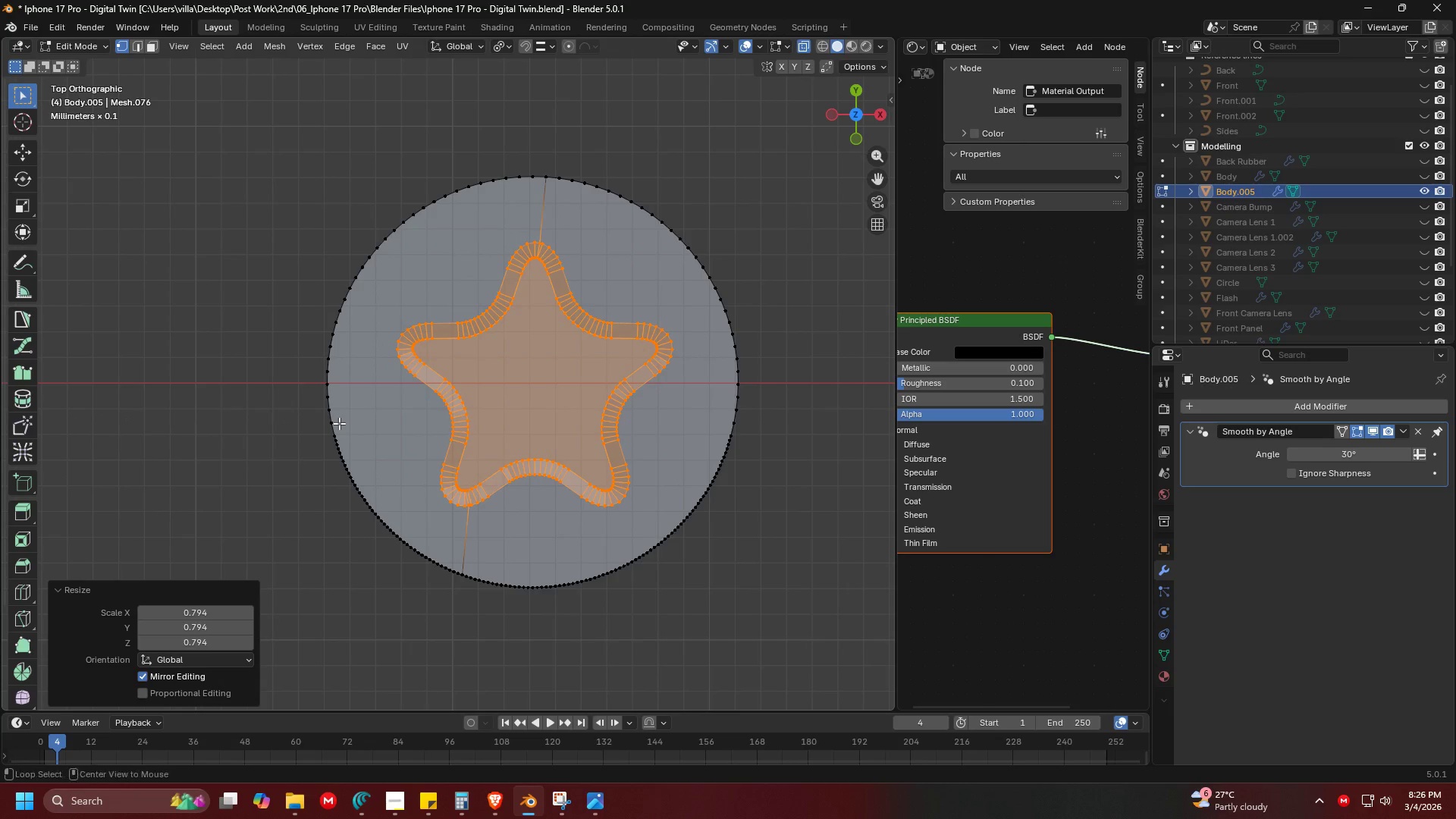 
key(Alt+Tab)
 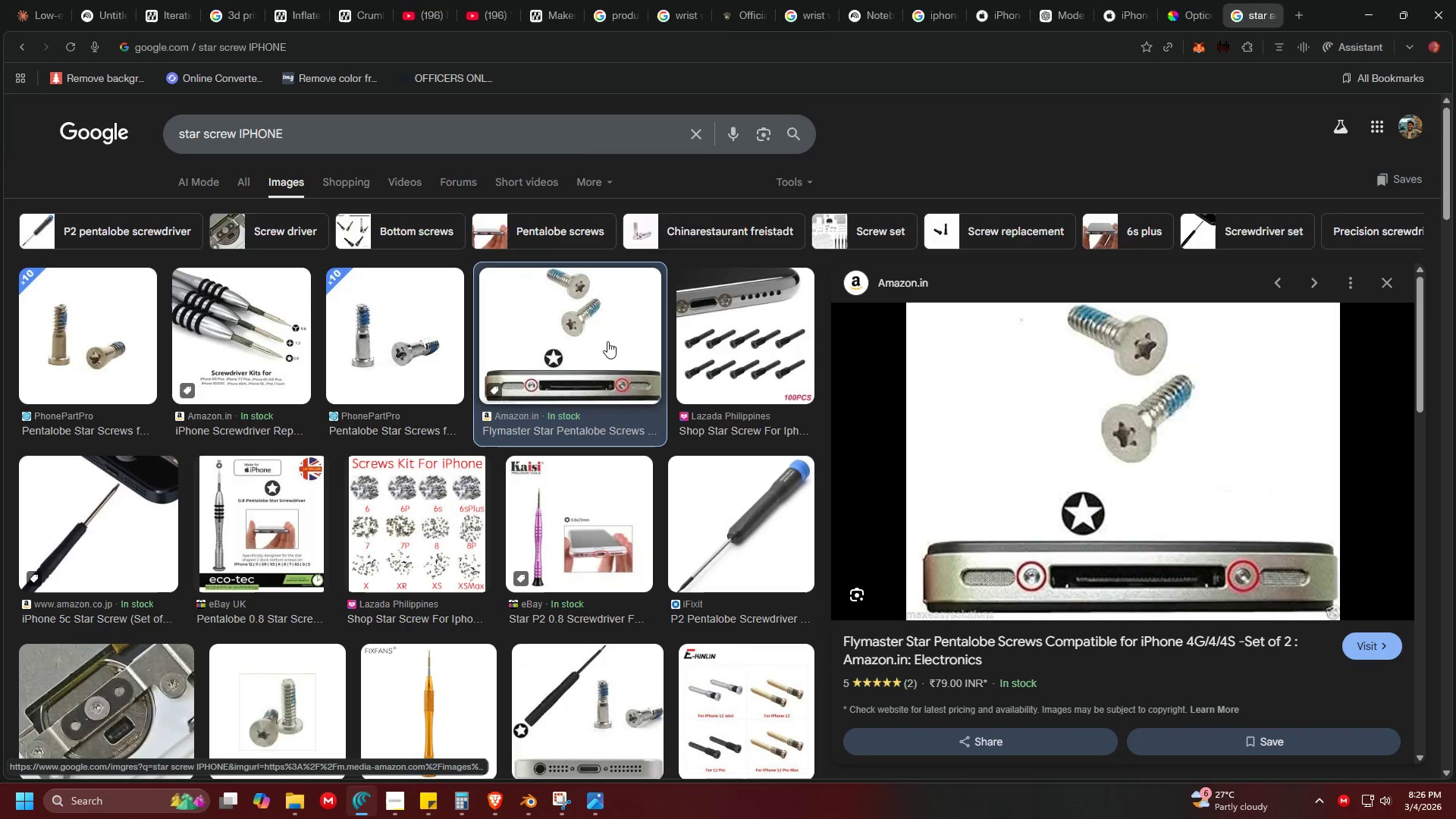 
key(Alt+AltLeft)
 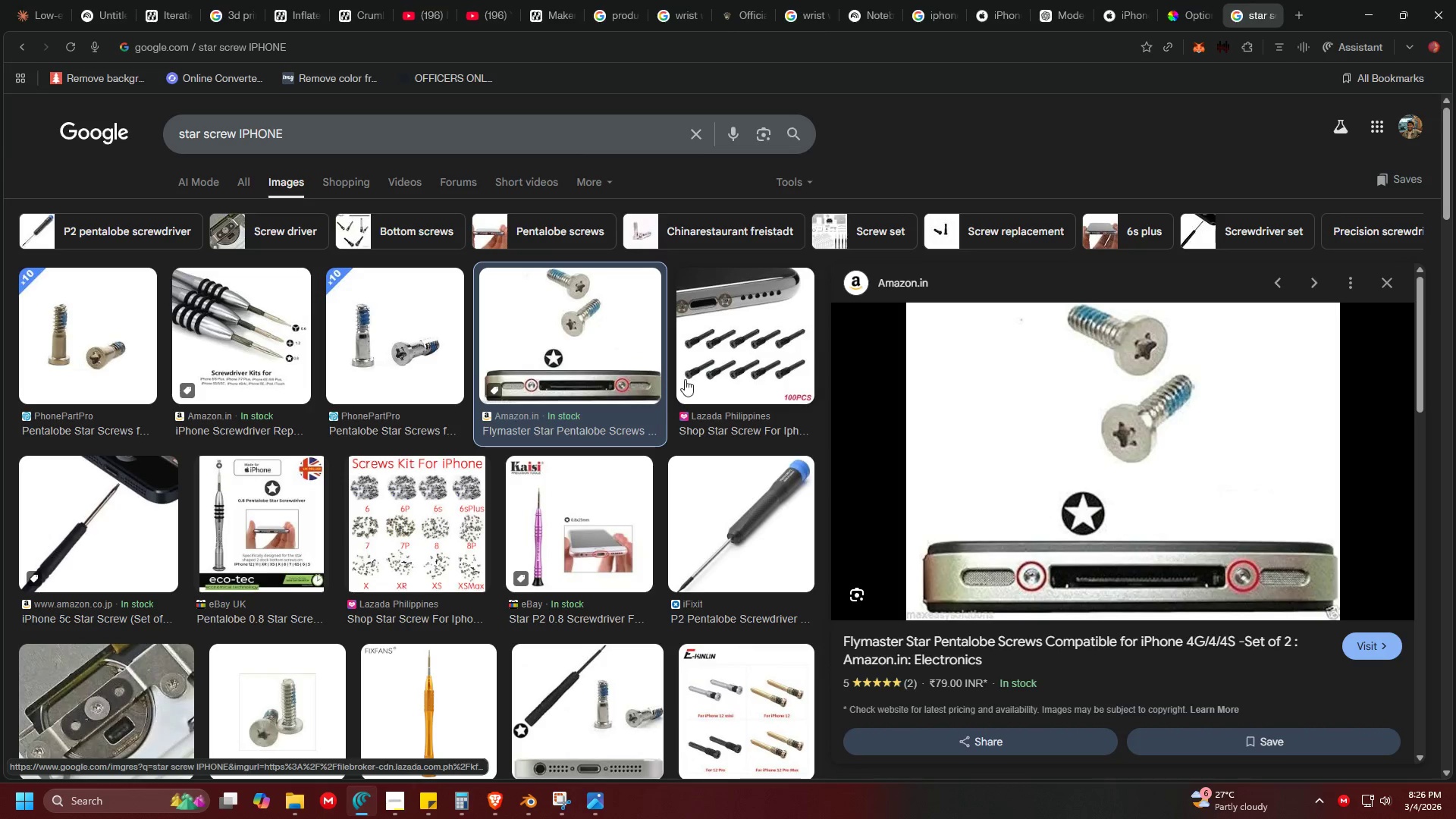 
key(Alt+Tab)
 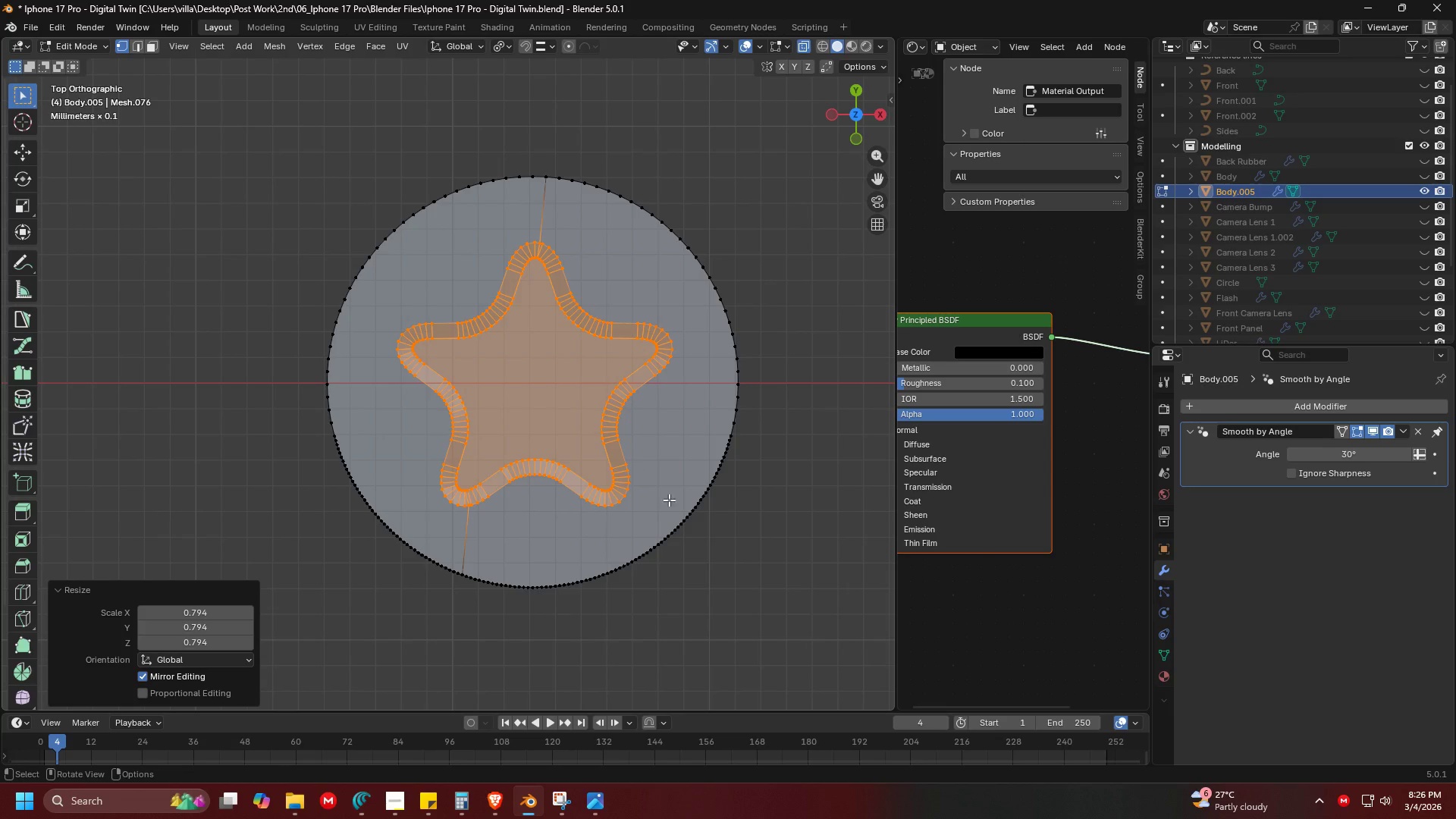 
key(S)
 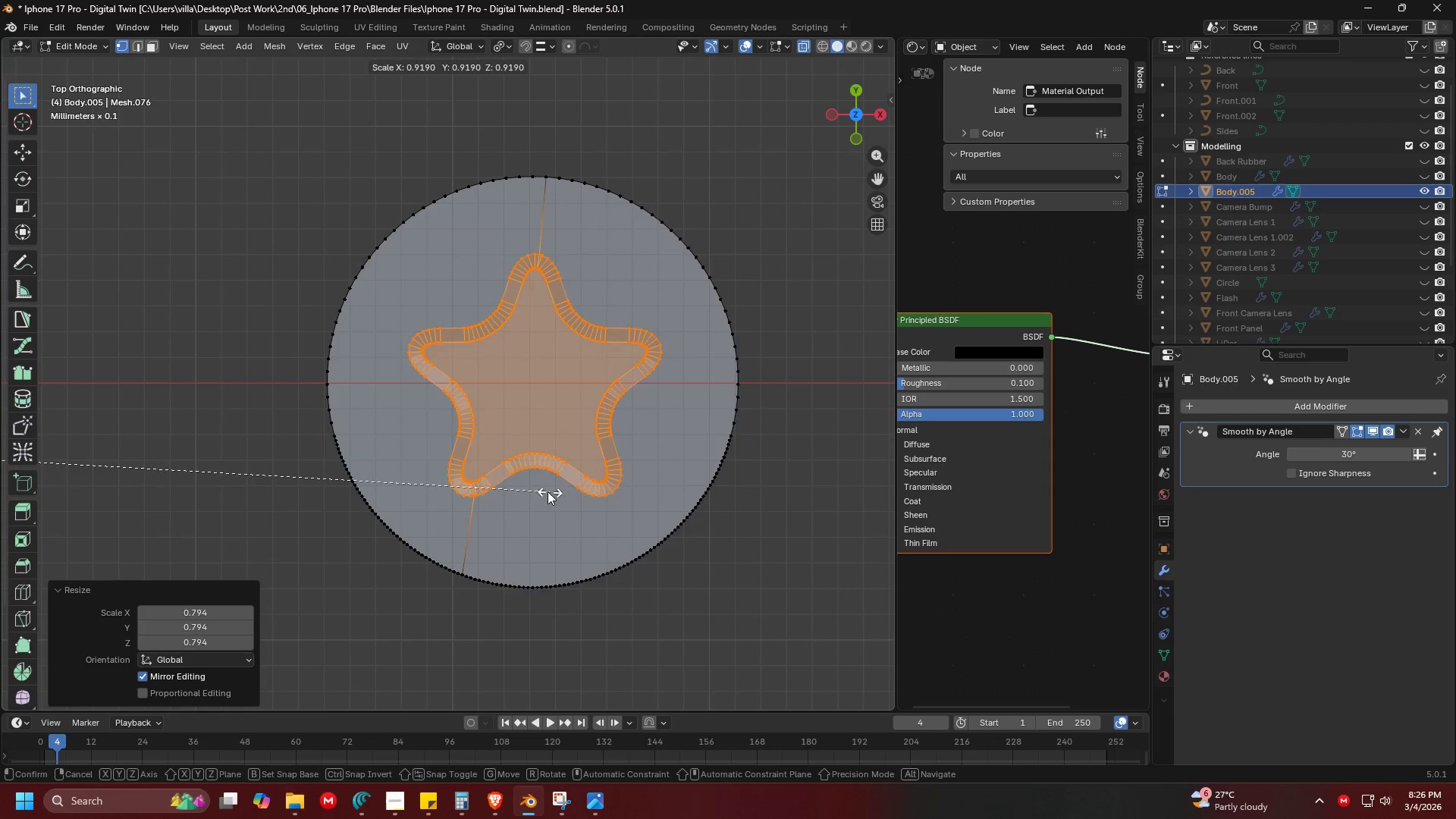 
left_click([491, 474])
 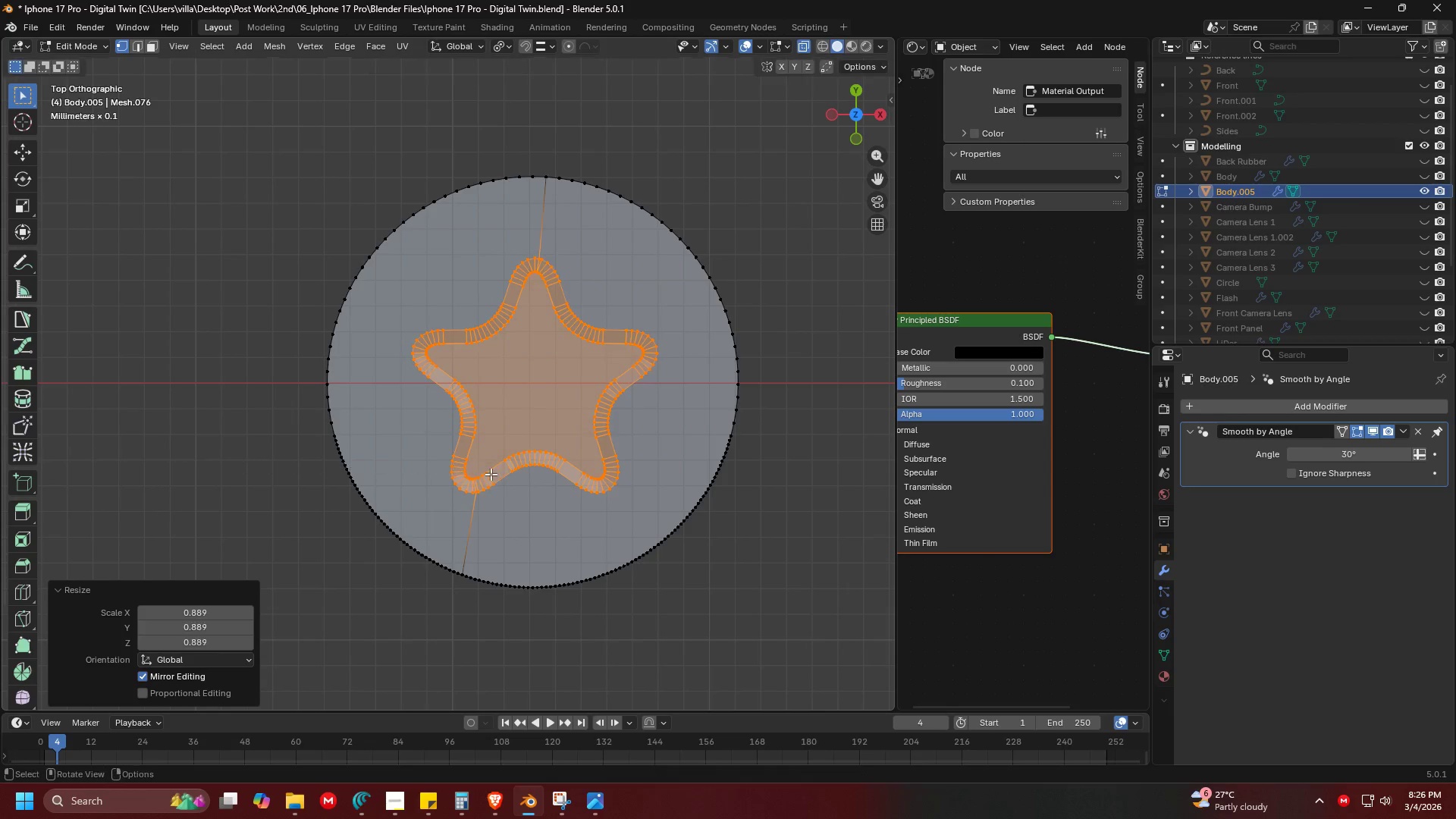 
key(Tab)
 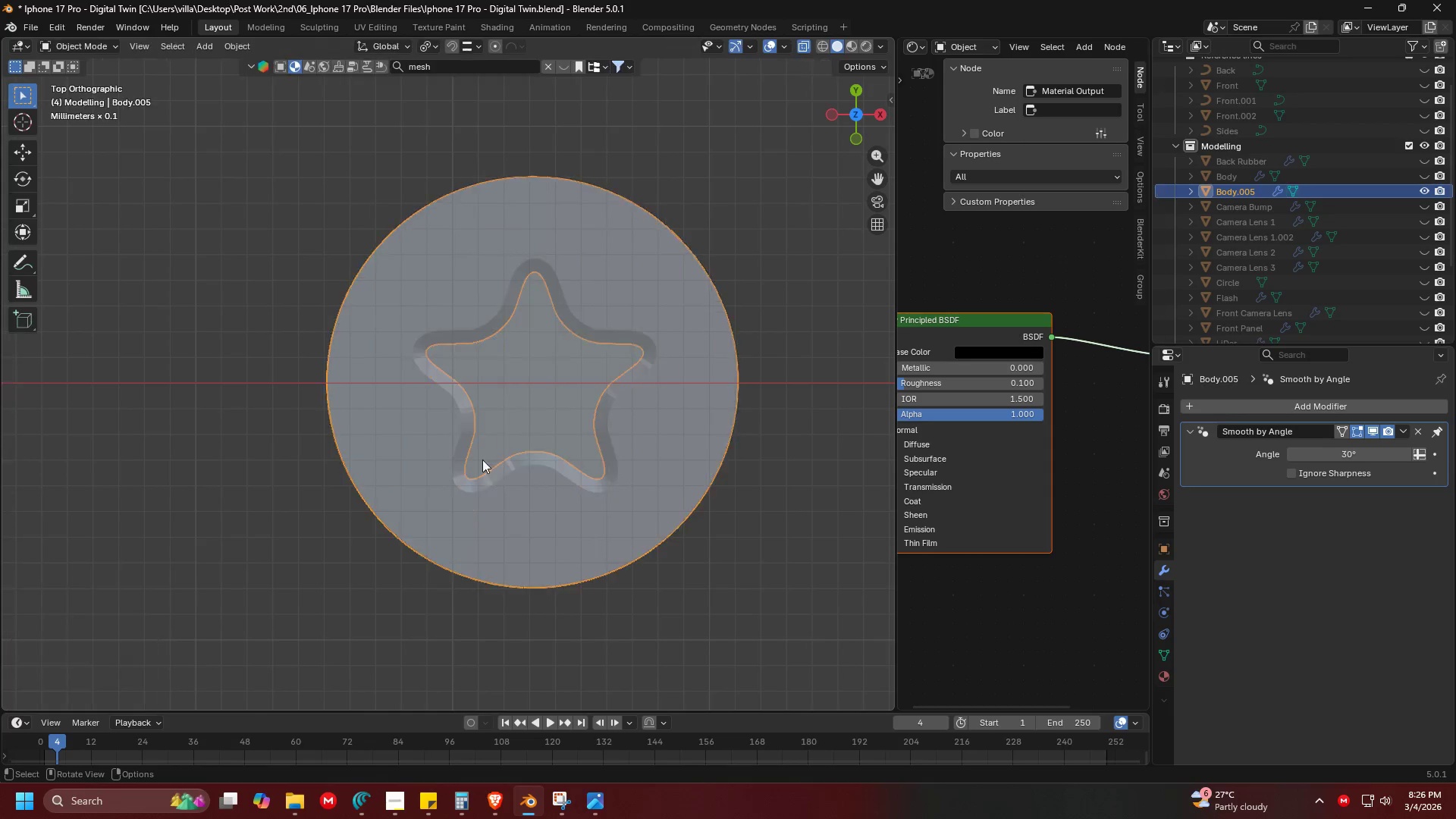 
key(Shift+ShiftLeft)
 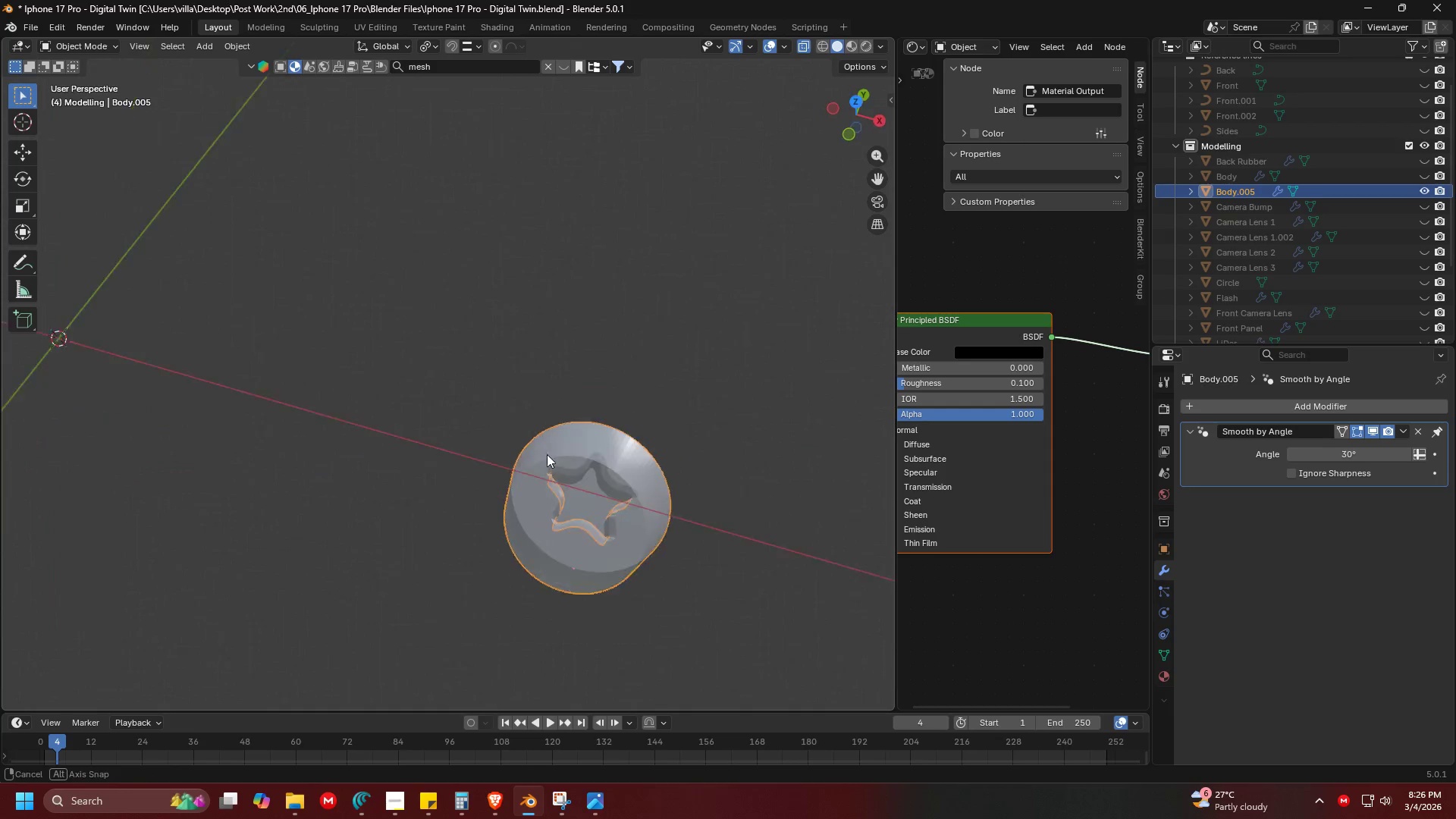 
scroll: coordinate [429, 431], scroll_direction: down, amount: 6.0
 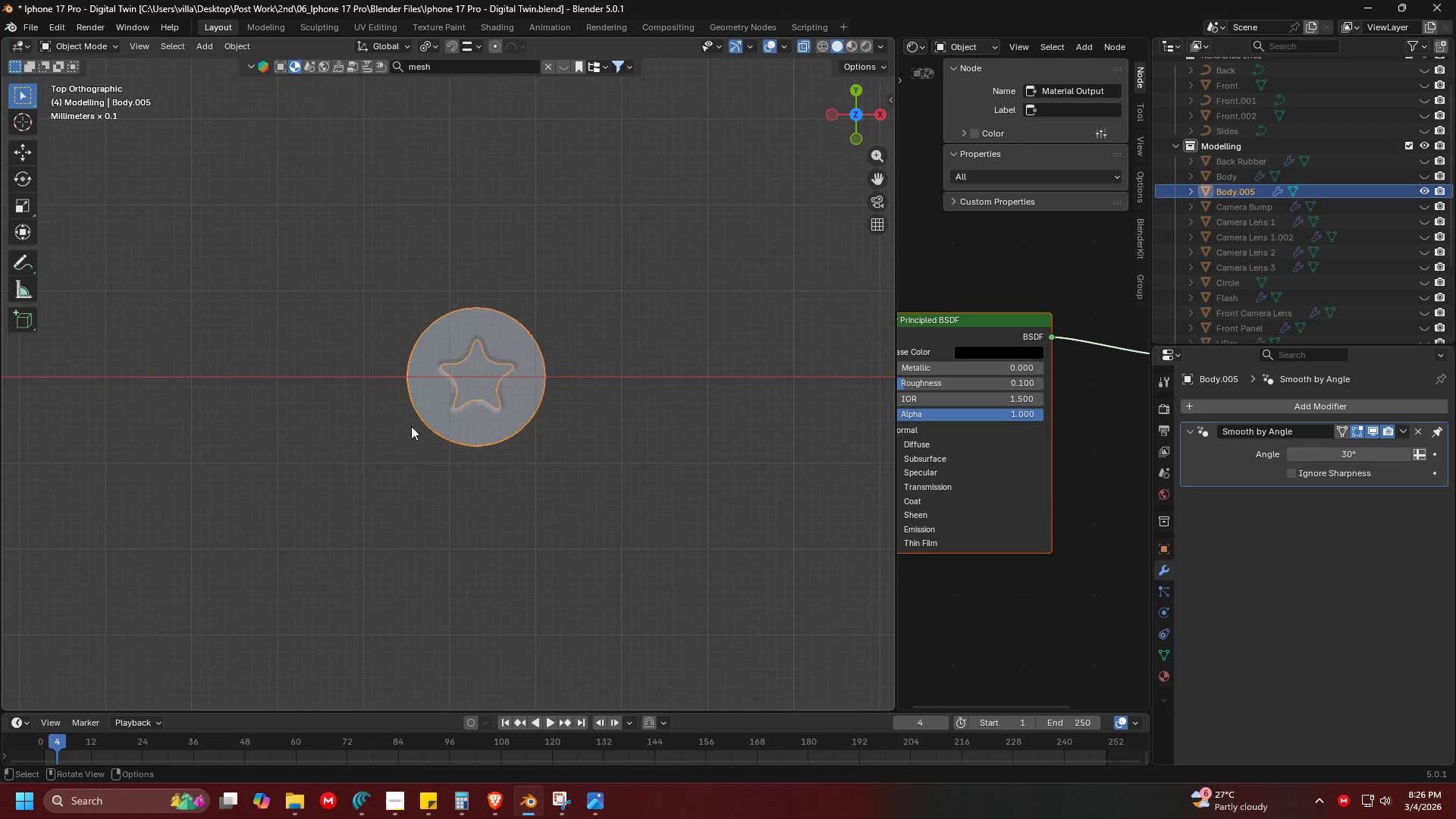 
key(Shift+ShiftLeft)
 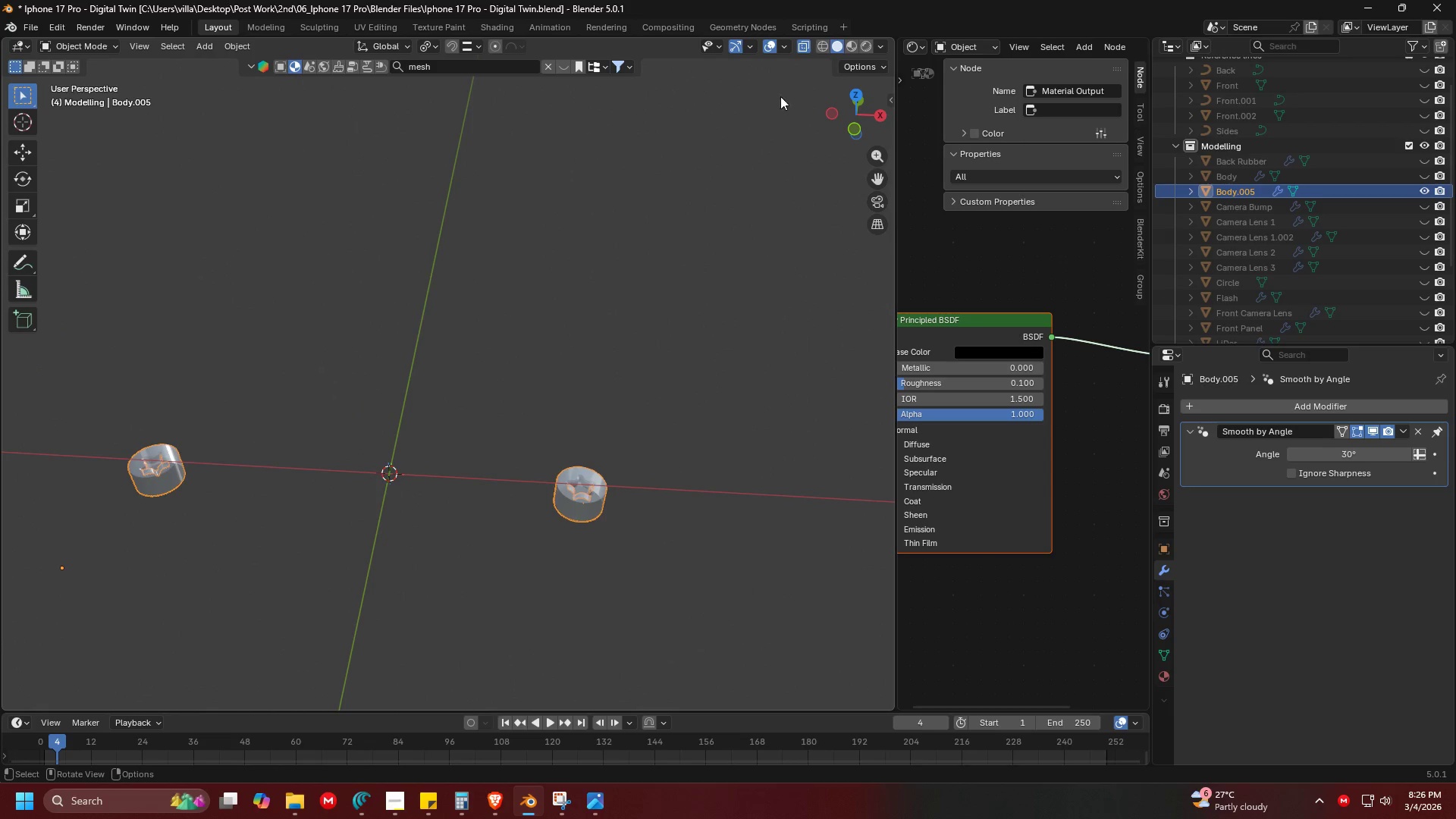 
scroll: coordinate [537, 436], scroll_direction: down, amount: 6.0
 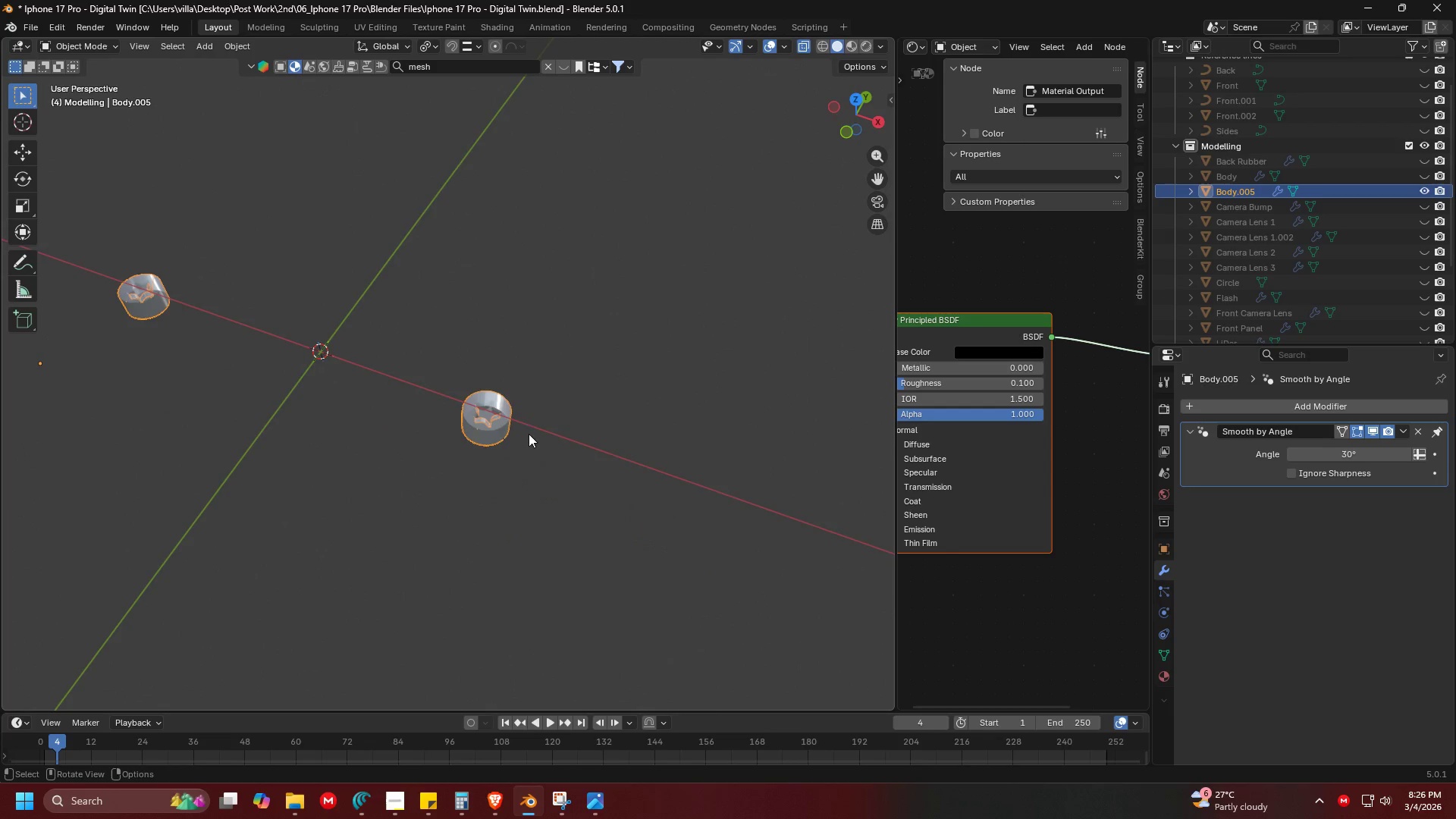 
left_click([805, 49])
 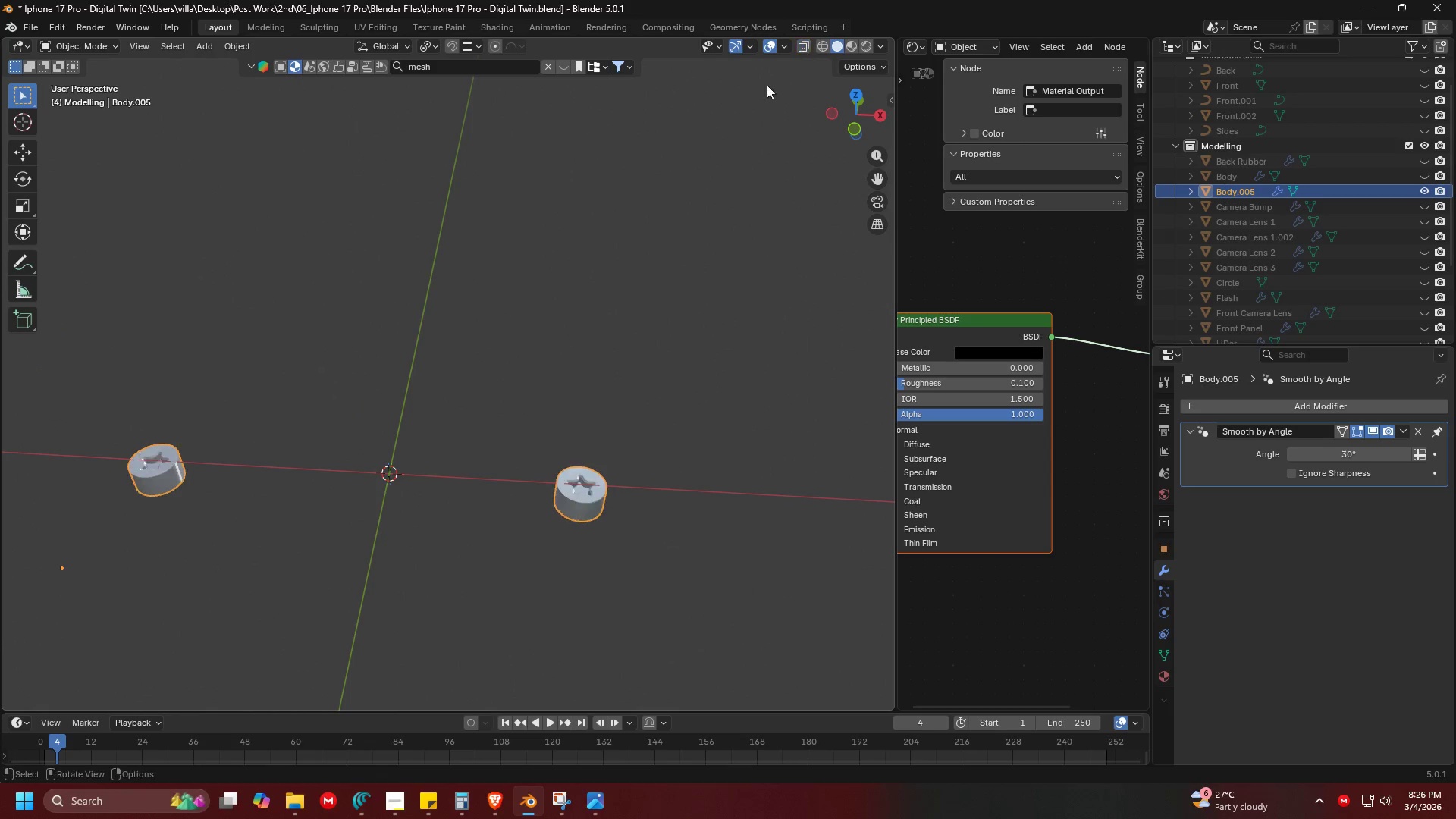 
key(Shift+ShiftLeft)
 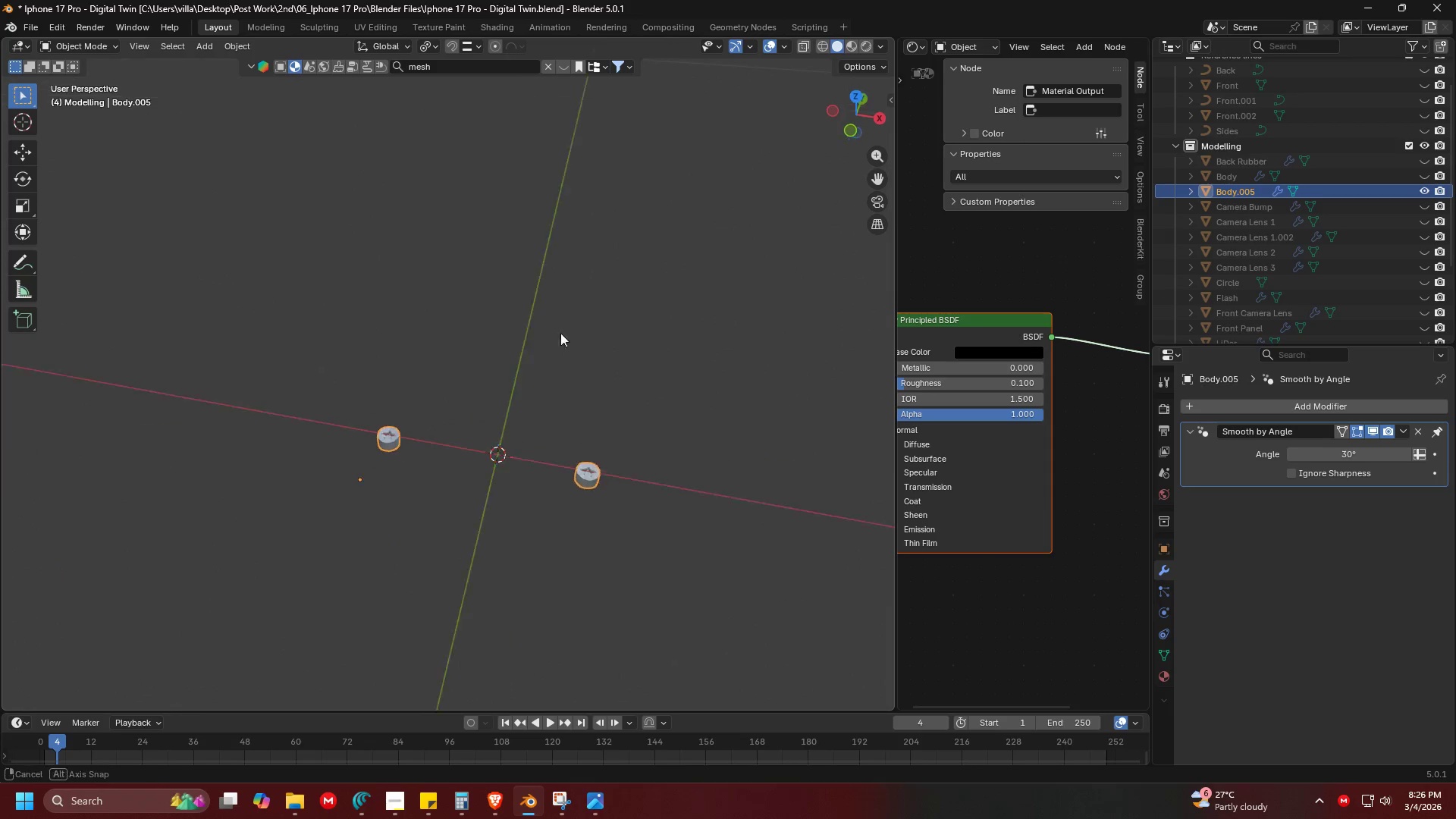 
scroll: coordinate [499, 261], scroll_direction: down, amount: 4.0
 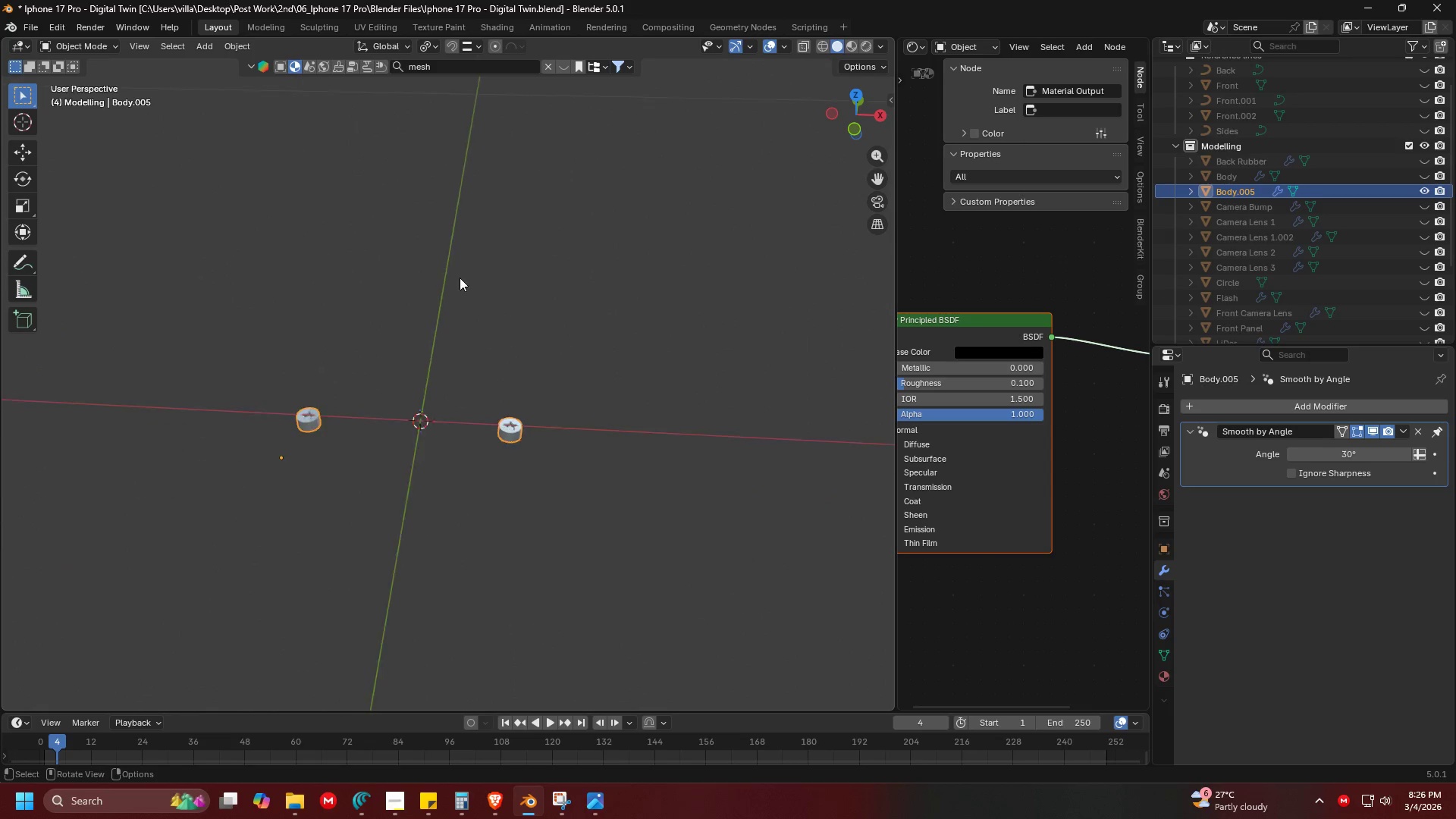 
left_click([550, 343])
 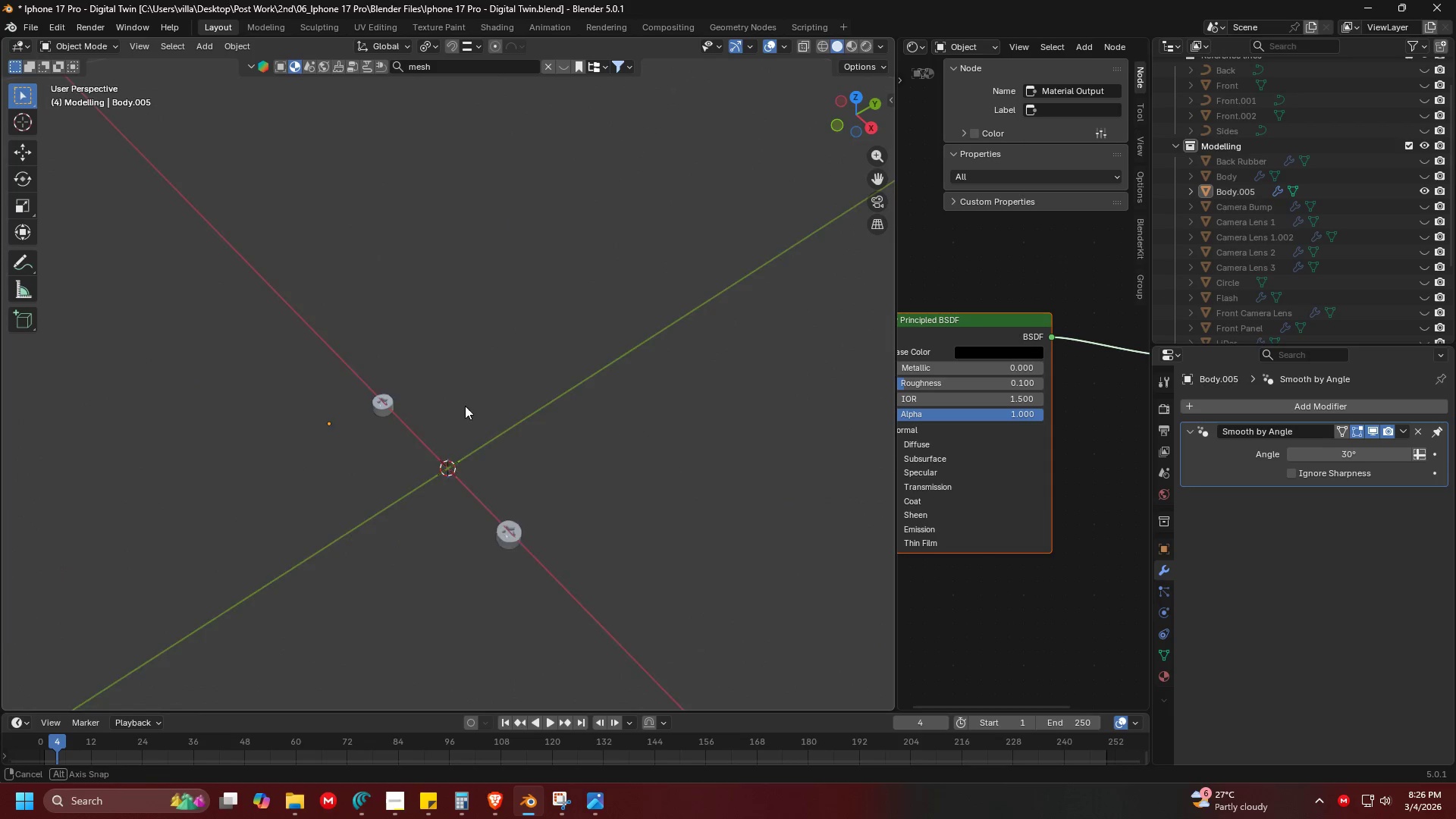 
key(Shift+ShiftLeft)
 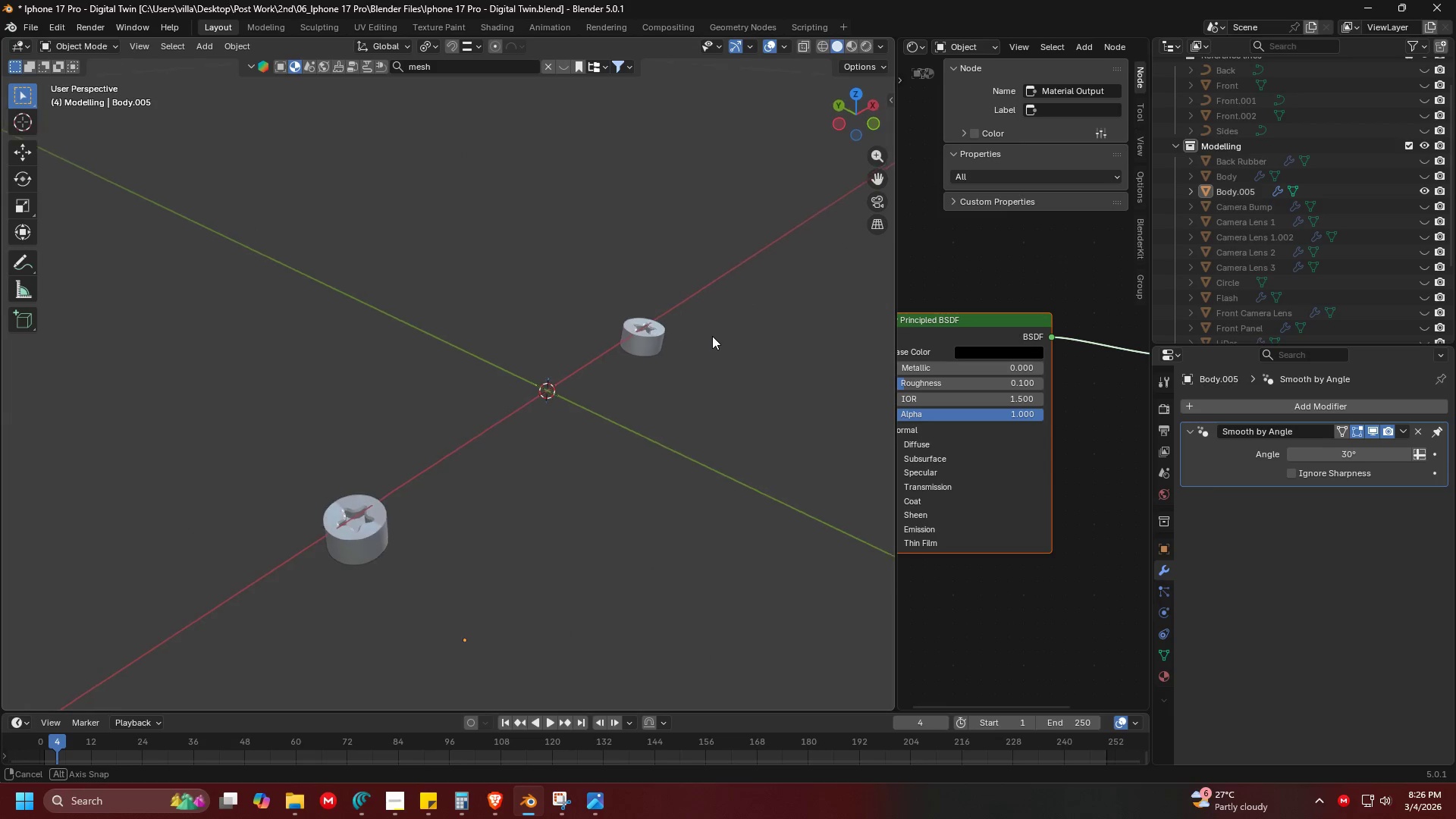 
scroll: coordinate [418, 463], scroll_direction: up, amount: 6.0
 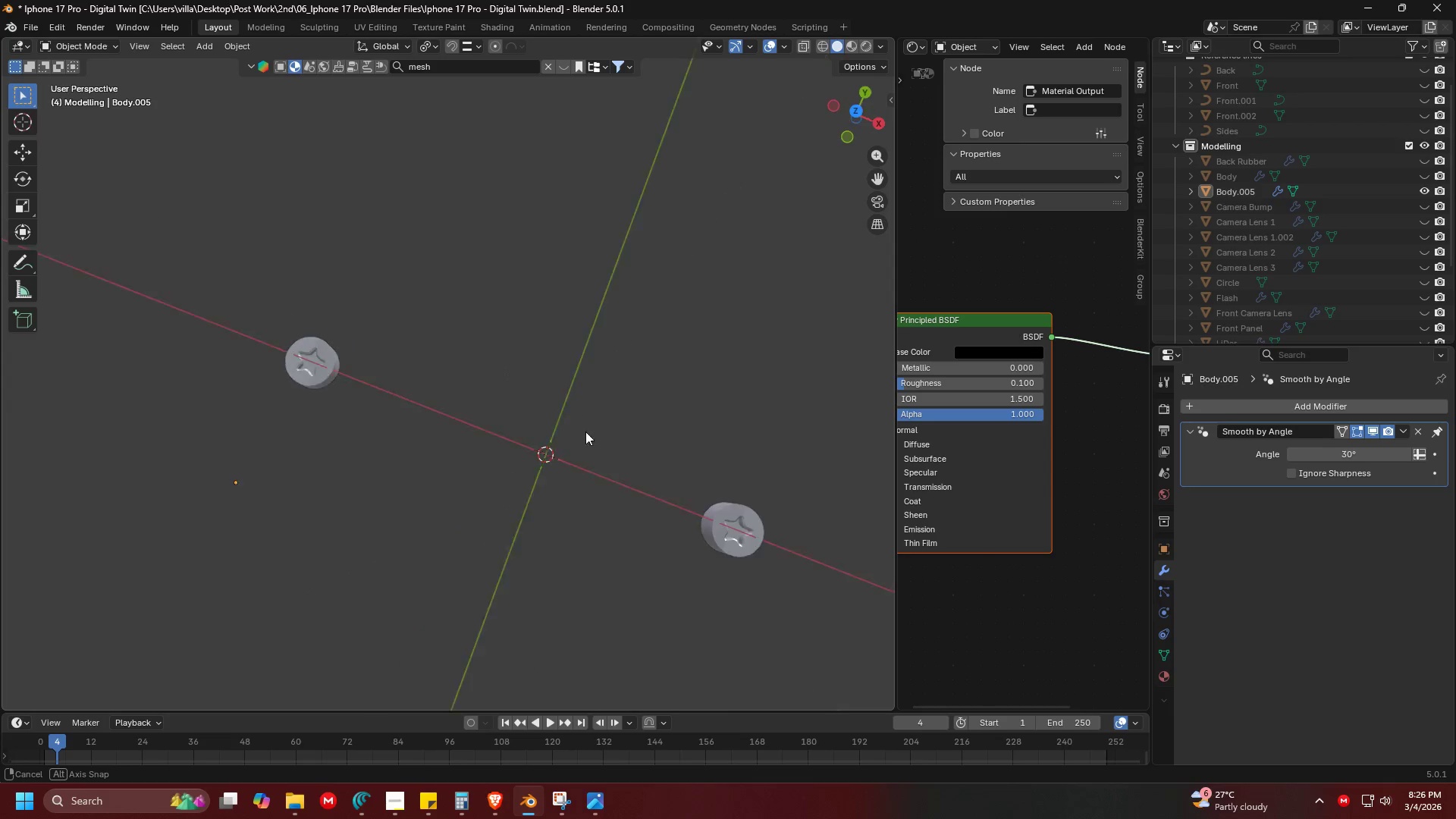 
key(Shift+ShiftLeft)
 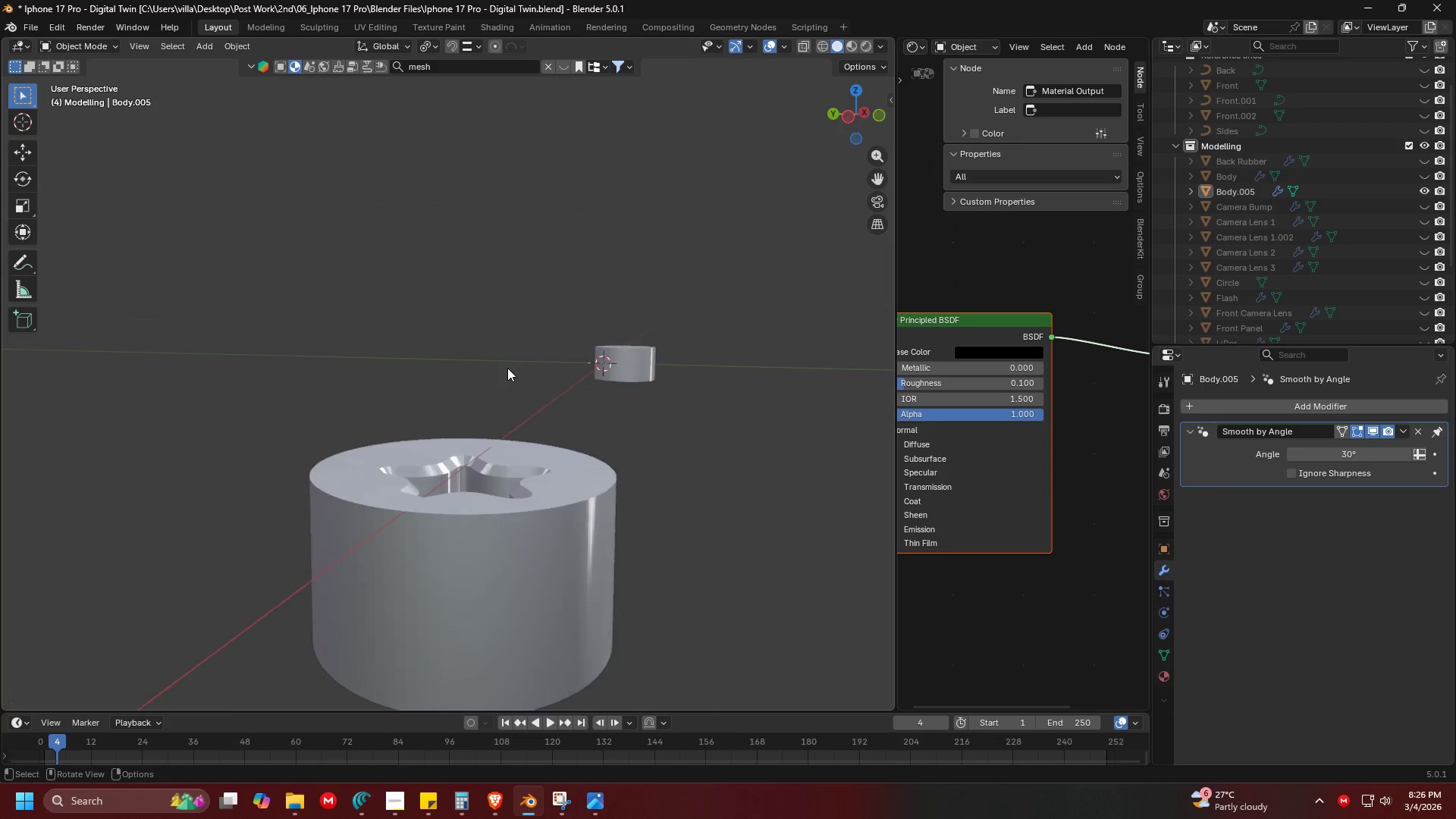 
key(Control+Z)
 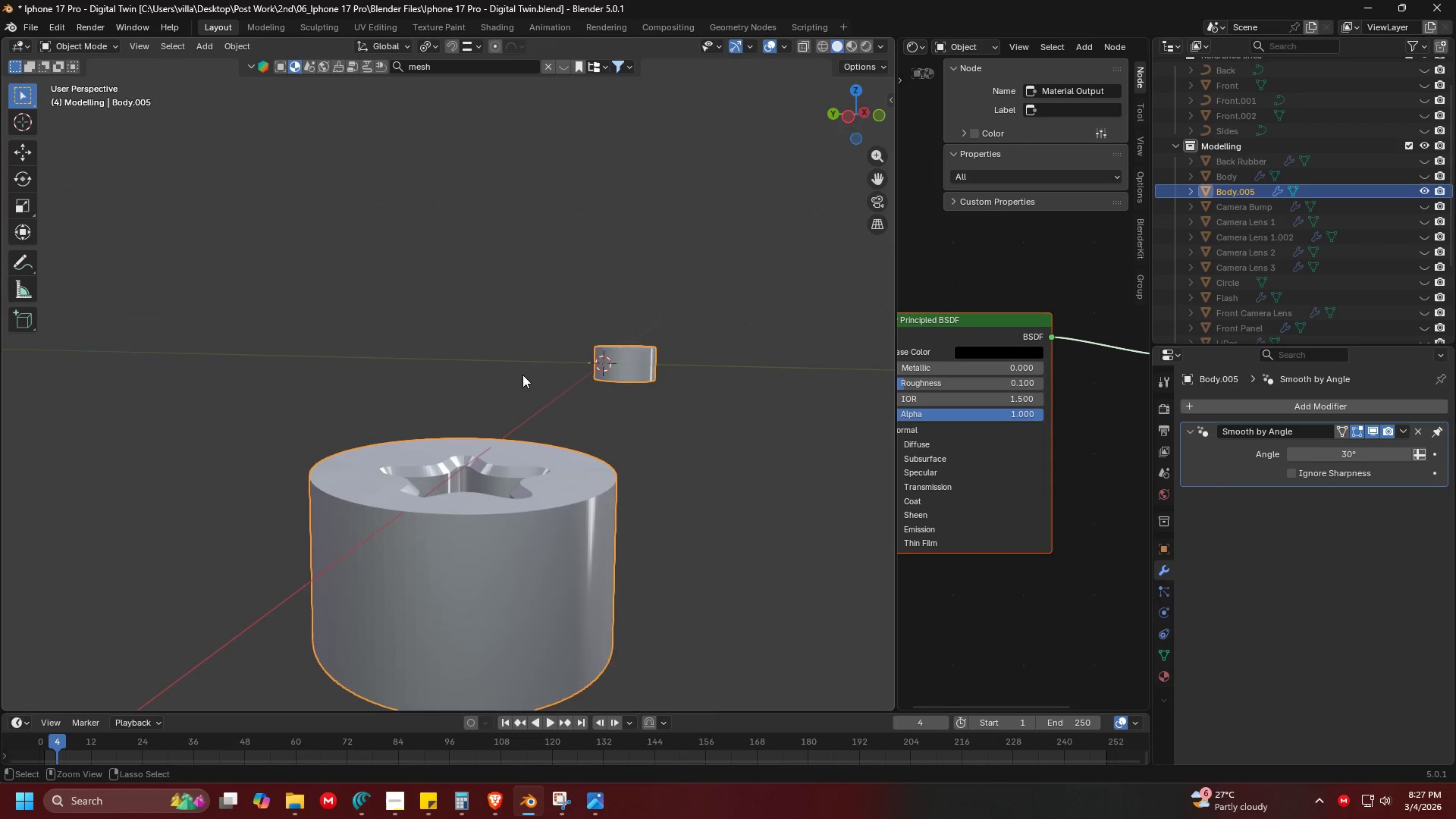 
scroll: coordinate [507, 368], scroll_direction: up, amount: 7.0
 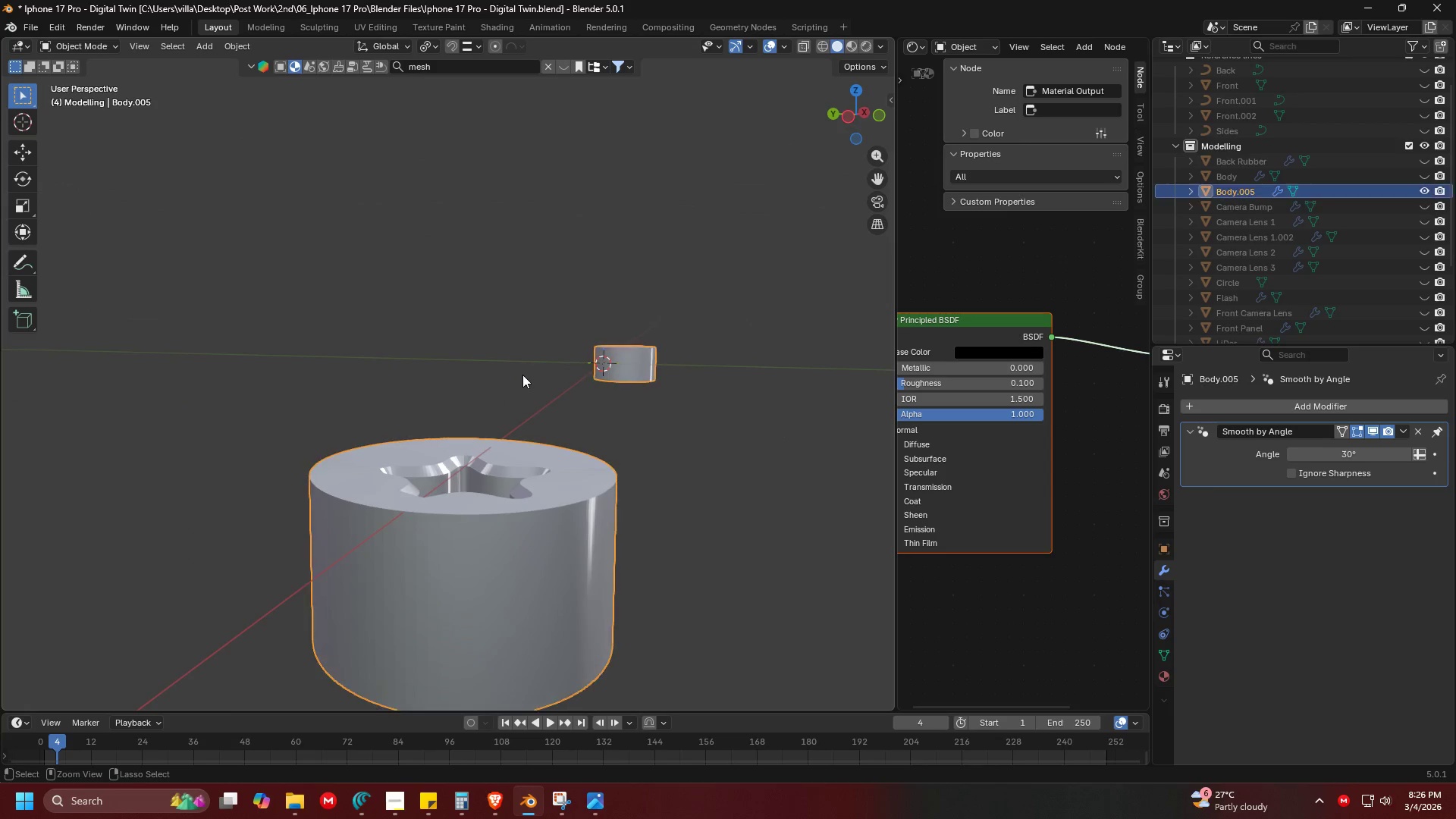 
key(Control+Z)
 